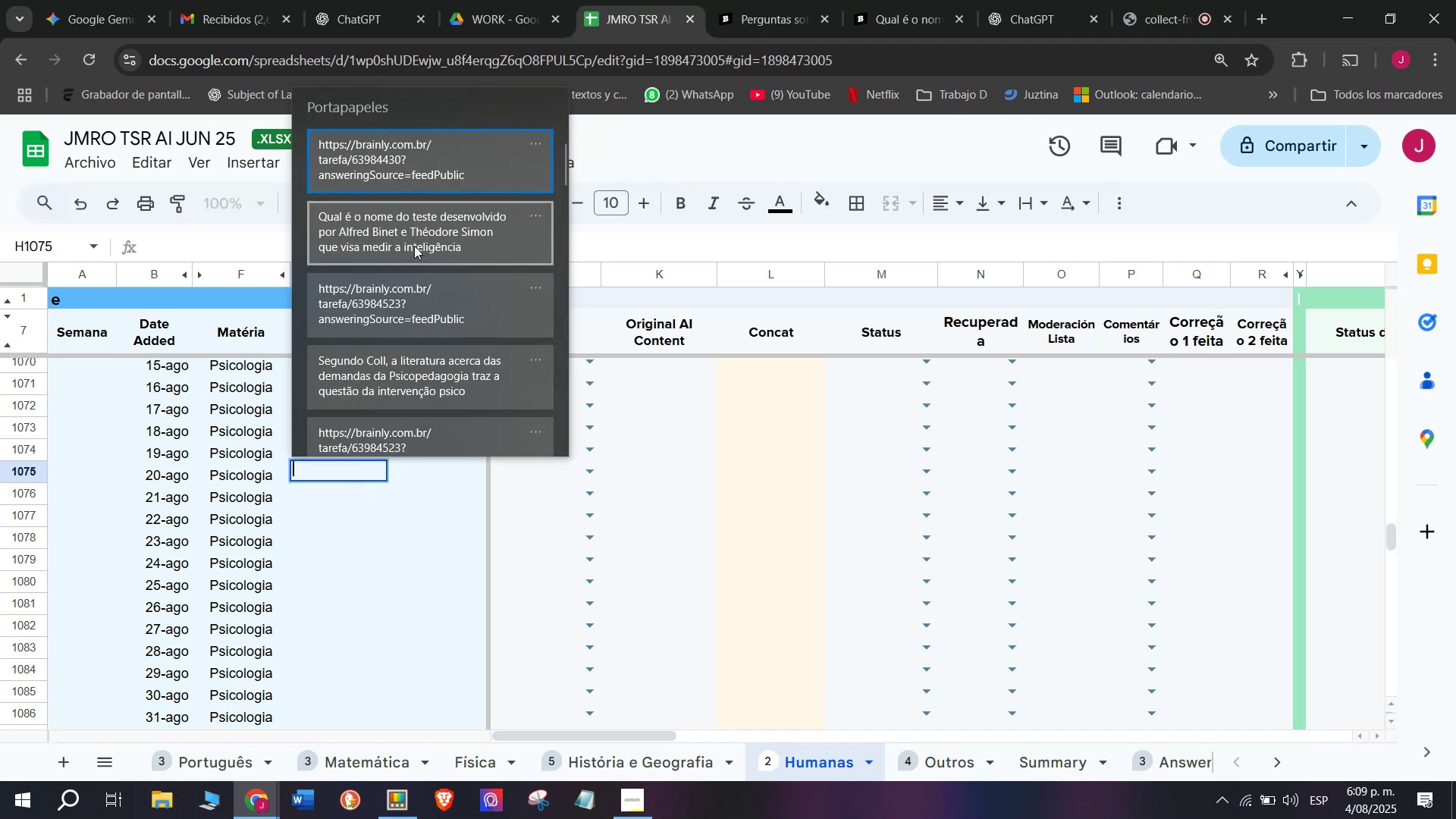 
key(Meta+V)
 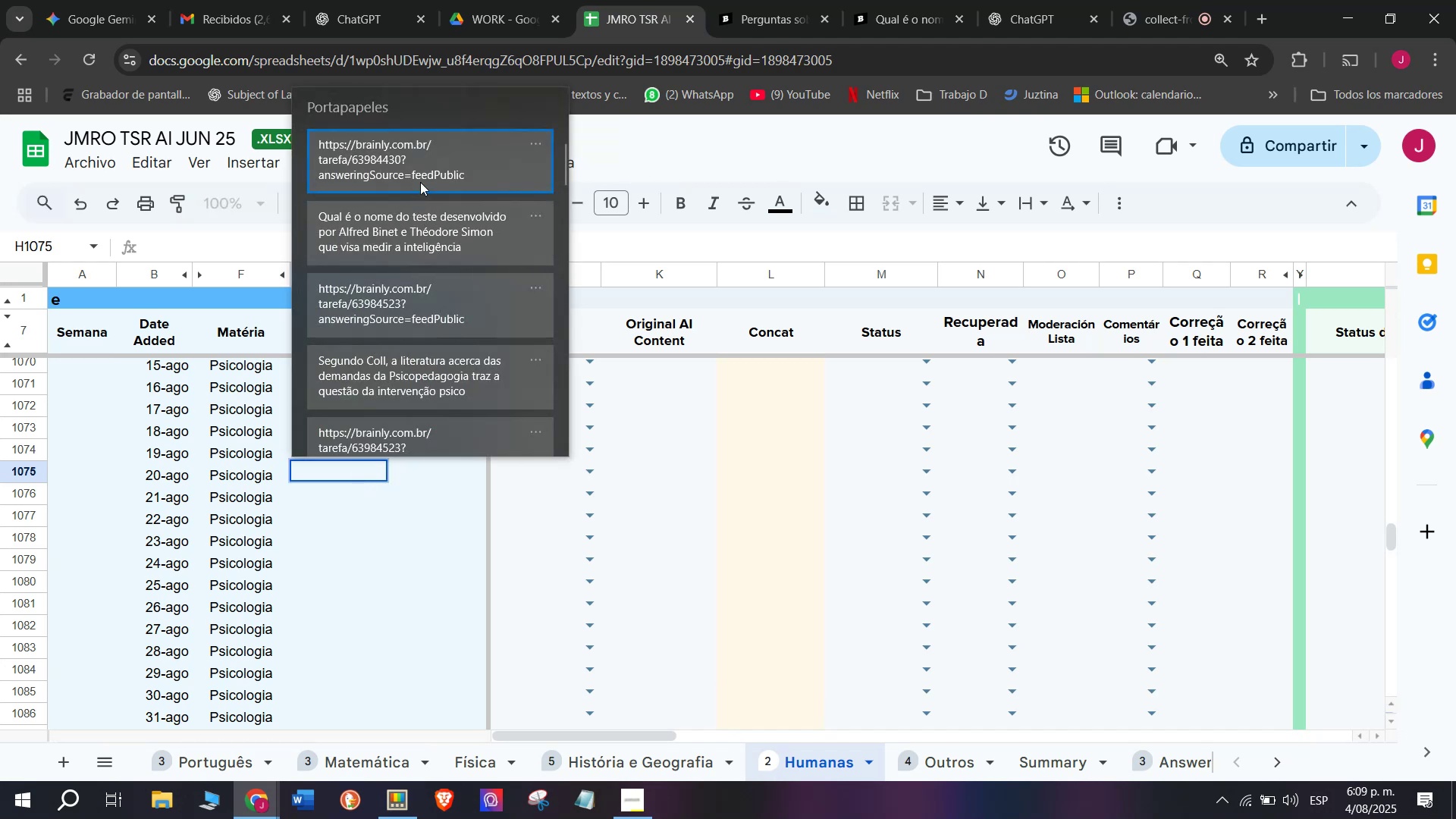 
left_click([422, 221])
 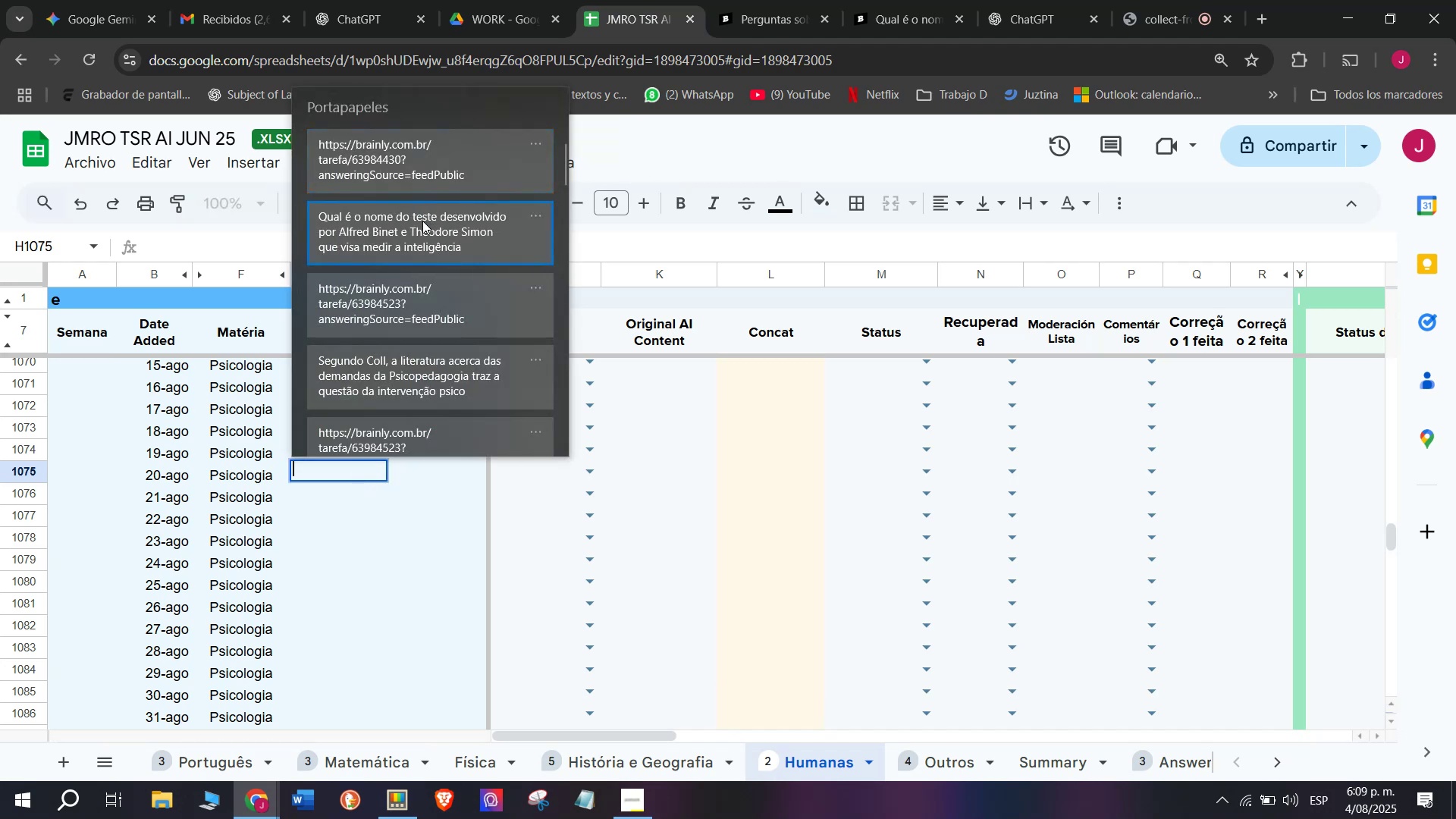 
key(Control+ControlLeft)
 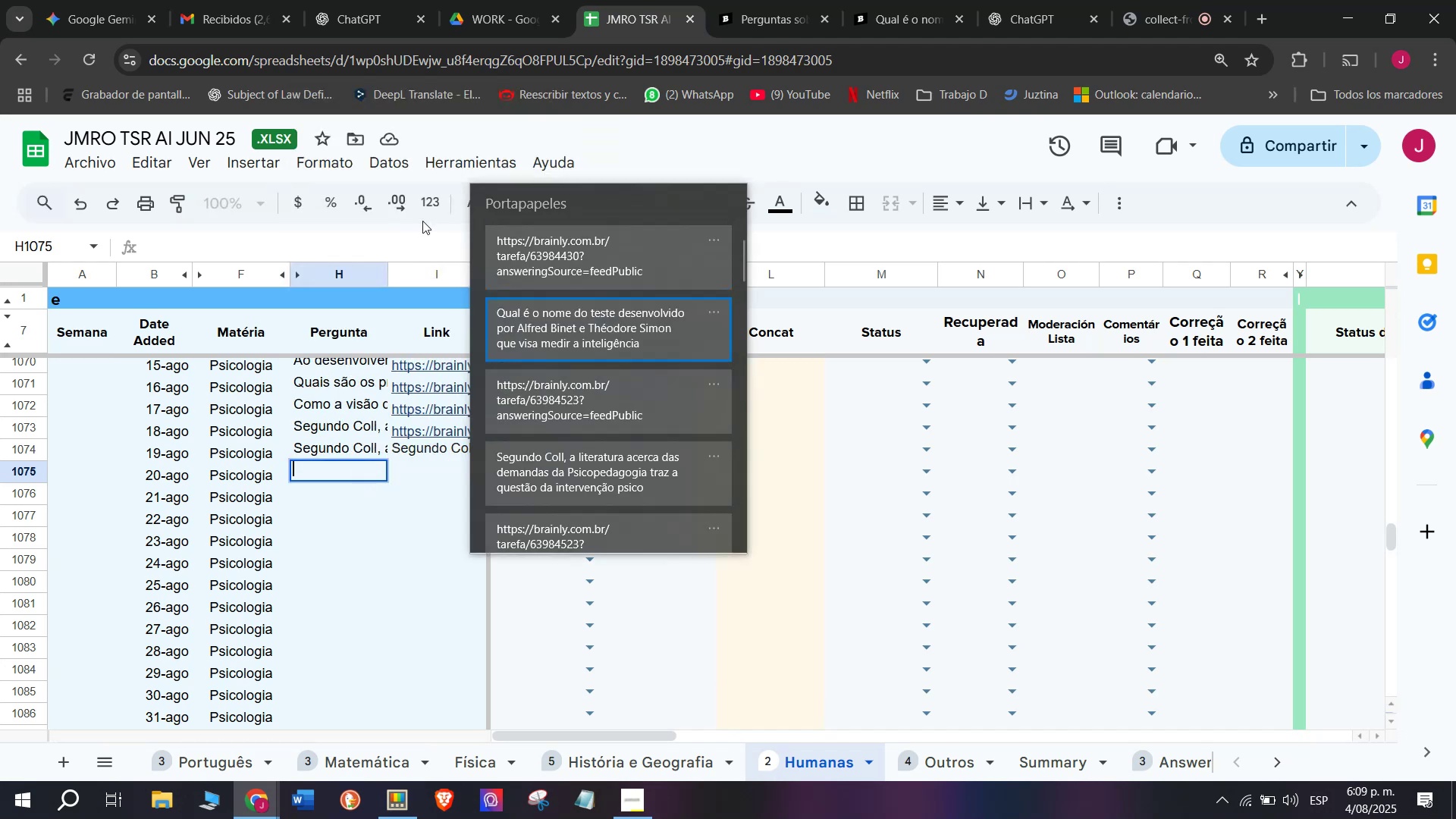 
key(Control+V)
 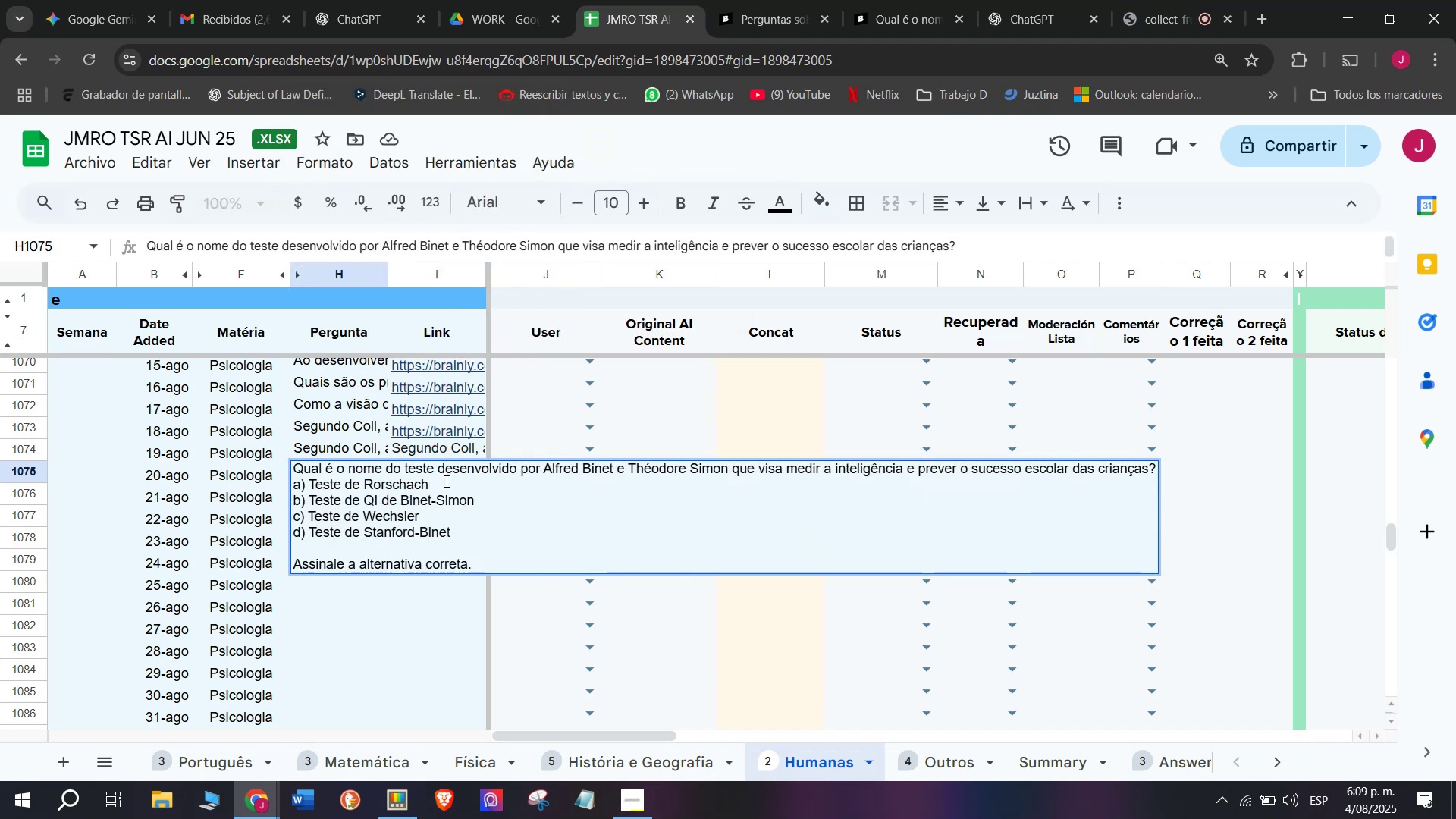 
key(Enter)
 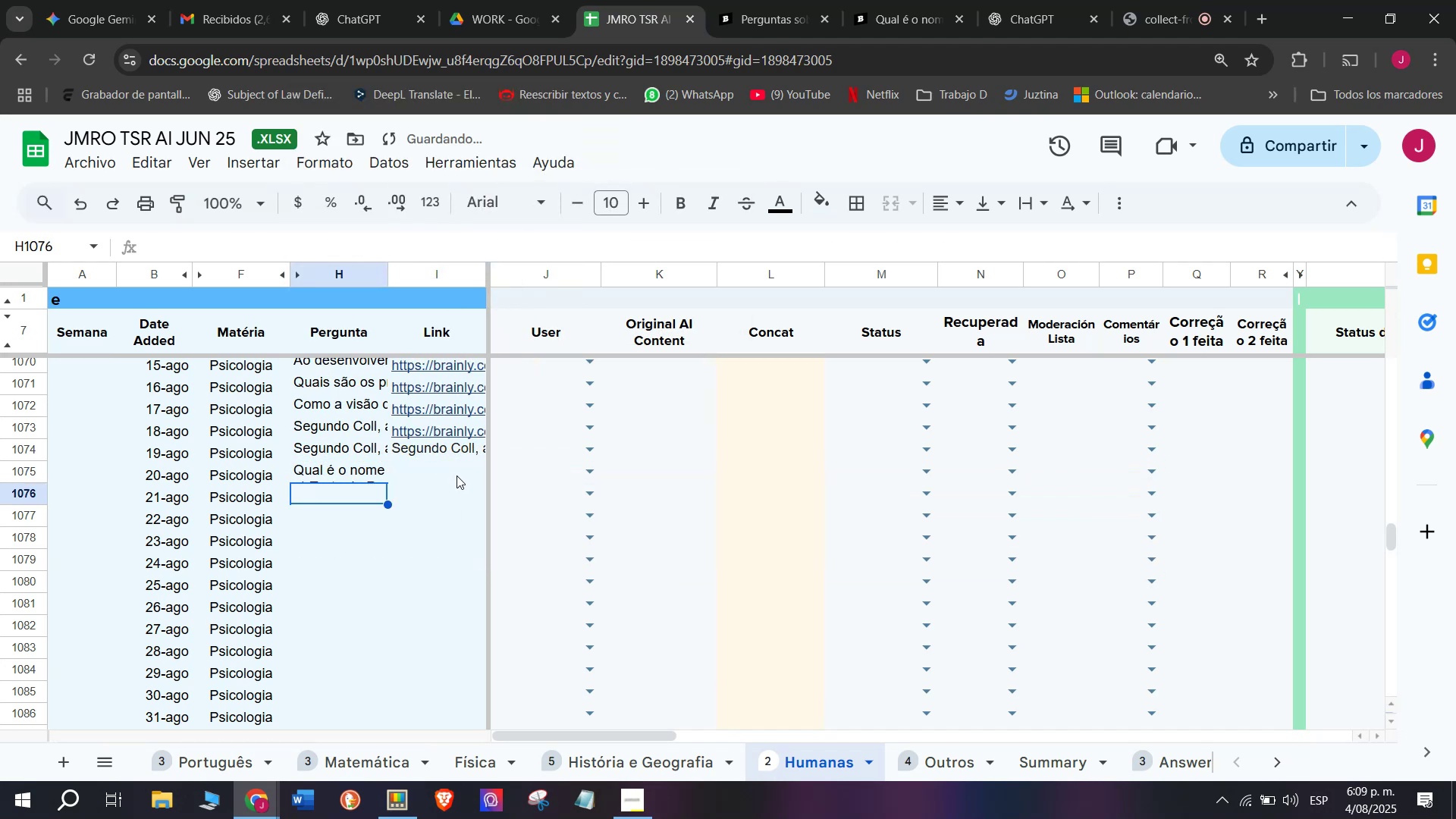 
double_click([457, 475])
 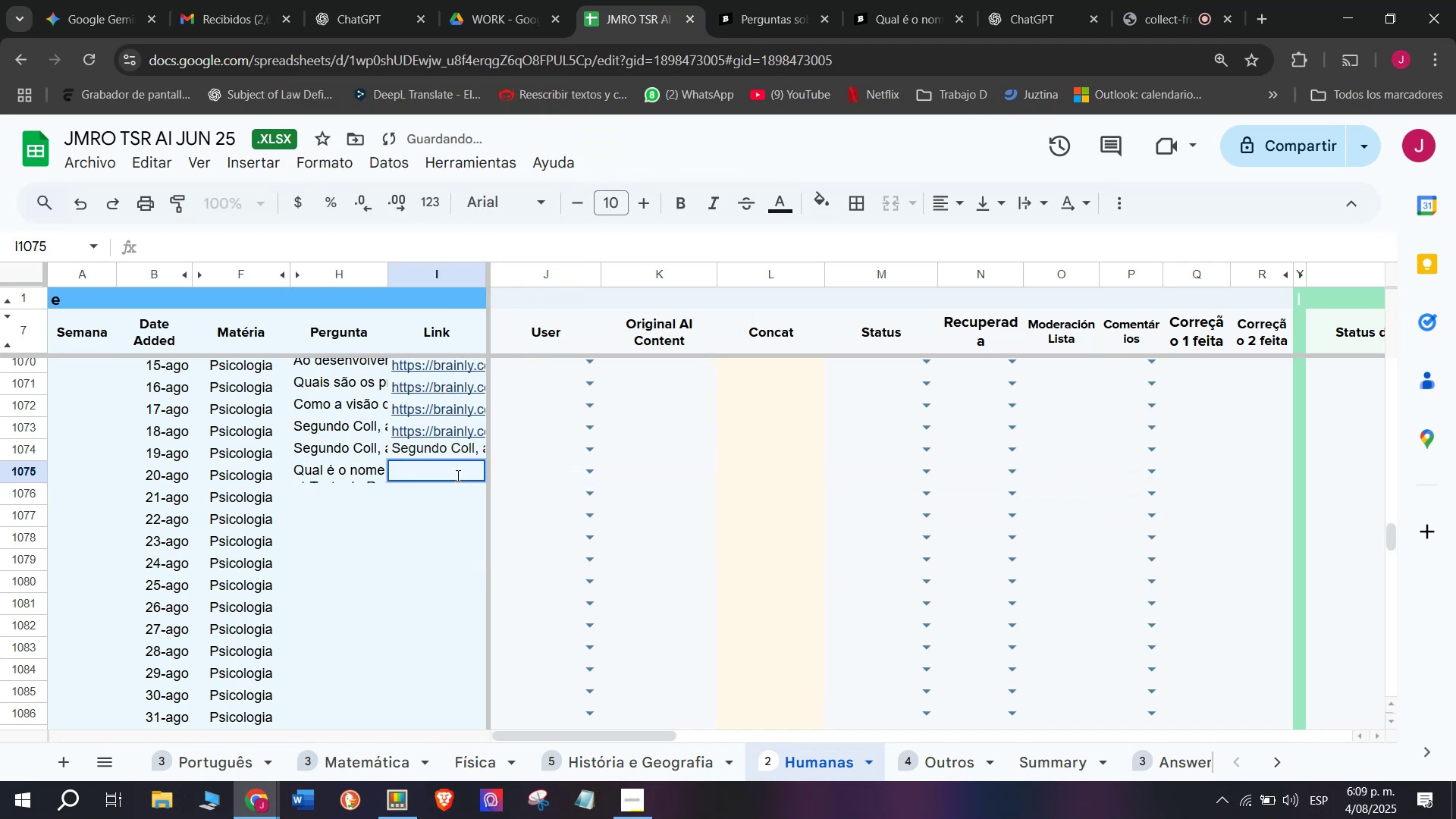 
key(C)
 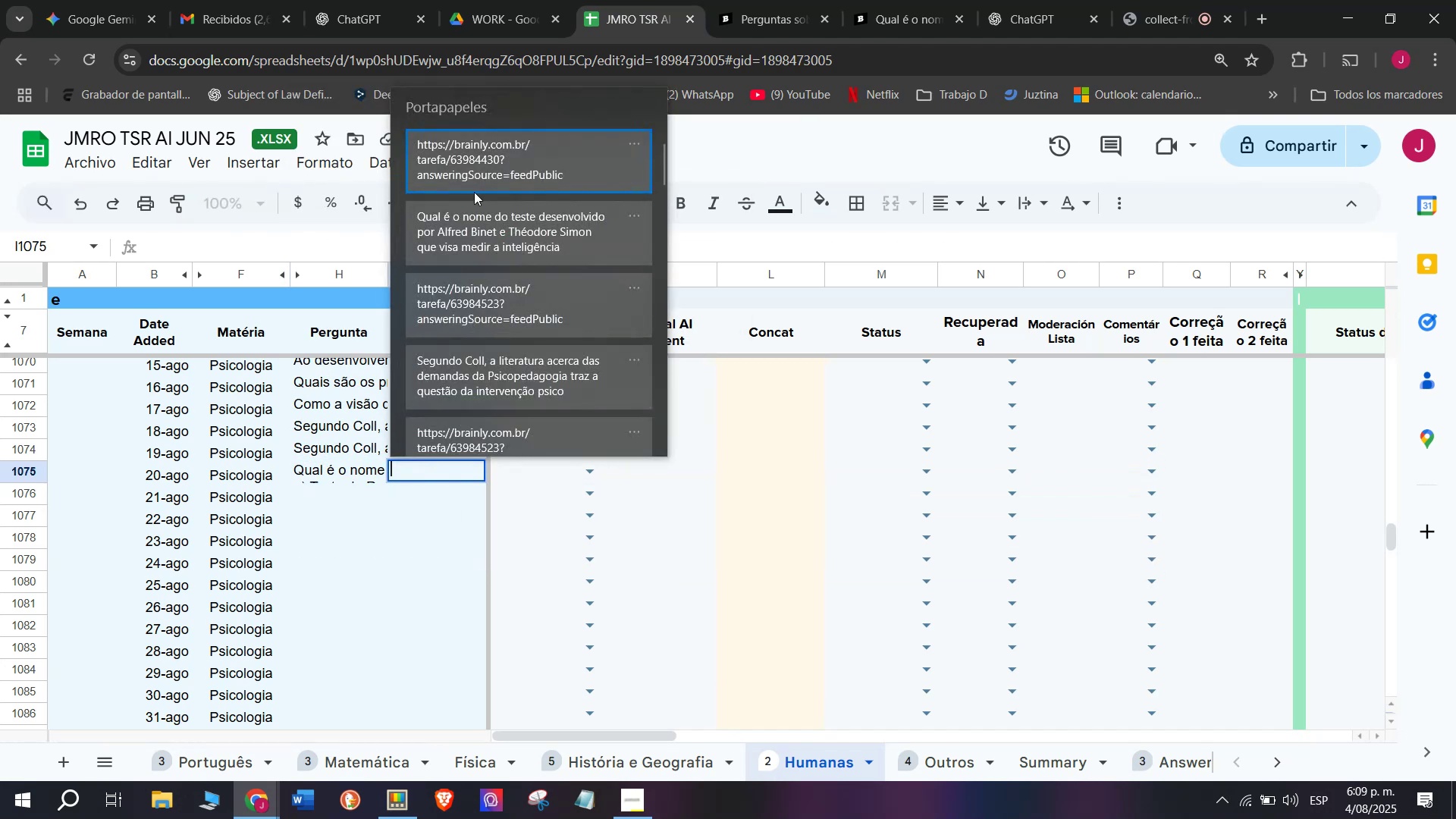 
key(Meta+MetaLeft)
 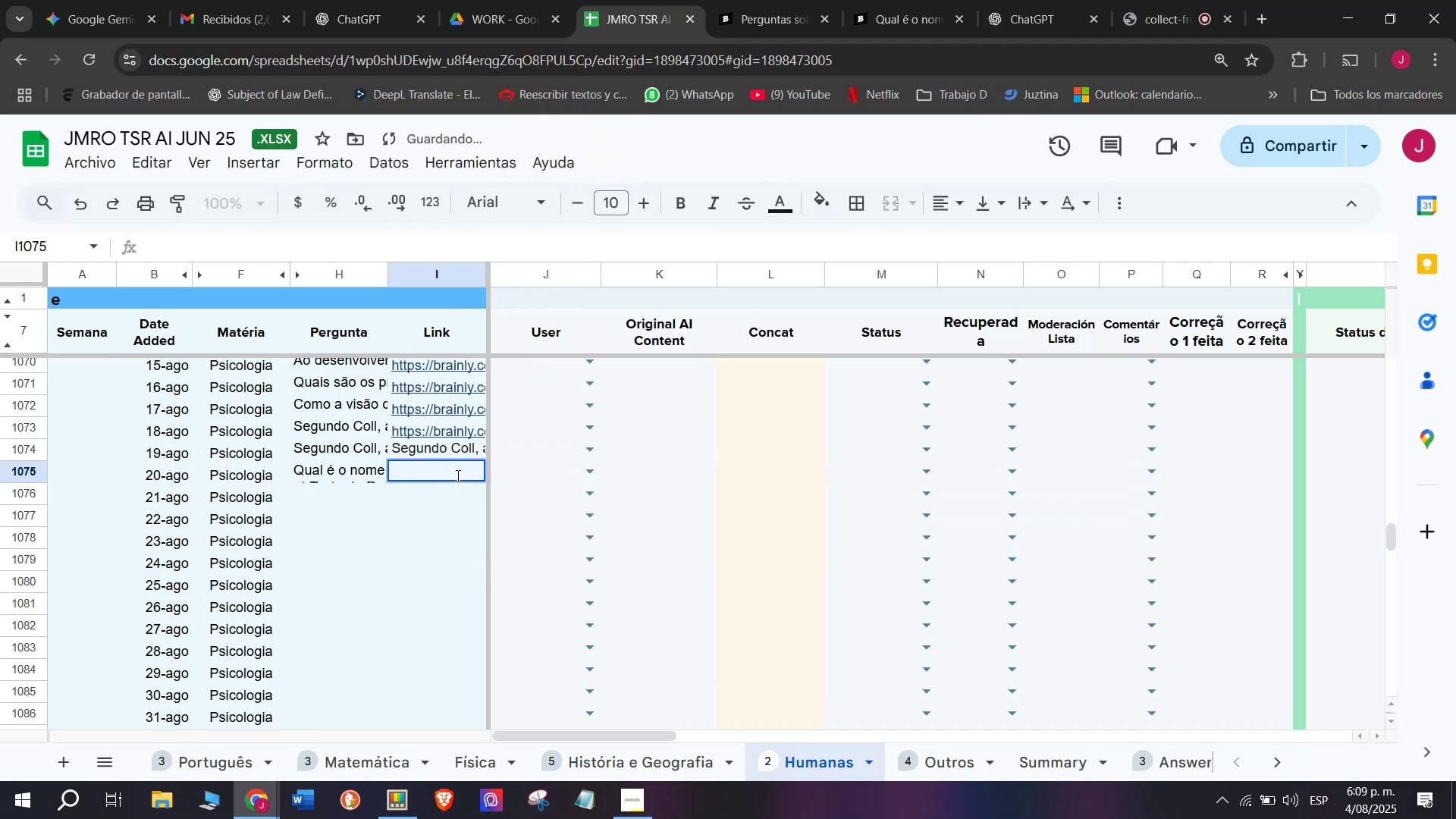 
key(Meta+V)
 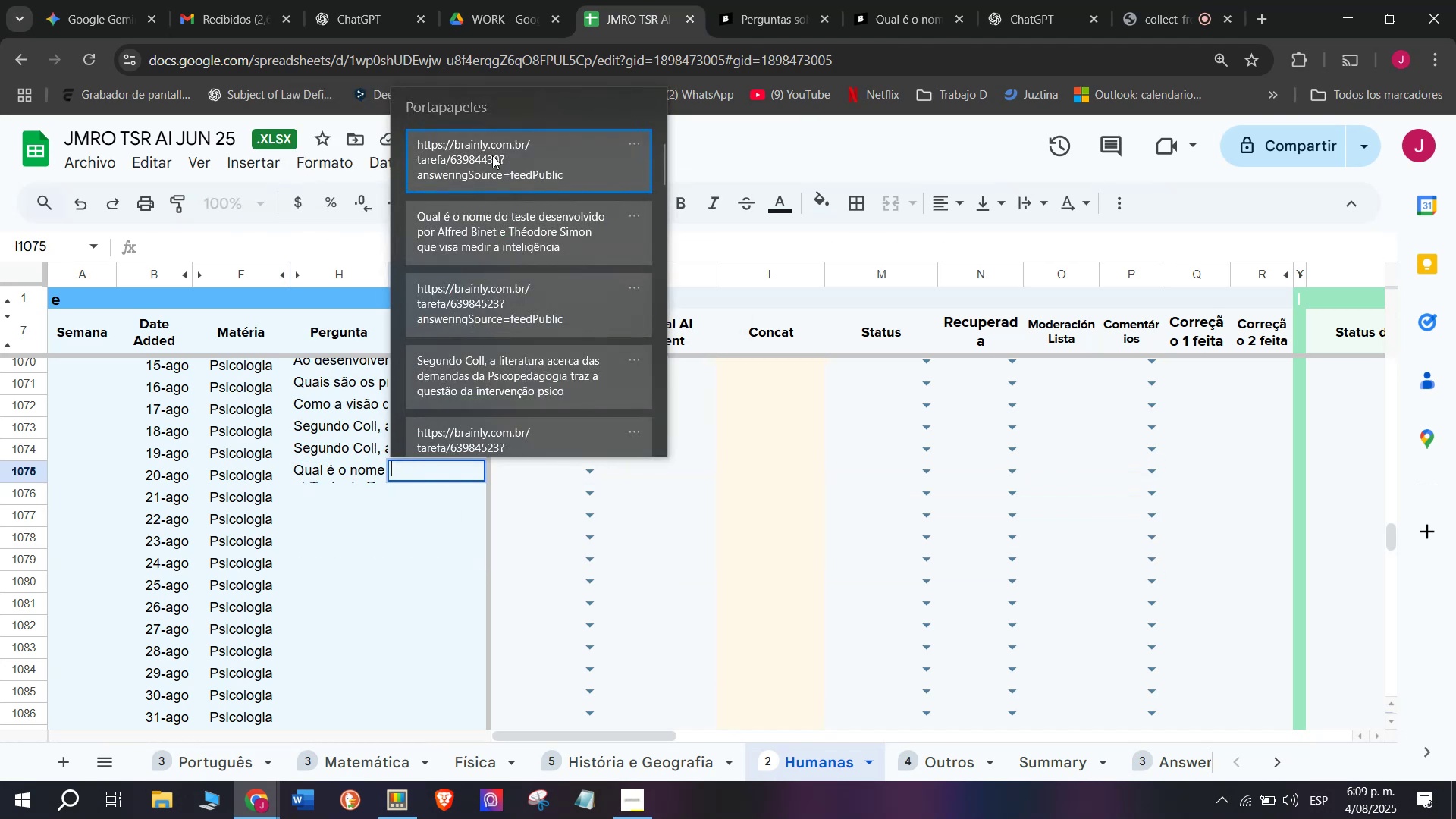 
left_click([496, 149])
 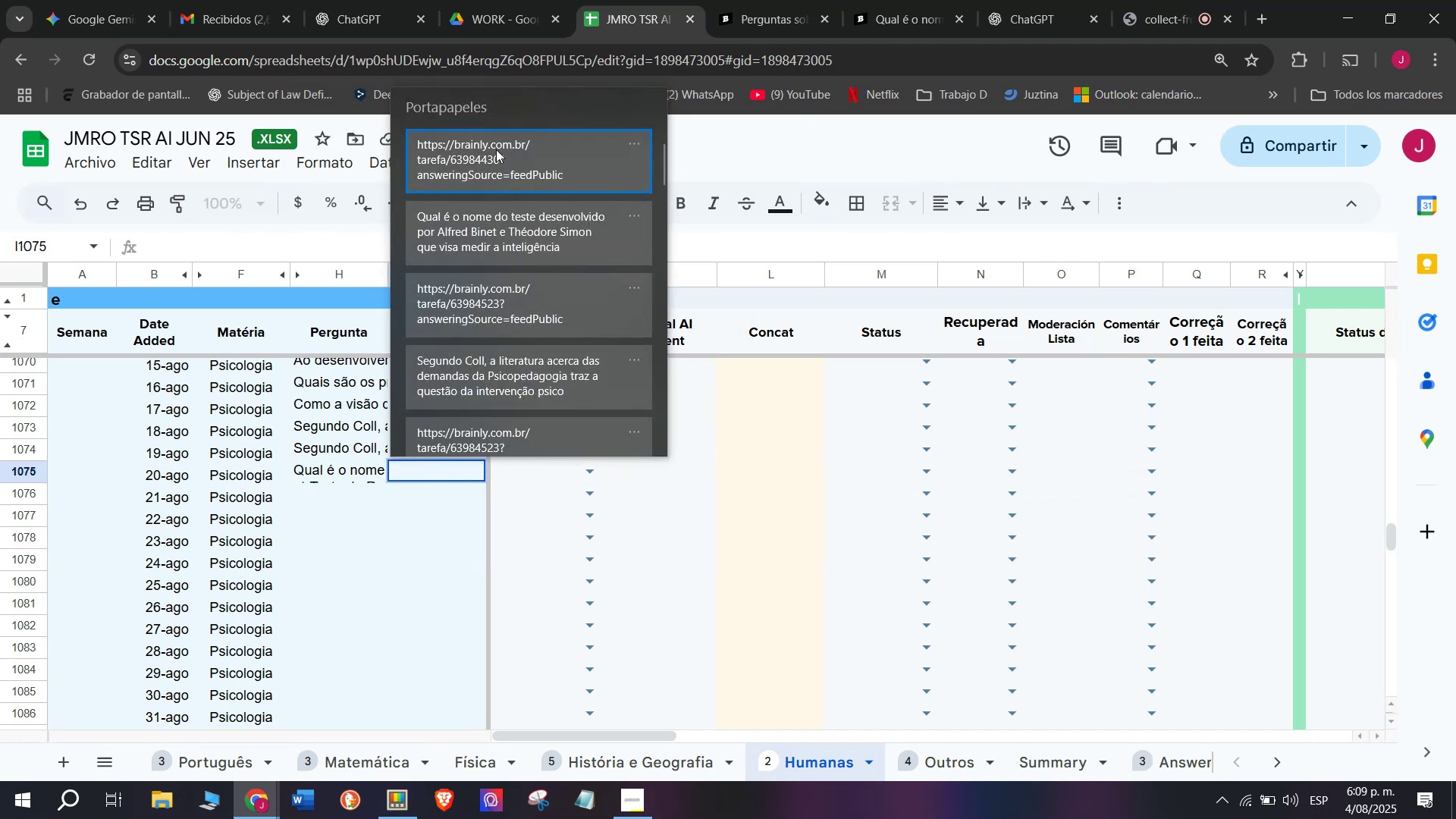 
key(Control+ControlLeft)
 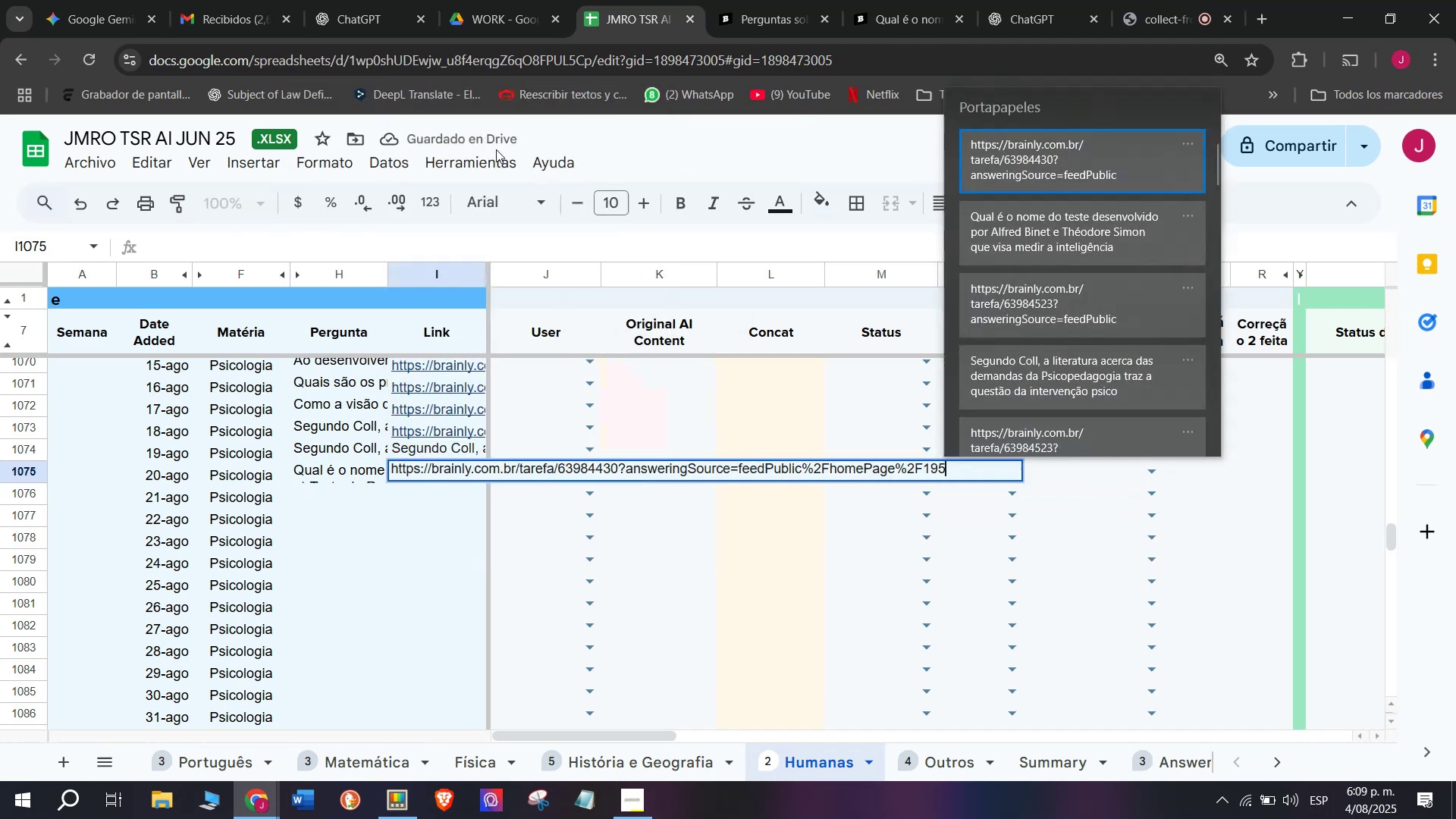 
key(Control+V)
 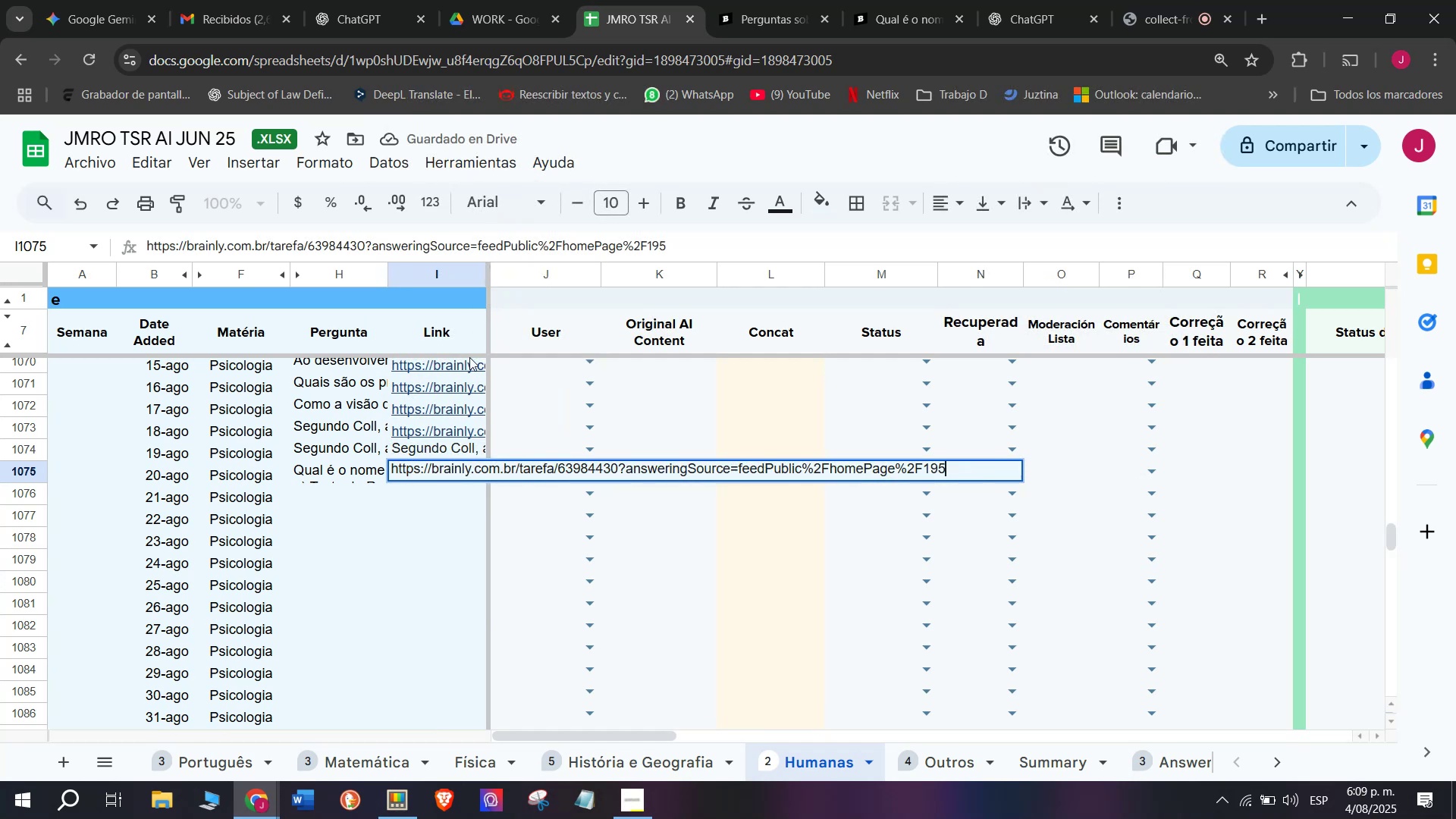 
key(Enter)
 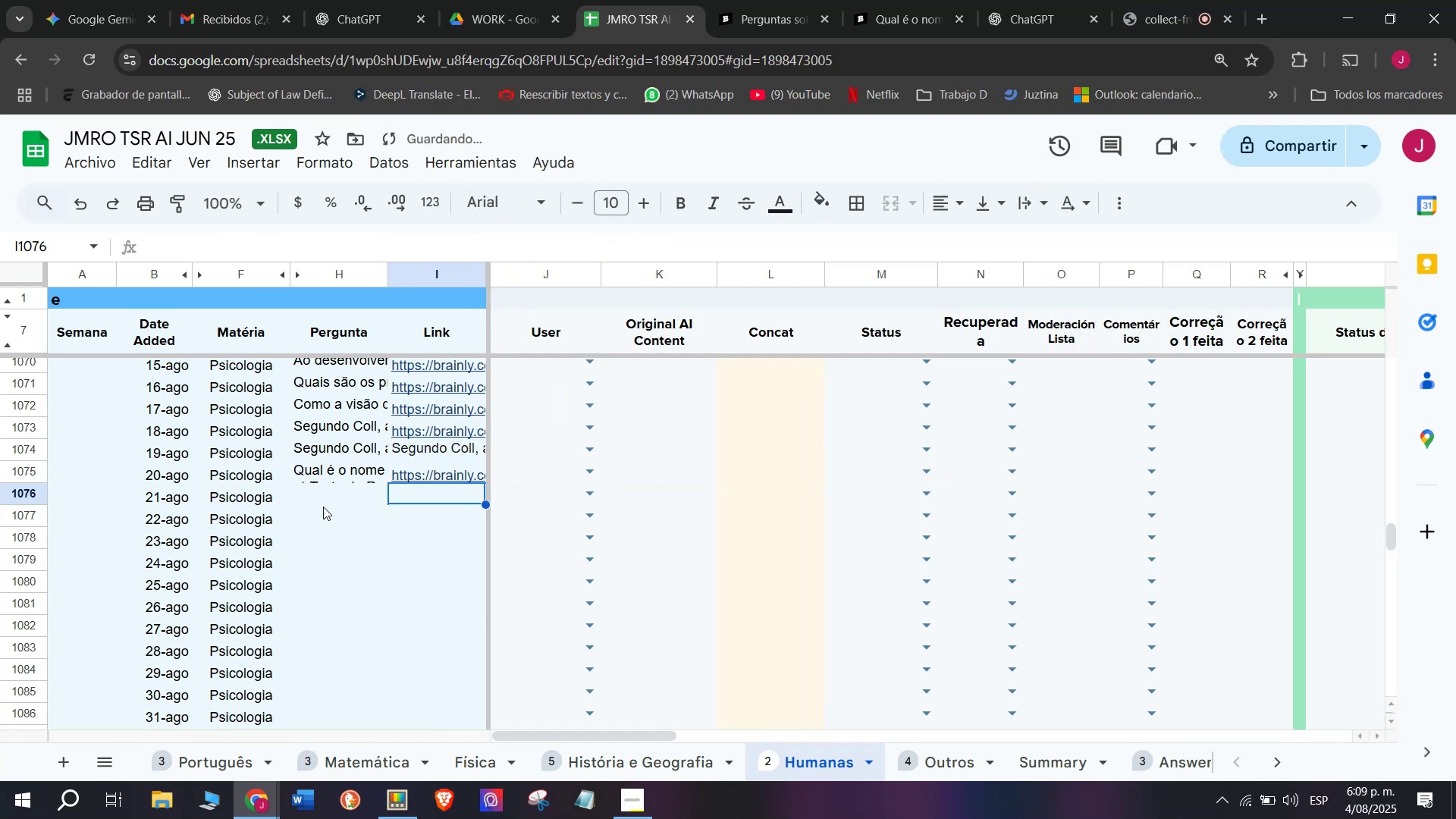 
left_click([322, 507])
 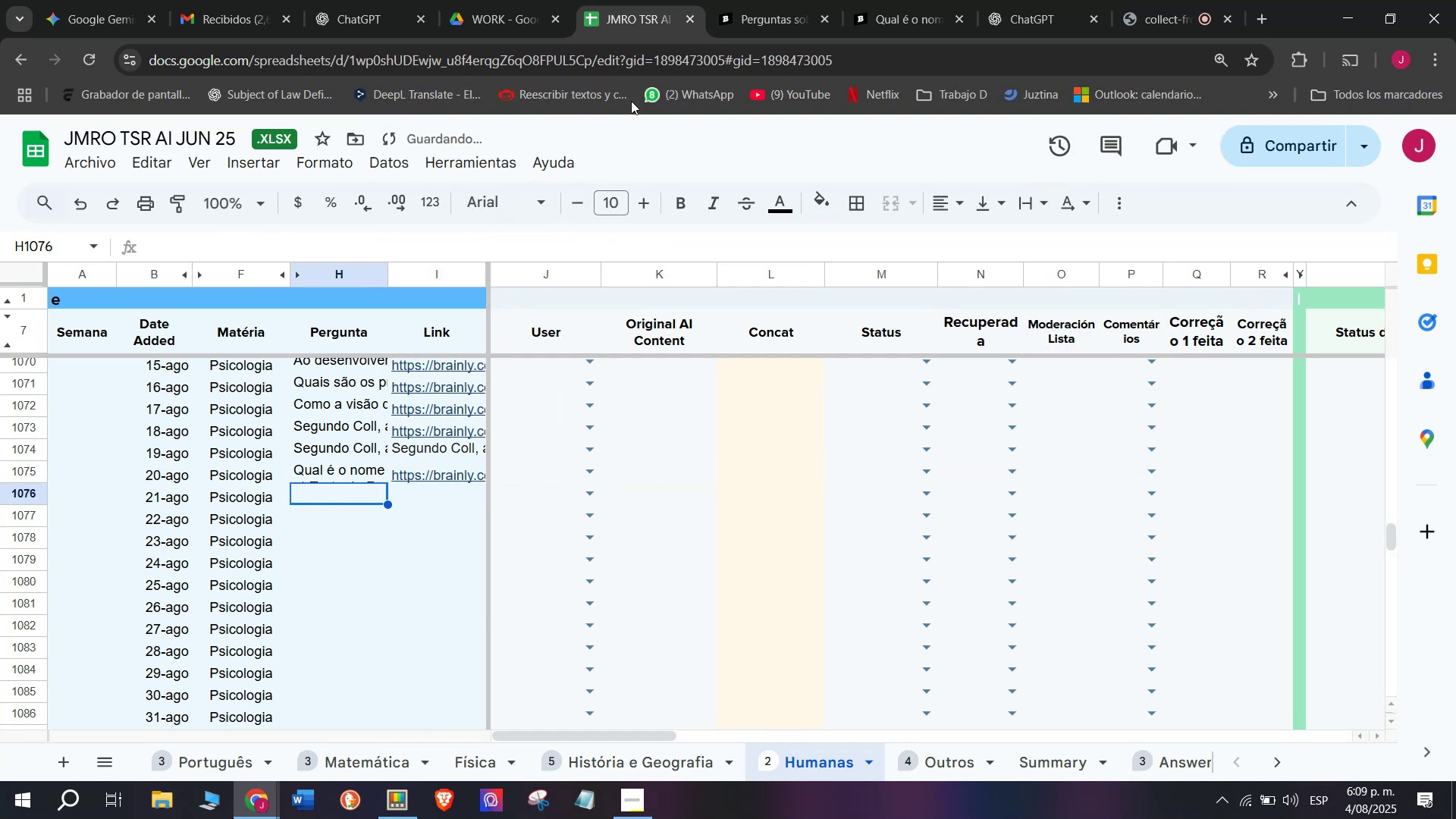 
left_click([722, 0])
 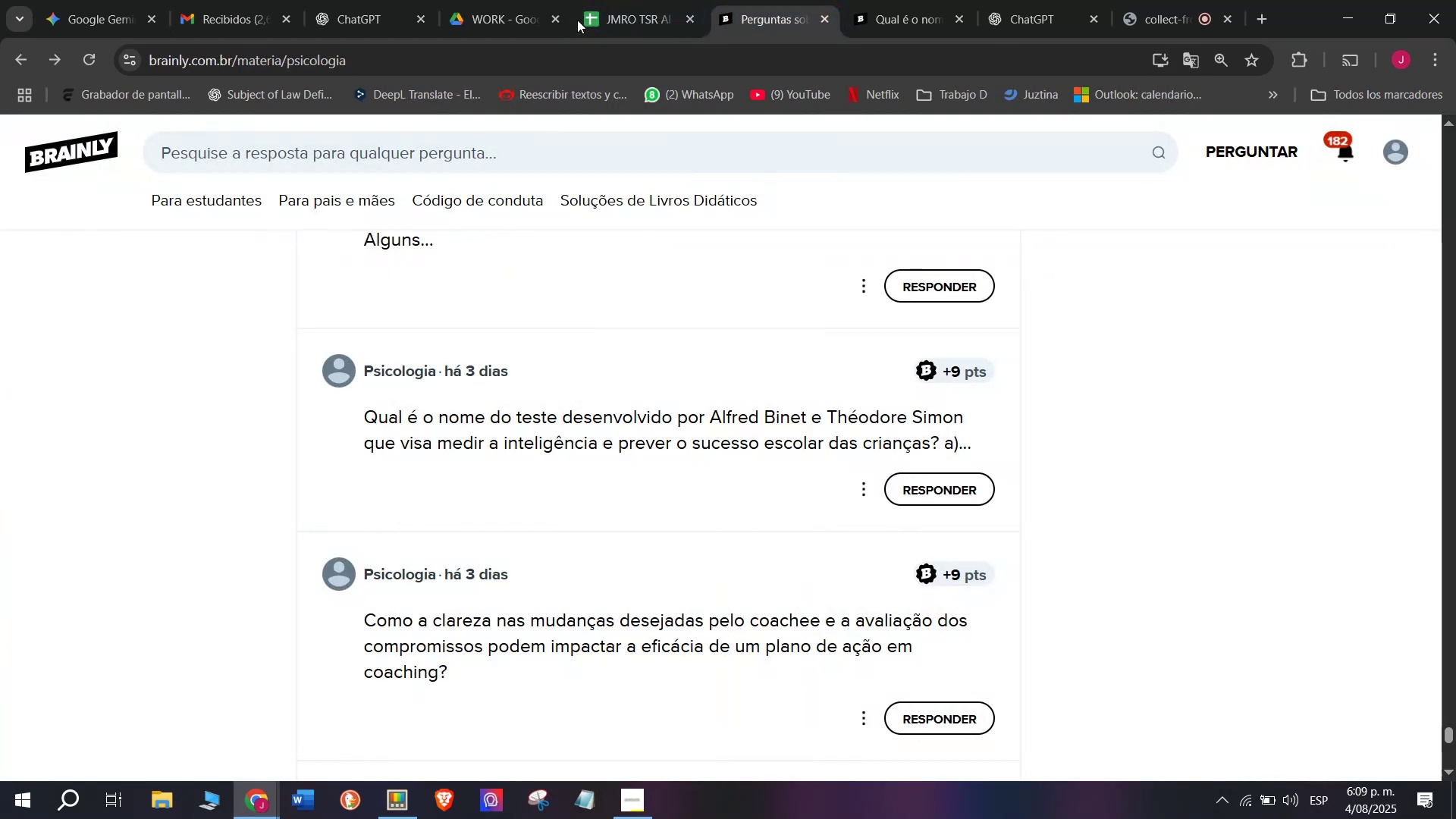 
left_click([612, 0])
 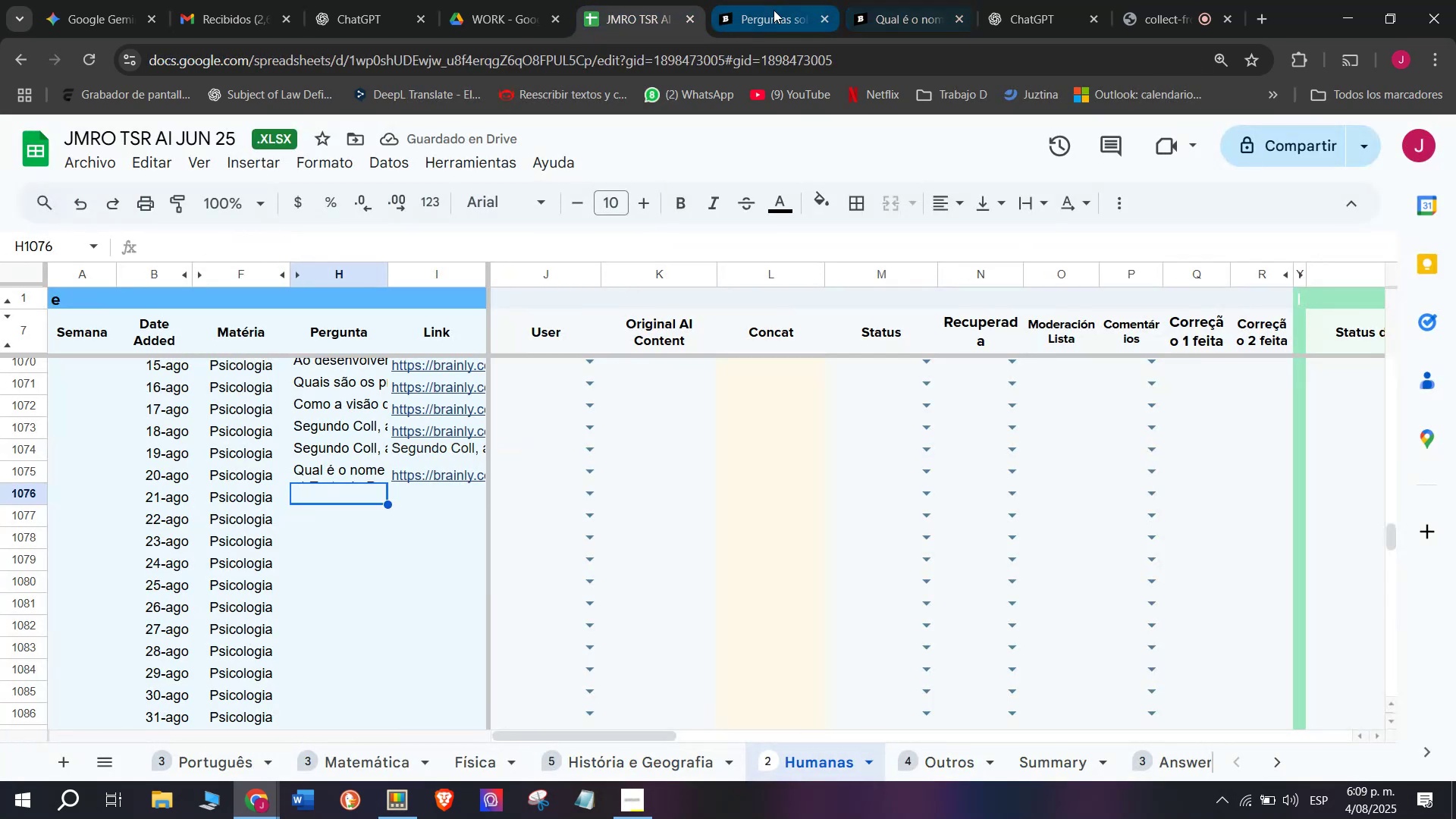 
left_click([777, 0])
 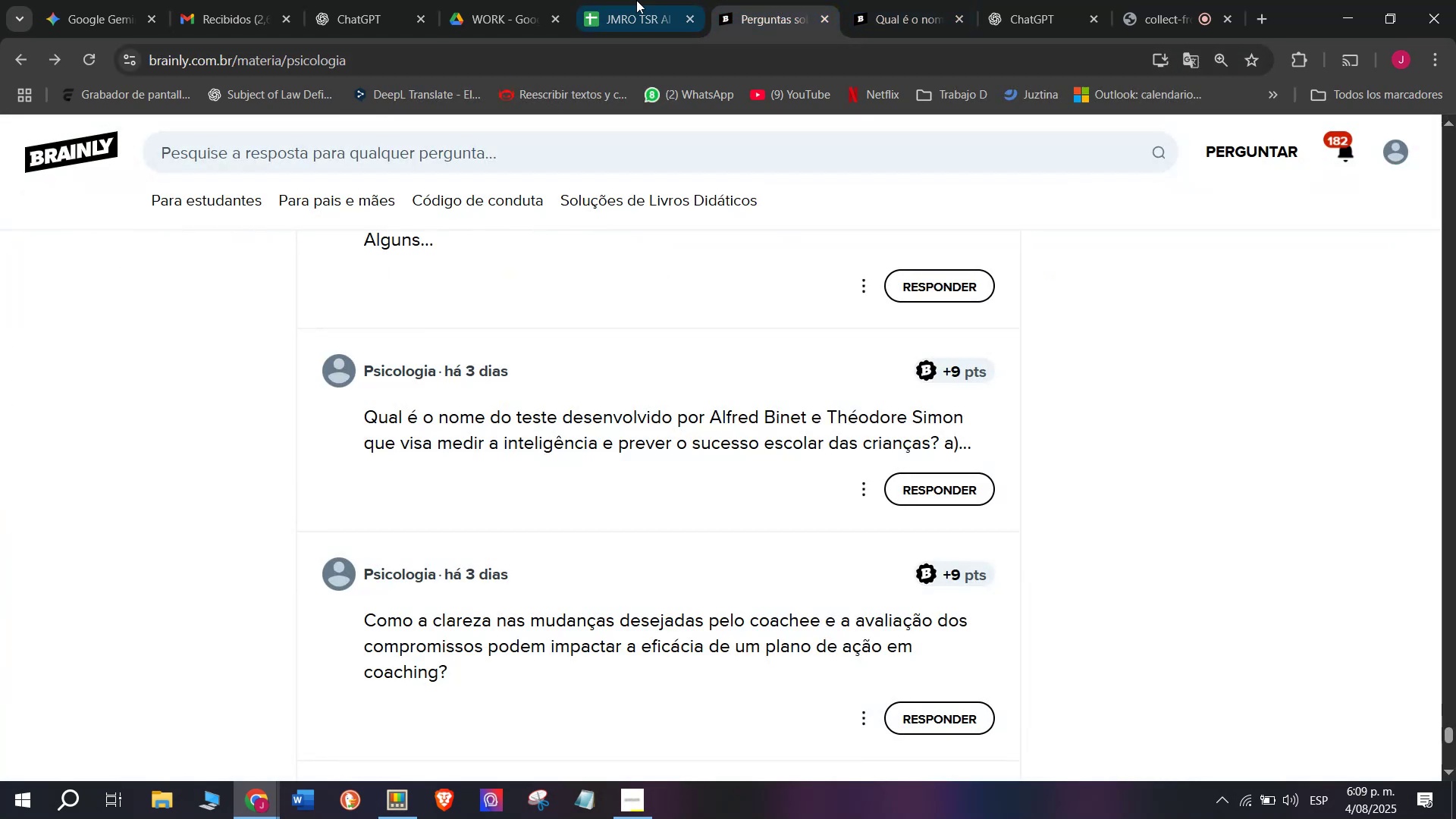 
left_click([624, 0])
 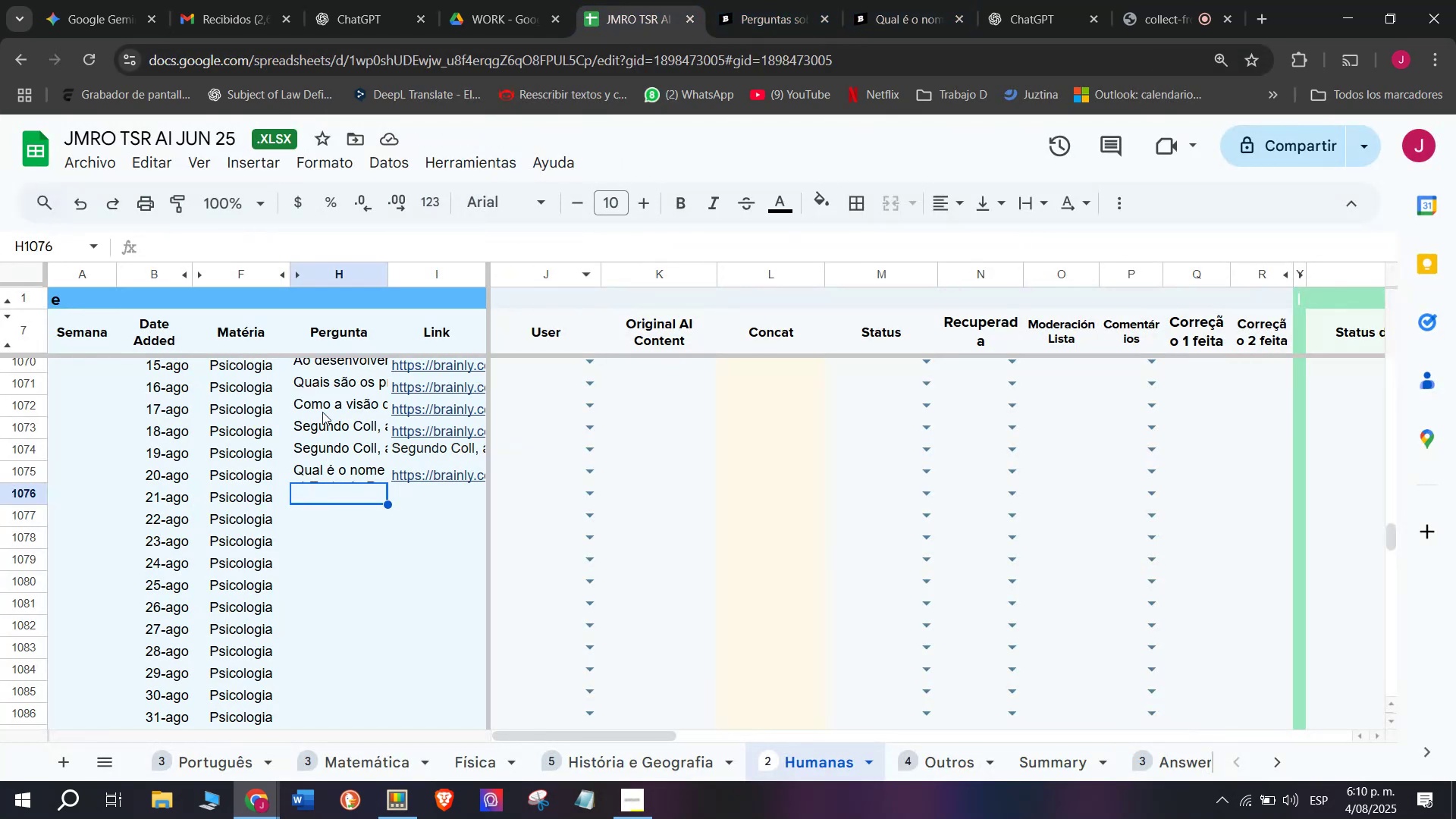 
scroll: coordinate [158, 530], scroll_direction: up, amount: 1.0
 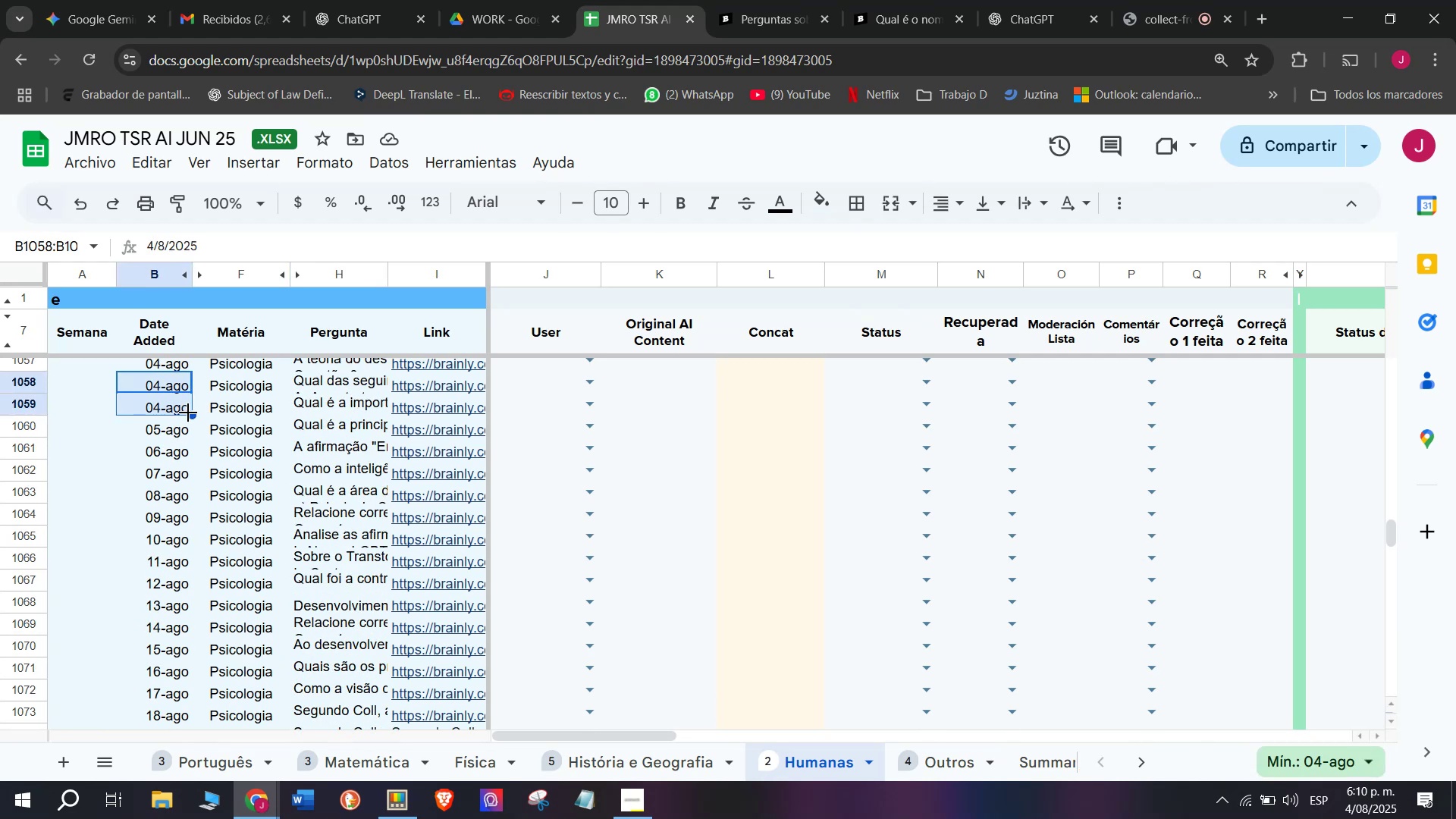 
mouse_move([200, 718])
 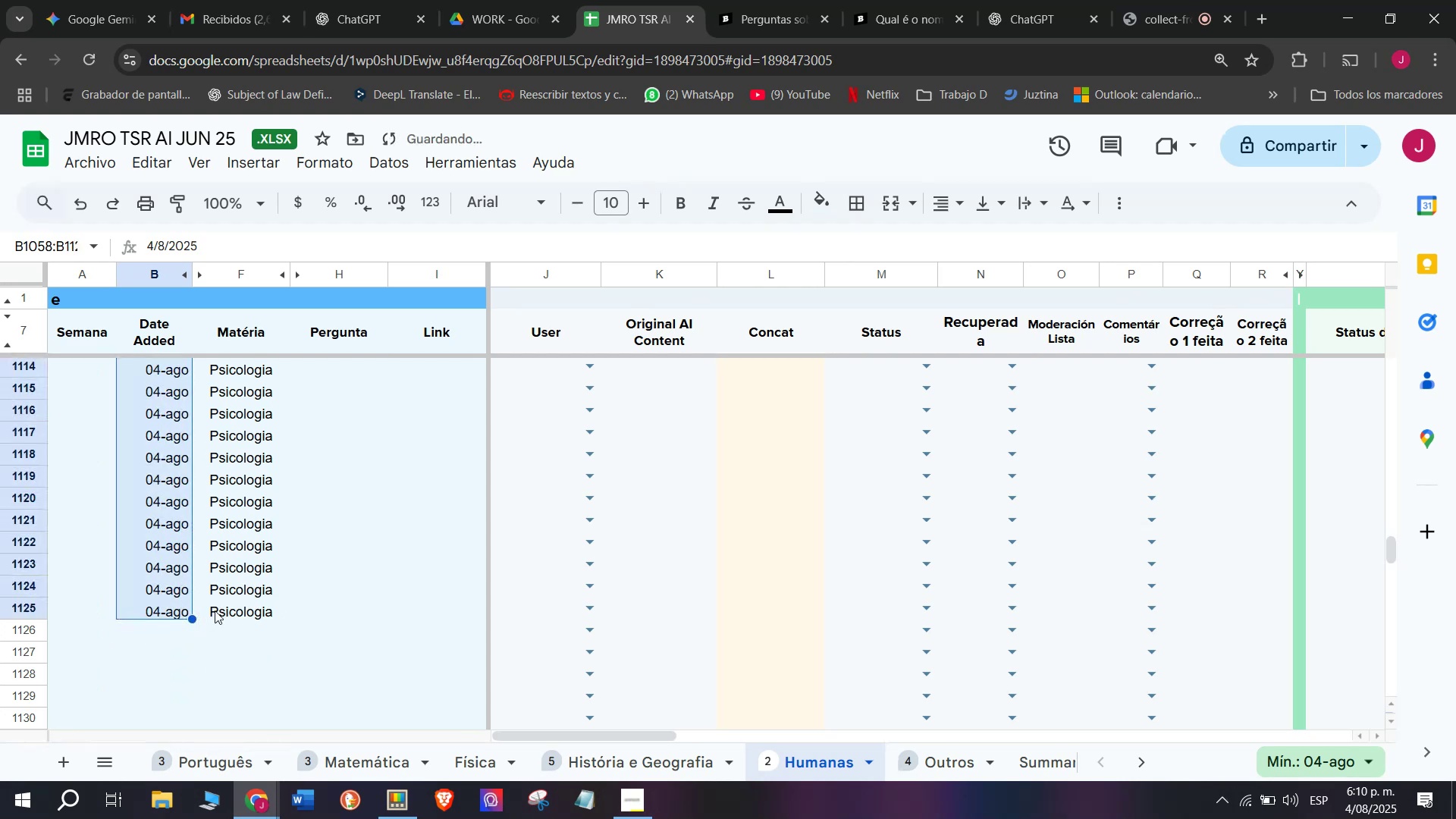 
scroll: coordinate [314, 570], scroll_direction: up, amount: 3.0
 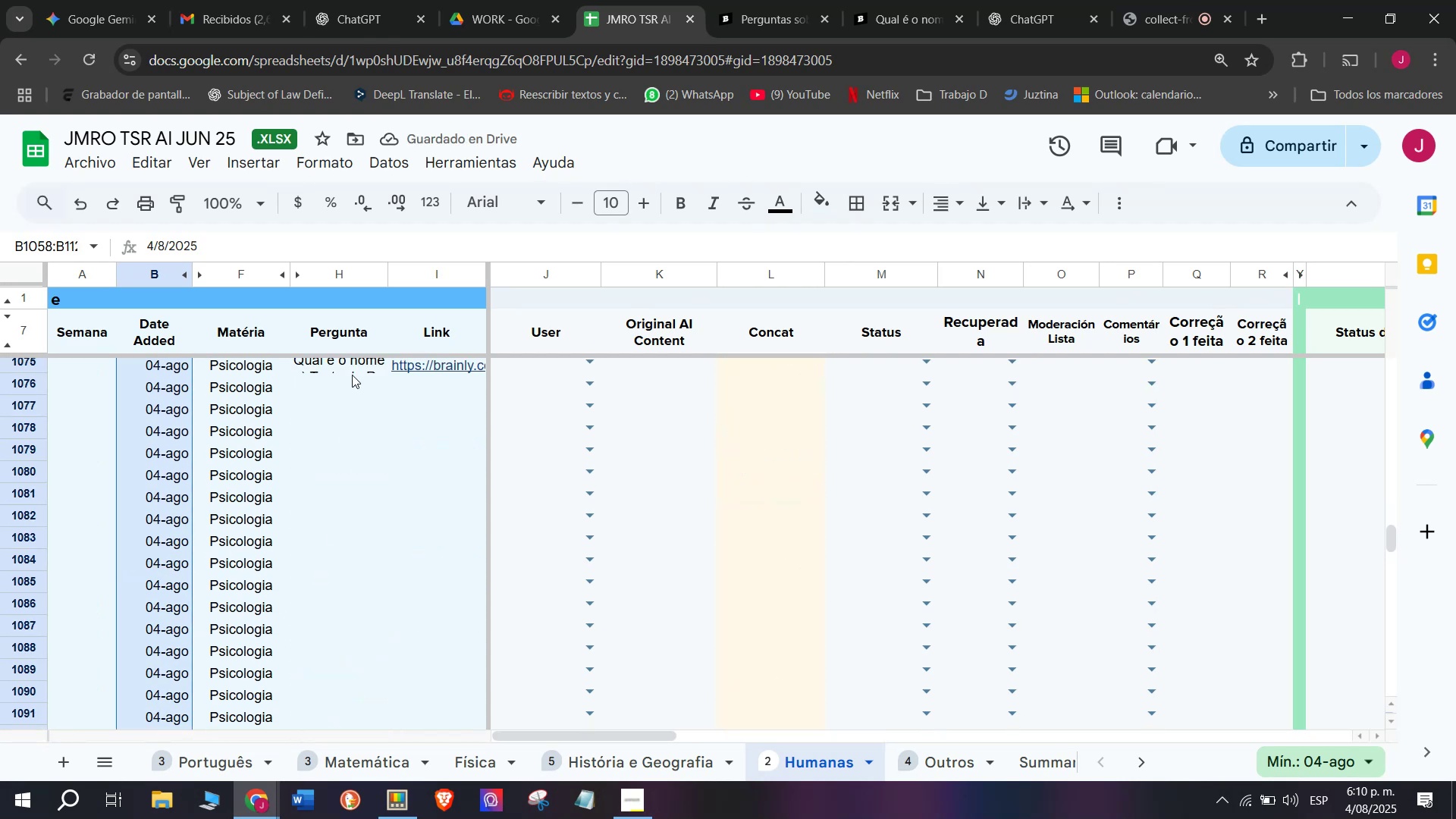 
left_click([350, 401])
 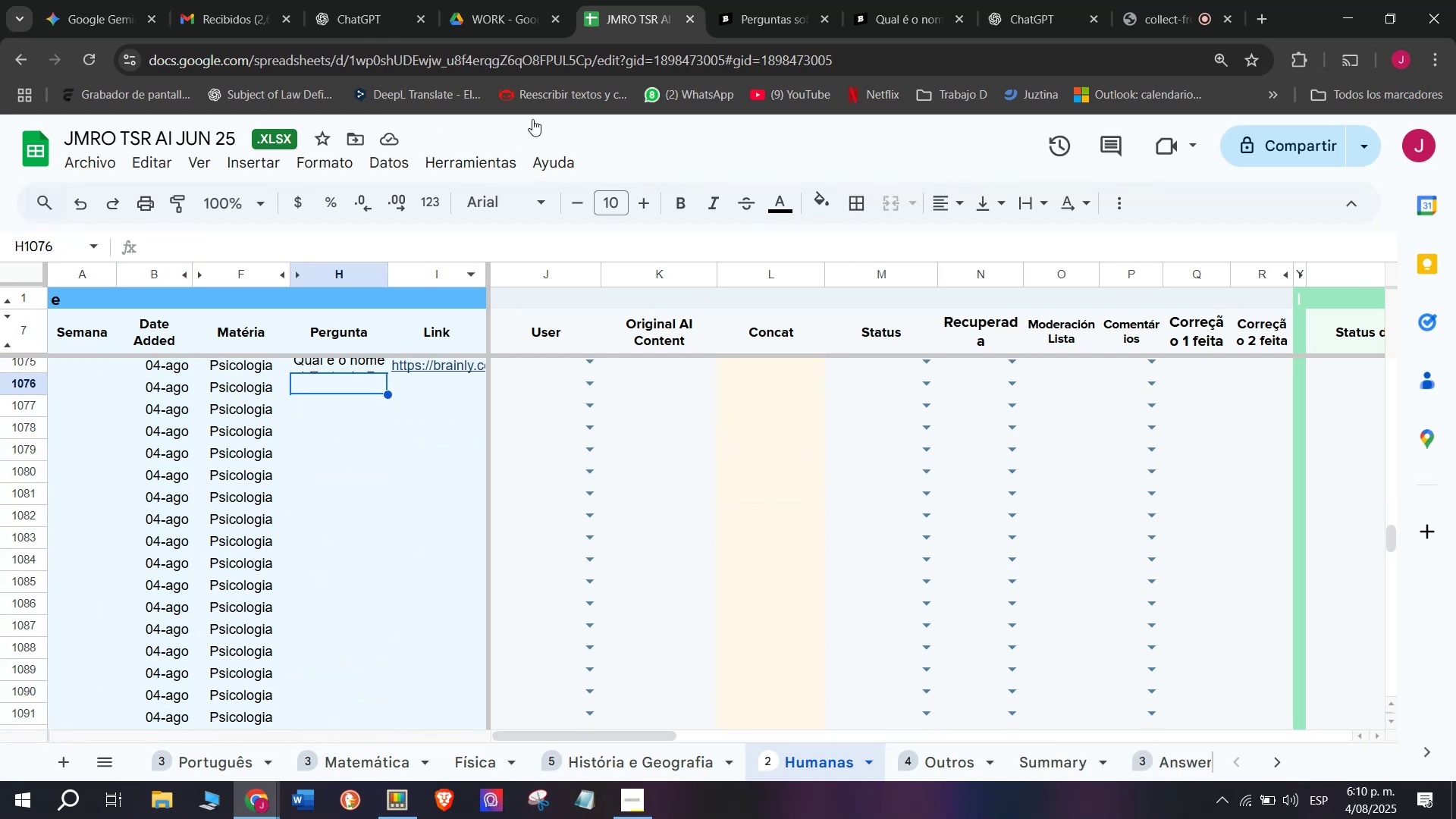 
left_click([761, 0])
 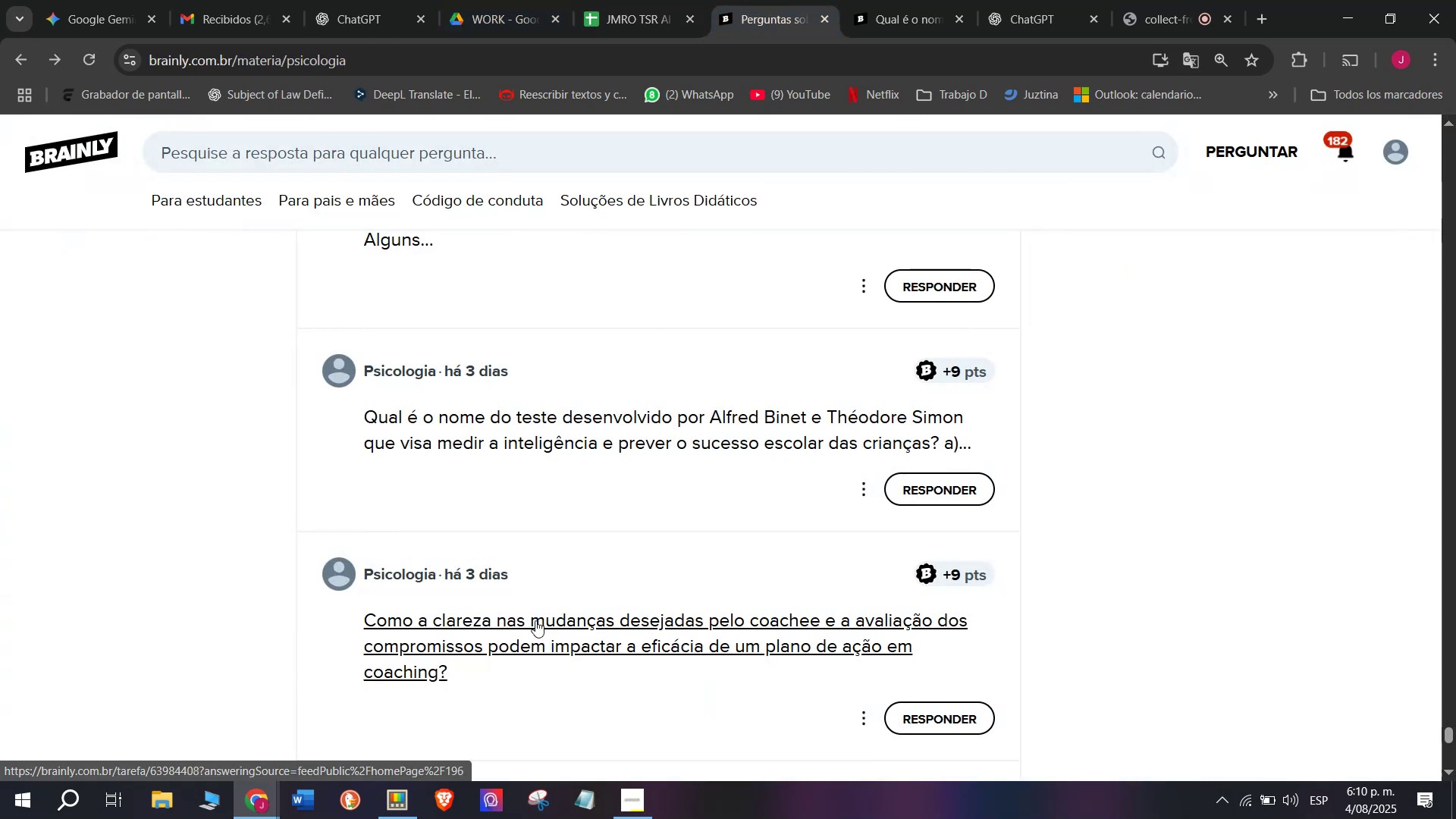 
right_click([536, 607])
 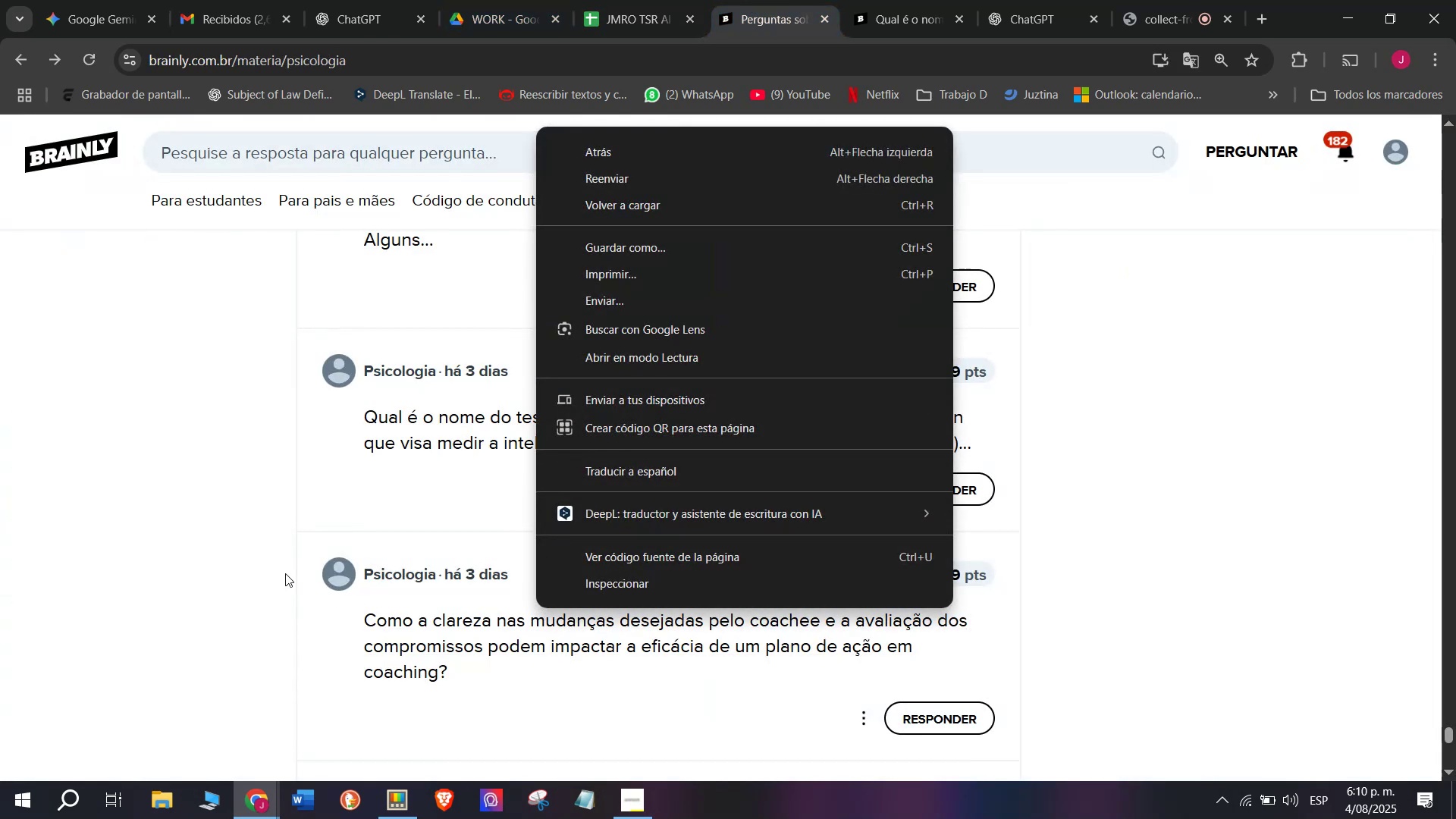 
left_click([251, 563])
 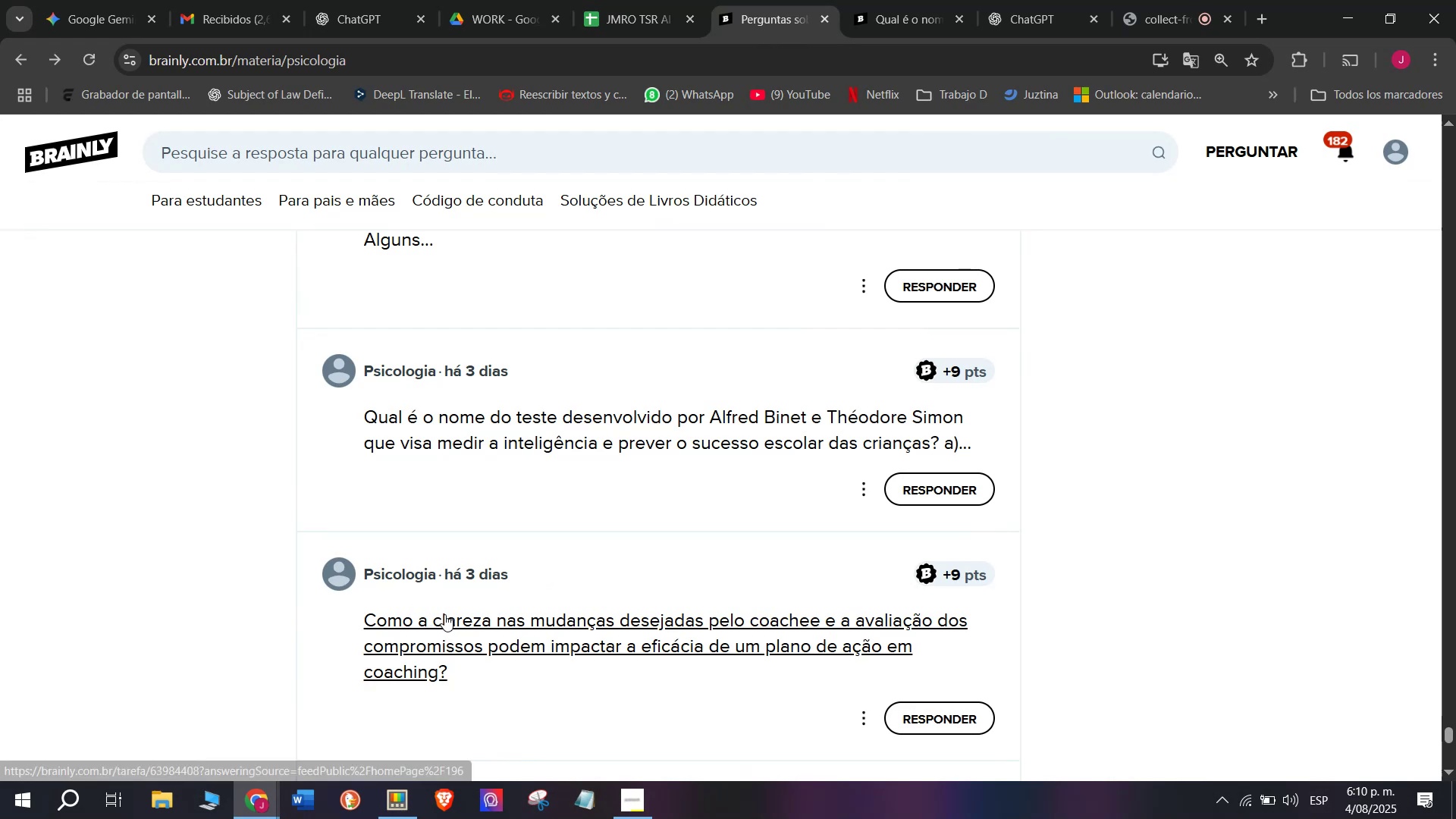 
right_click([444, 614])
 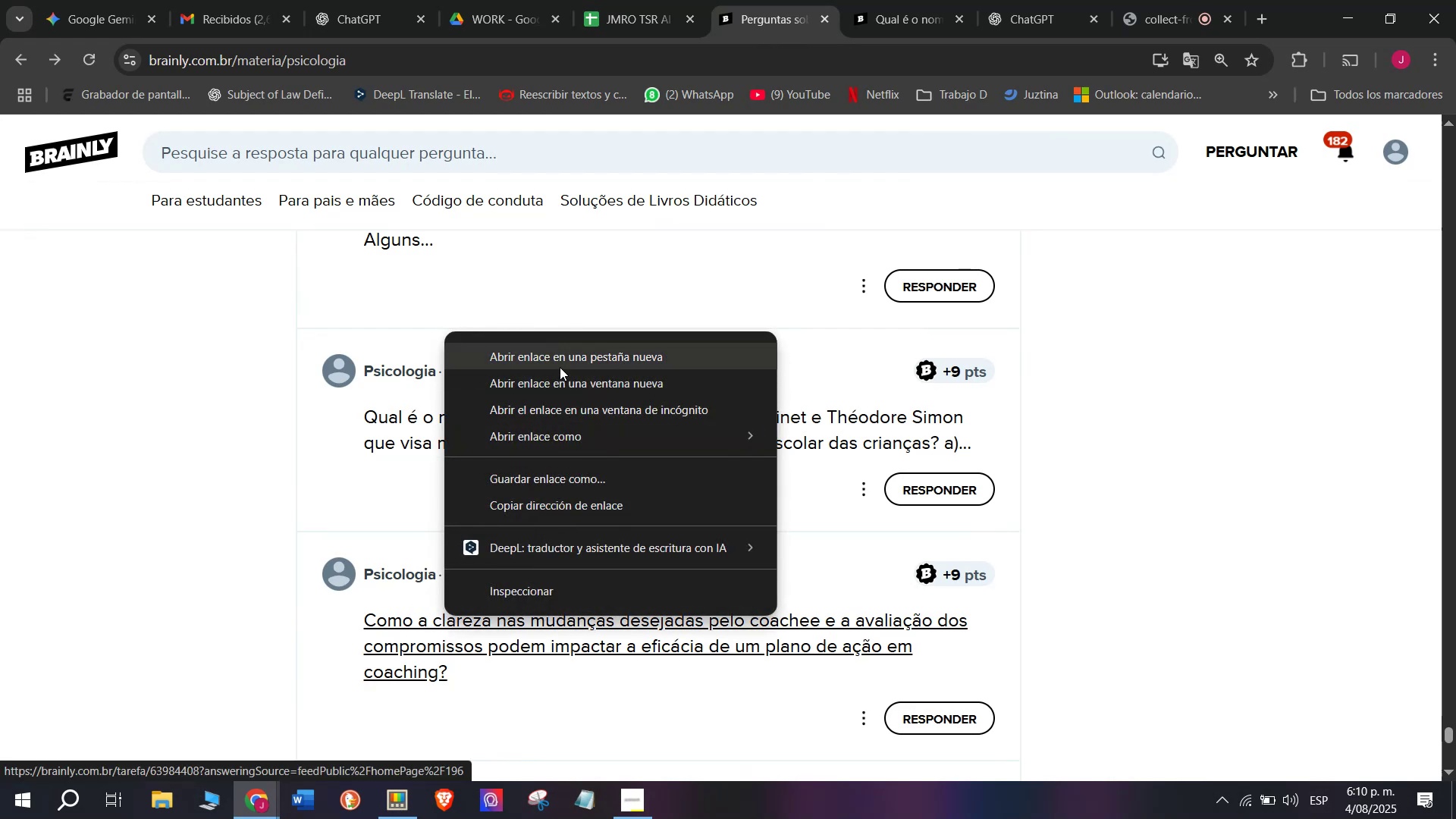 
left_click([566, 350])
 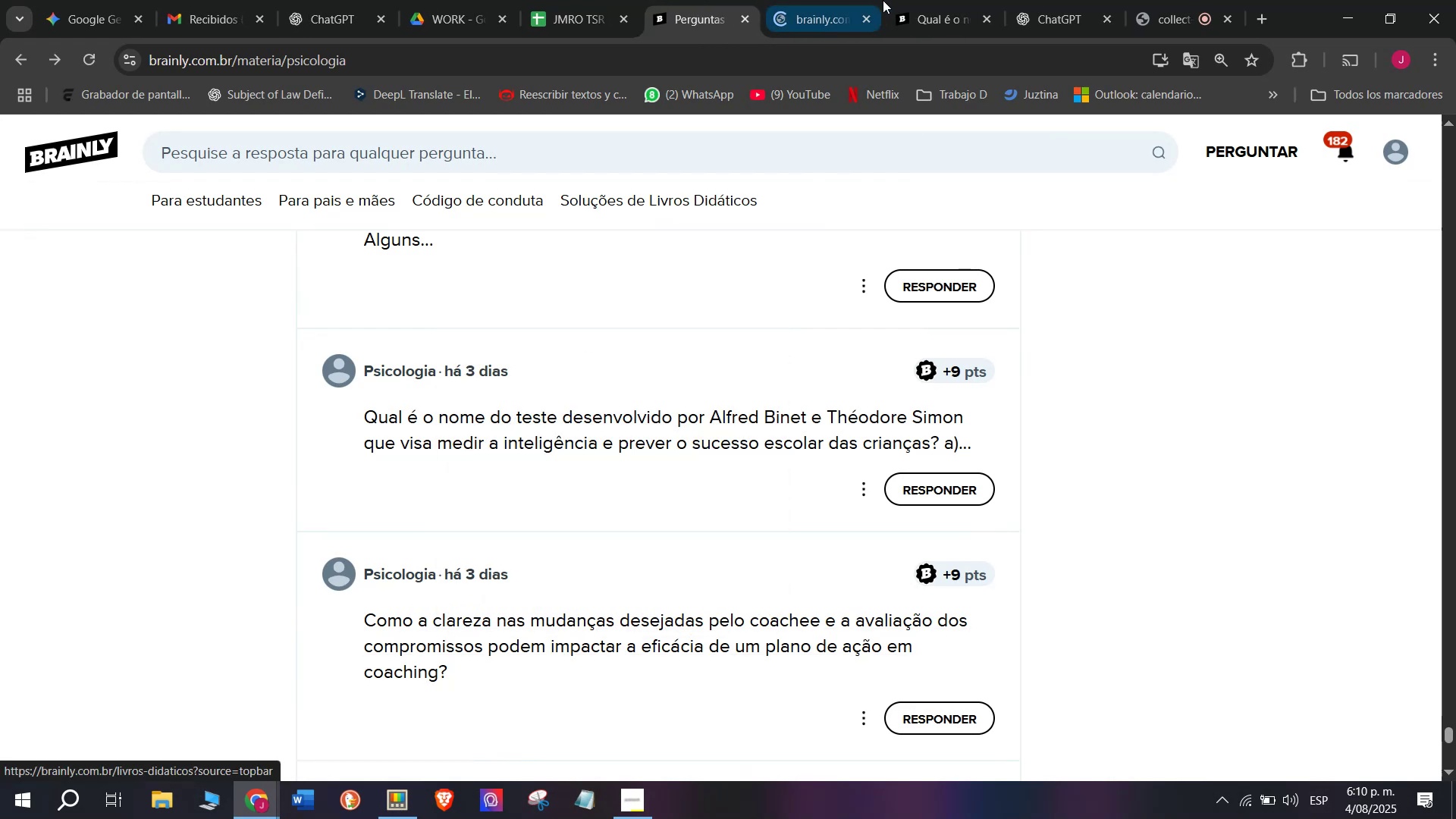 
left_click([905, 0])
 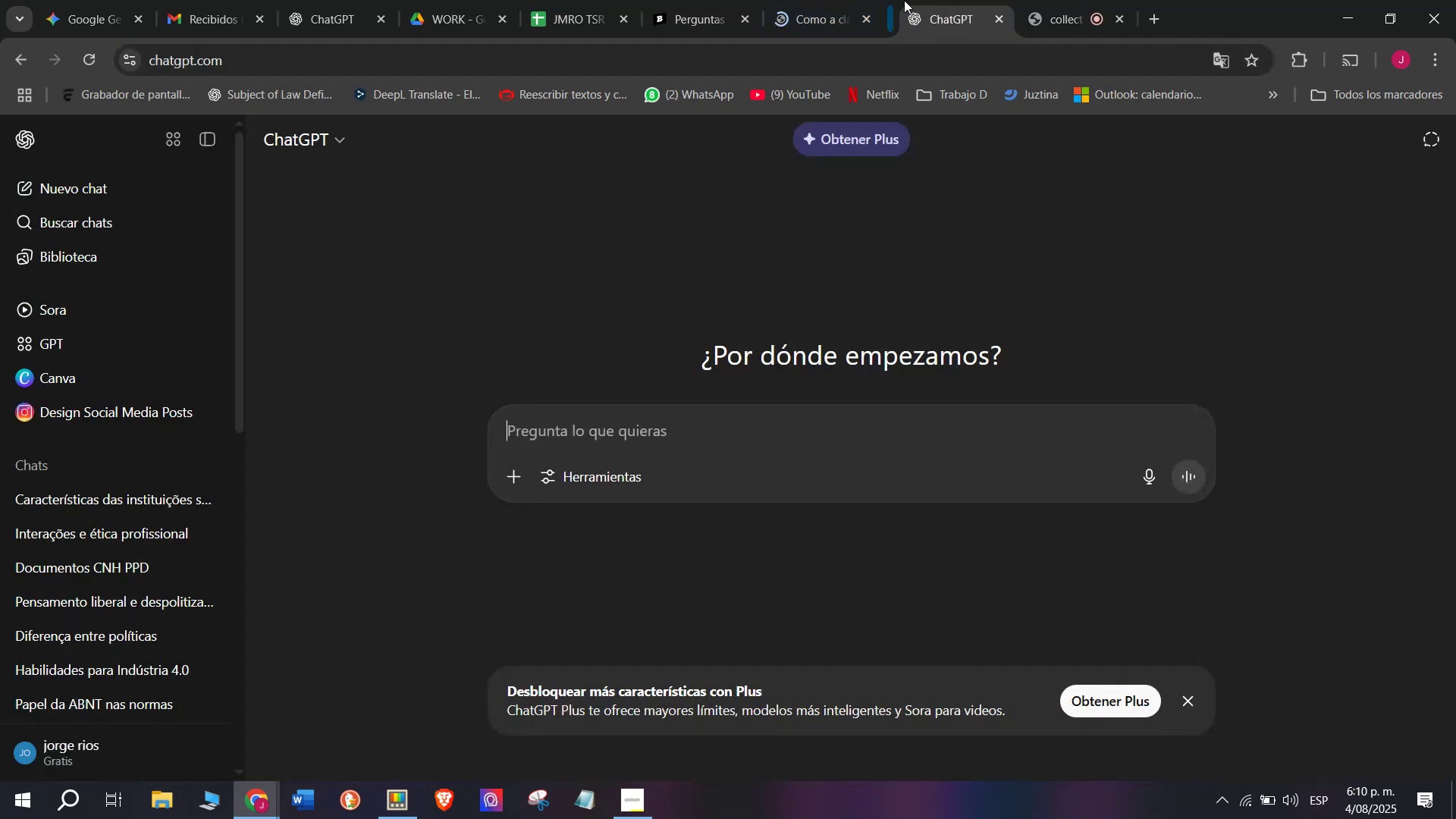 
left_click([828, 0])
 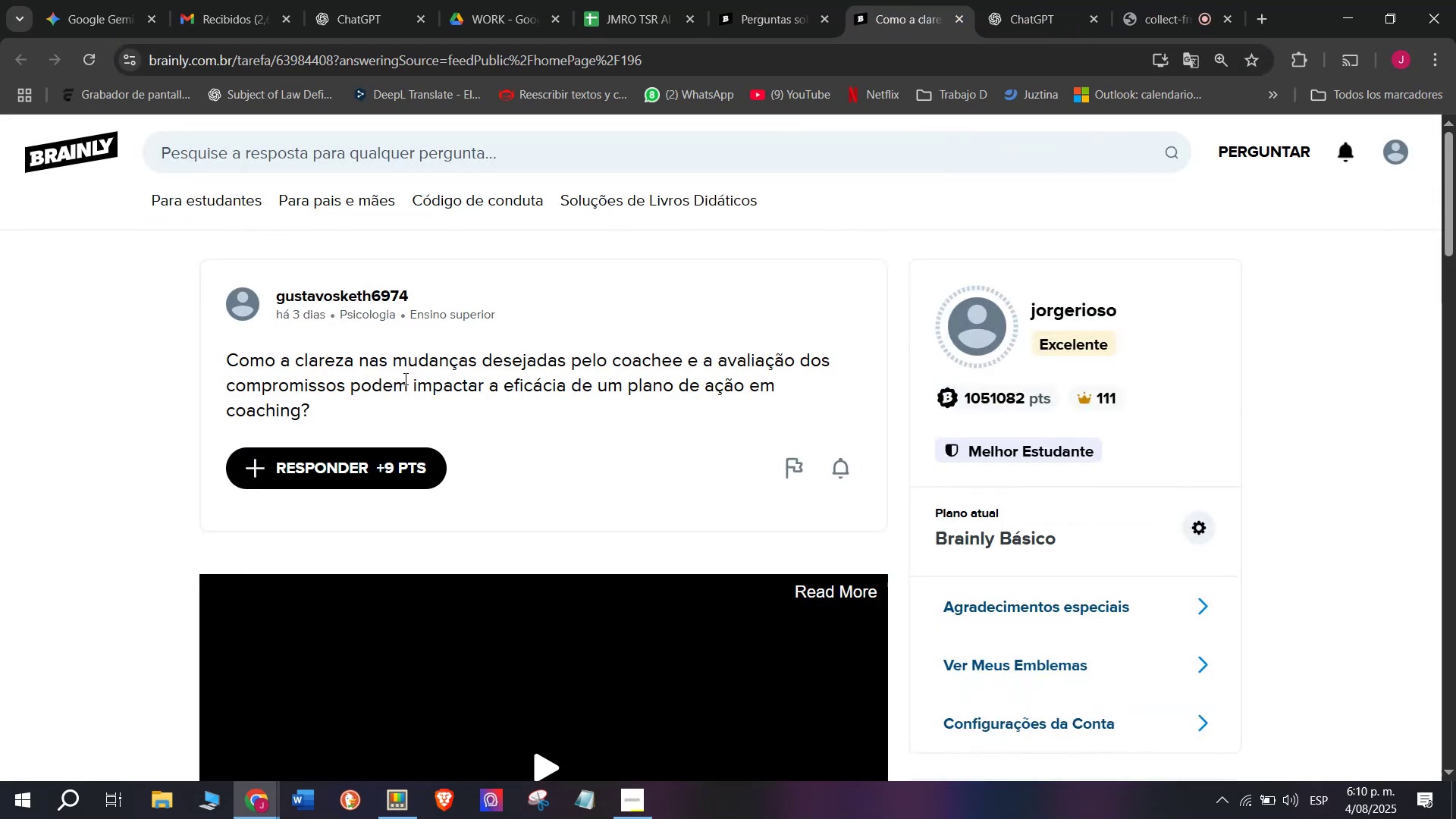 
double_click([404, 380])
 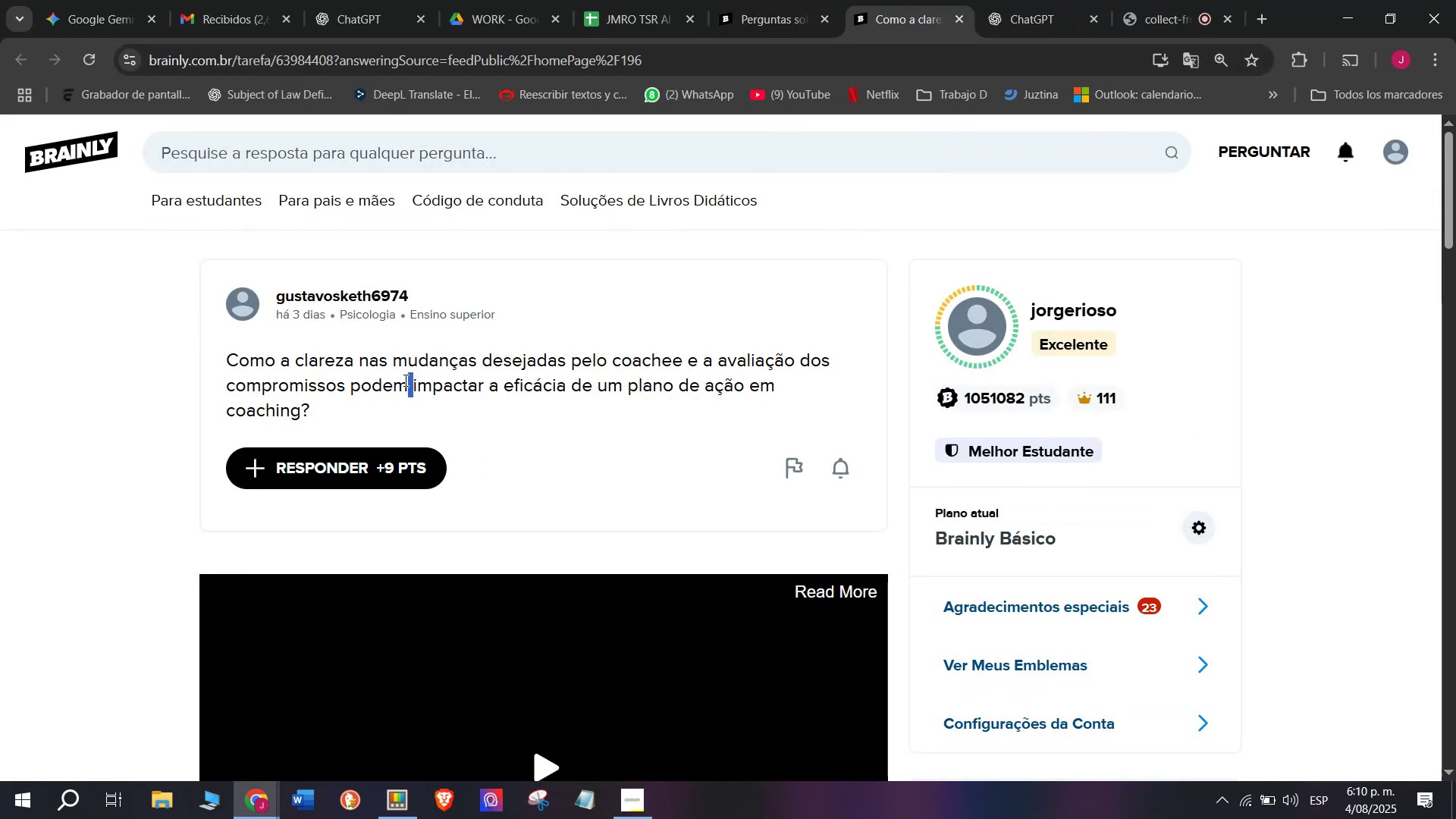 
triple_click([404, 380])
 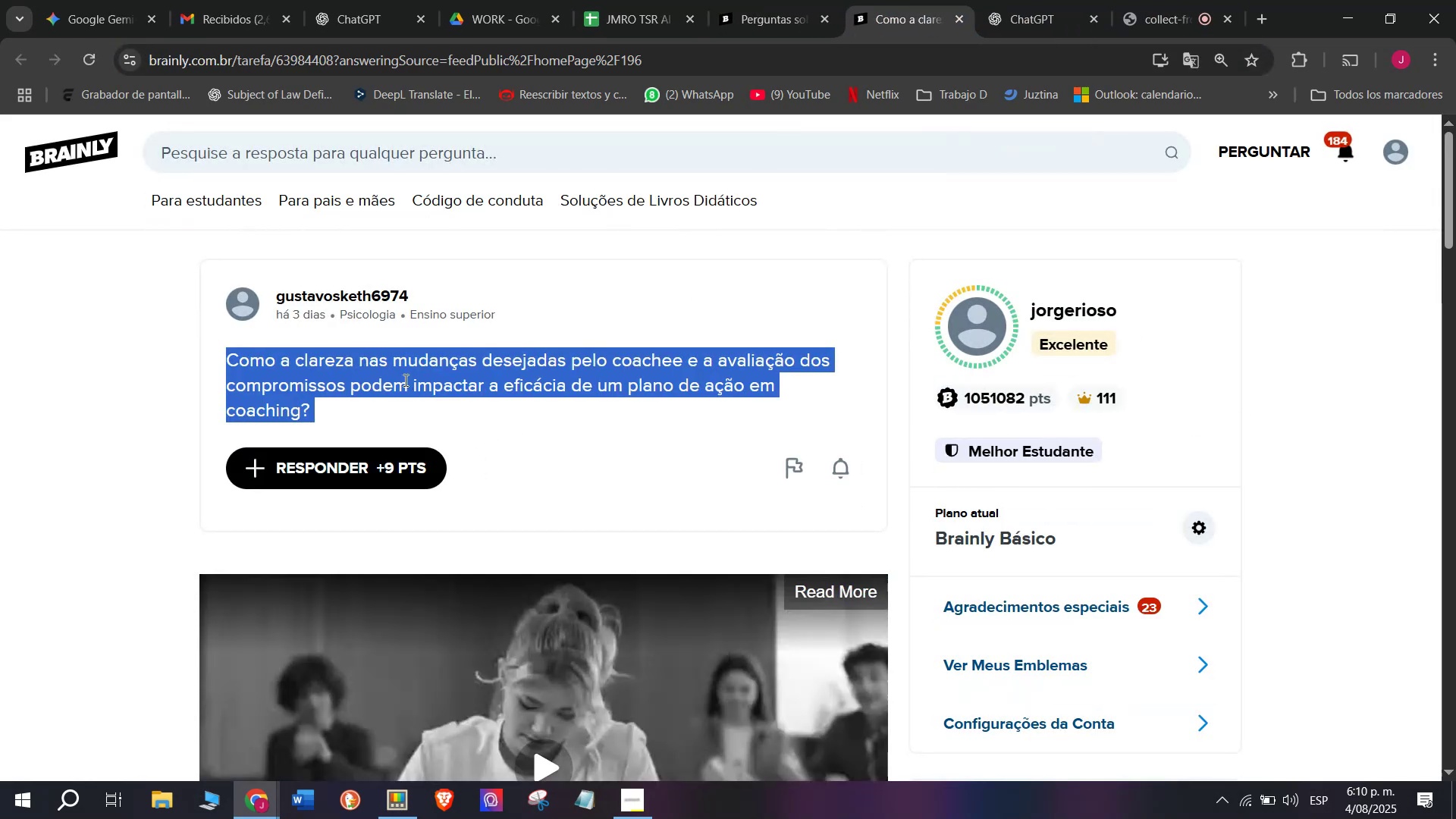 
key(Control+ControlLeft)
 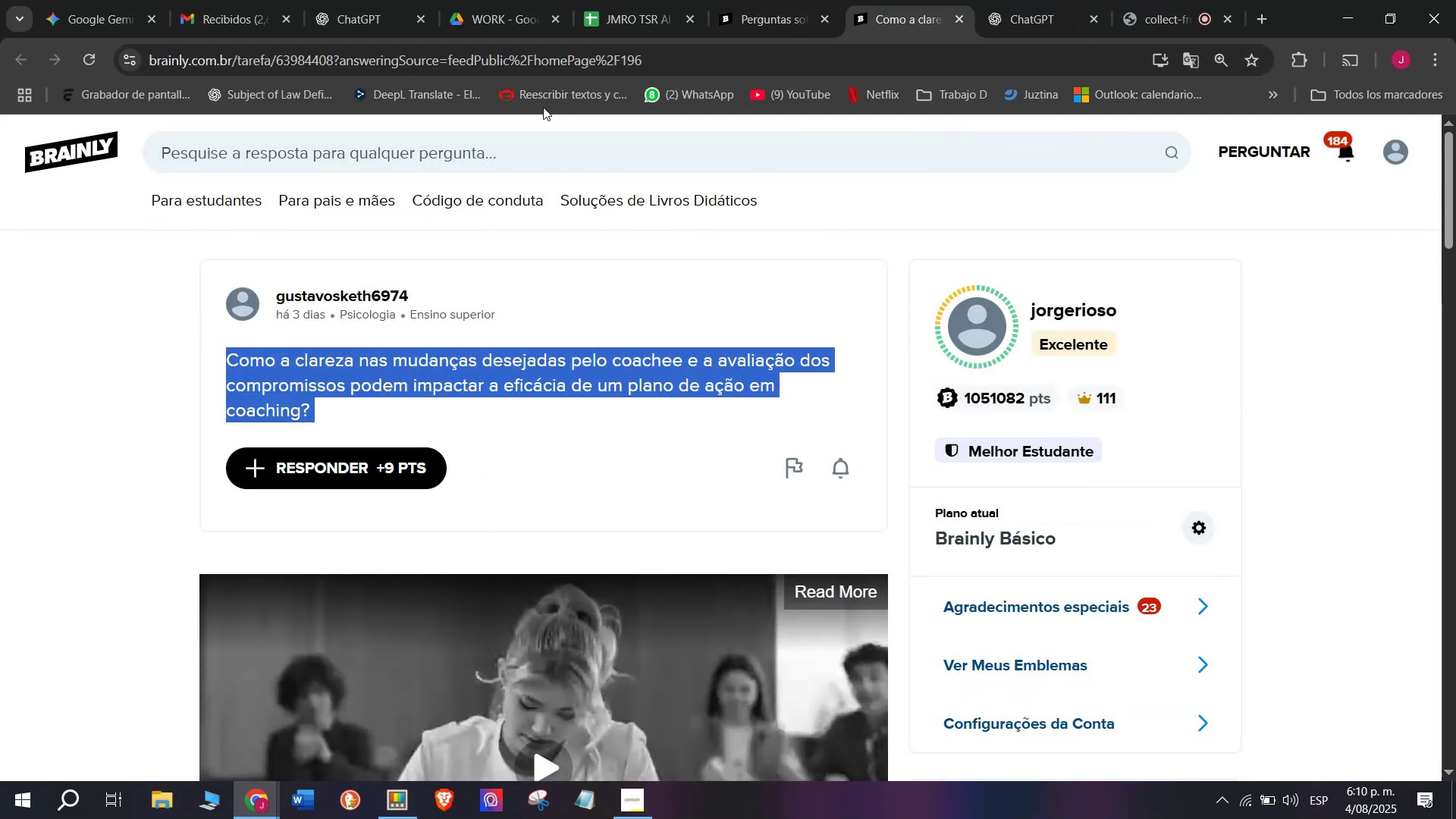 
key(Break)
 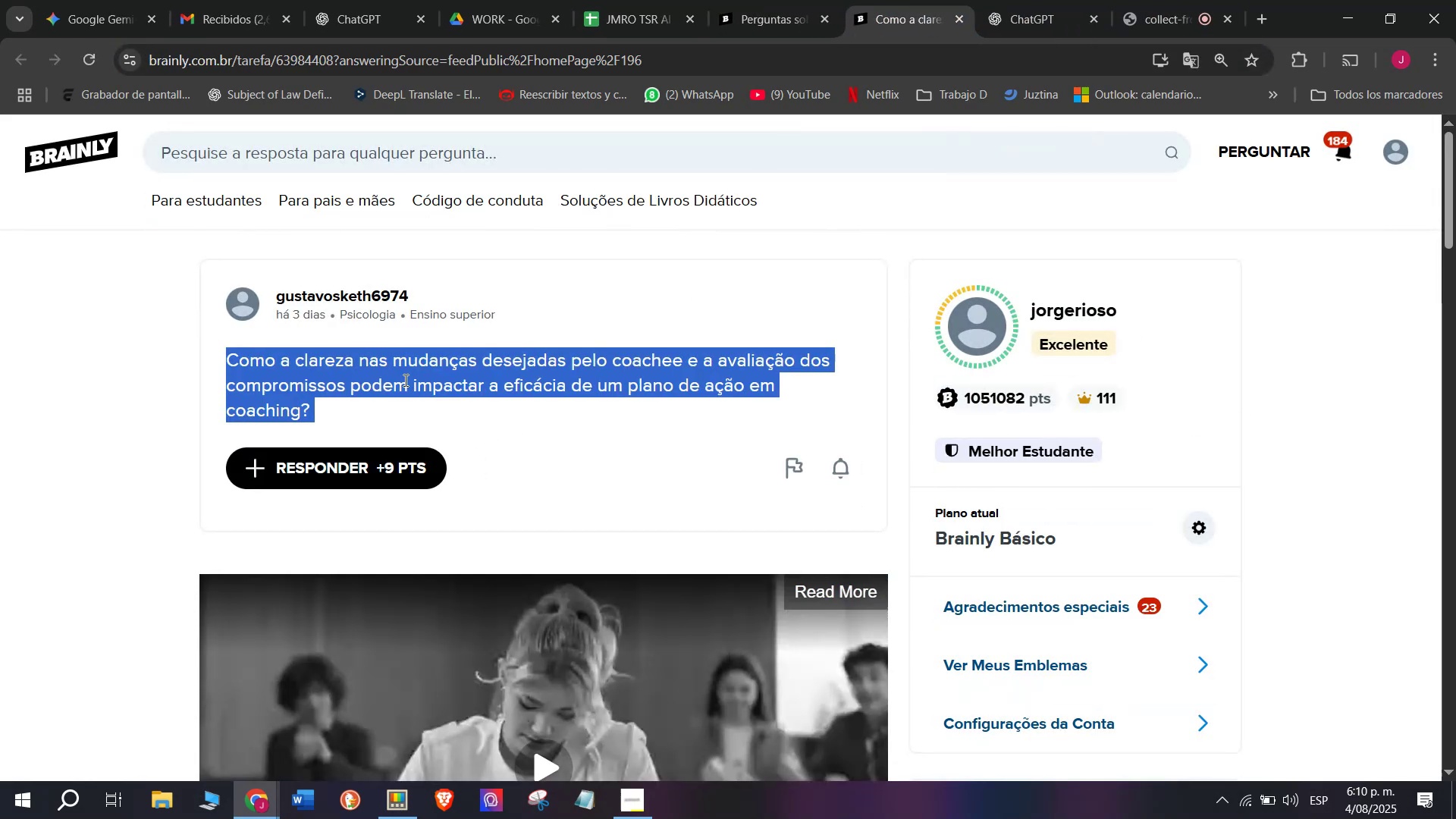 
key(Control+C)
 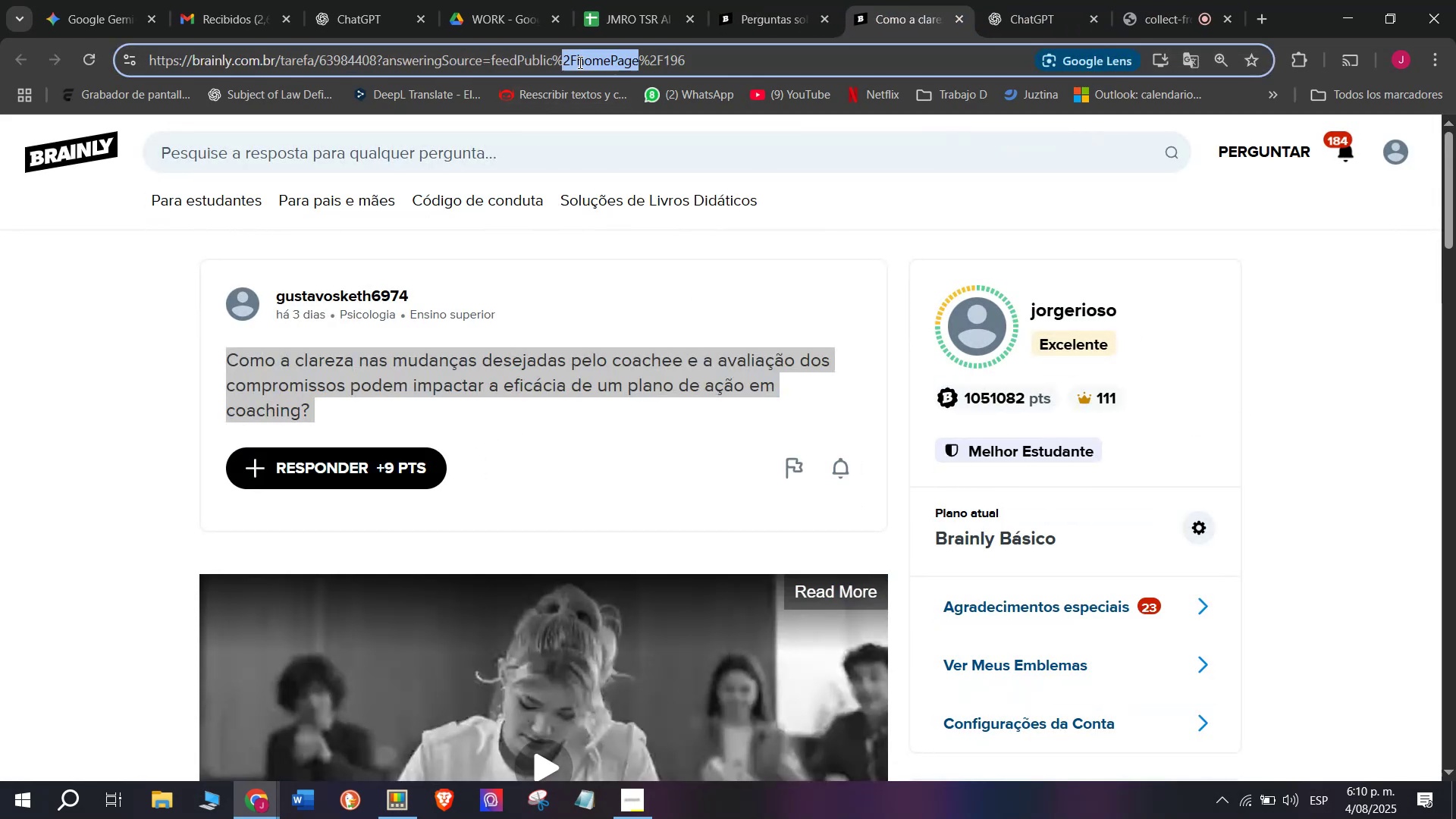 
double_click([579, 62])
 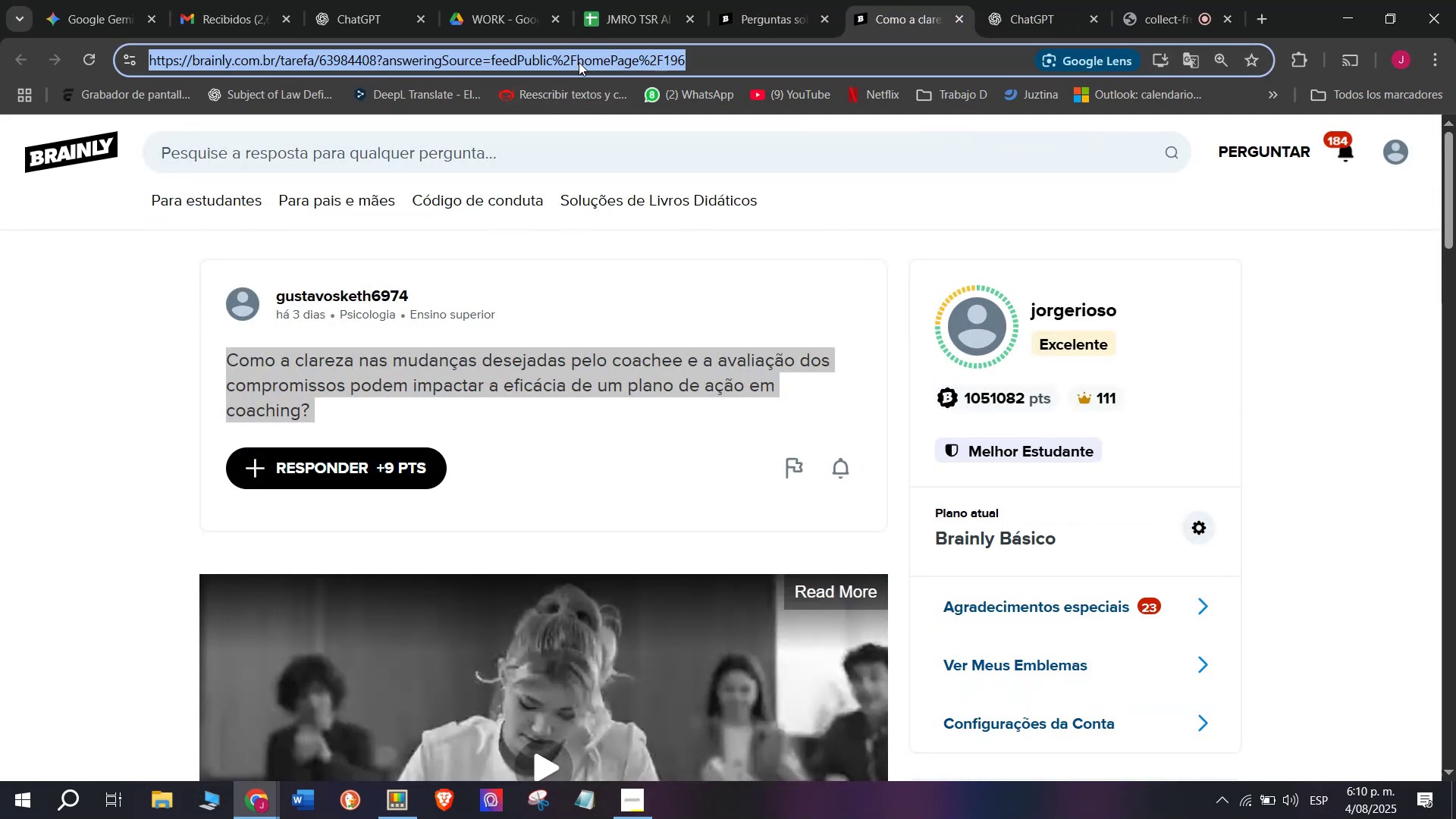 
triple_click([579, 62])
 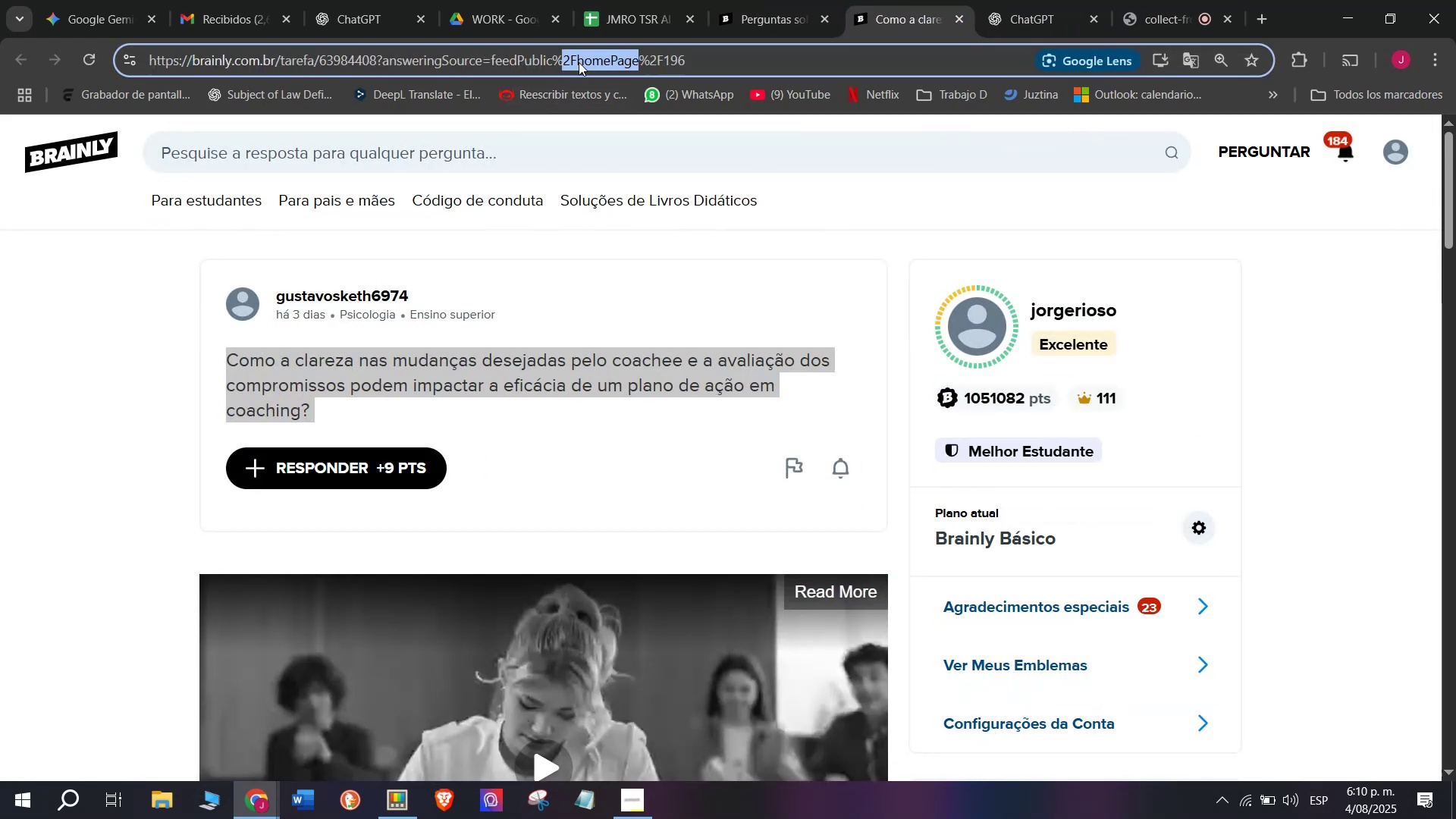 
triple_click([579, 62])
 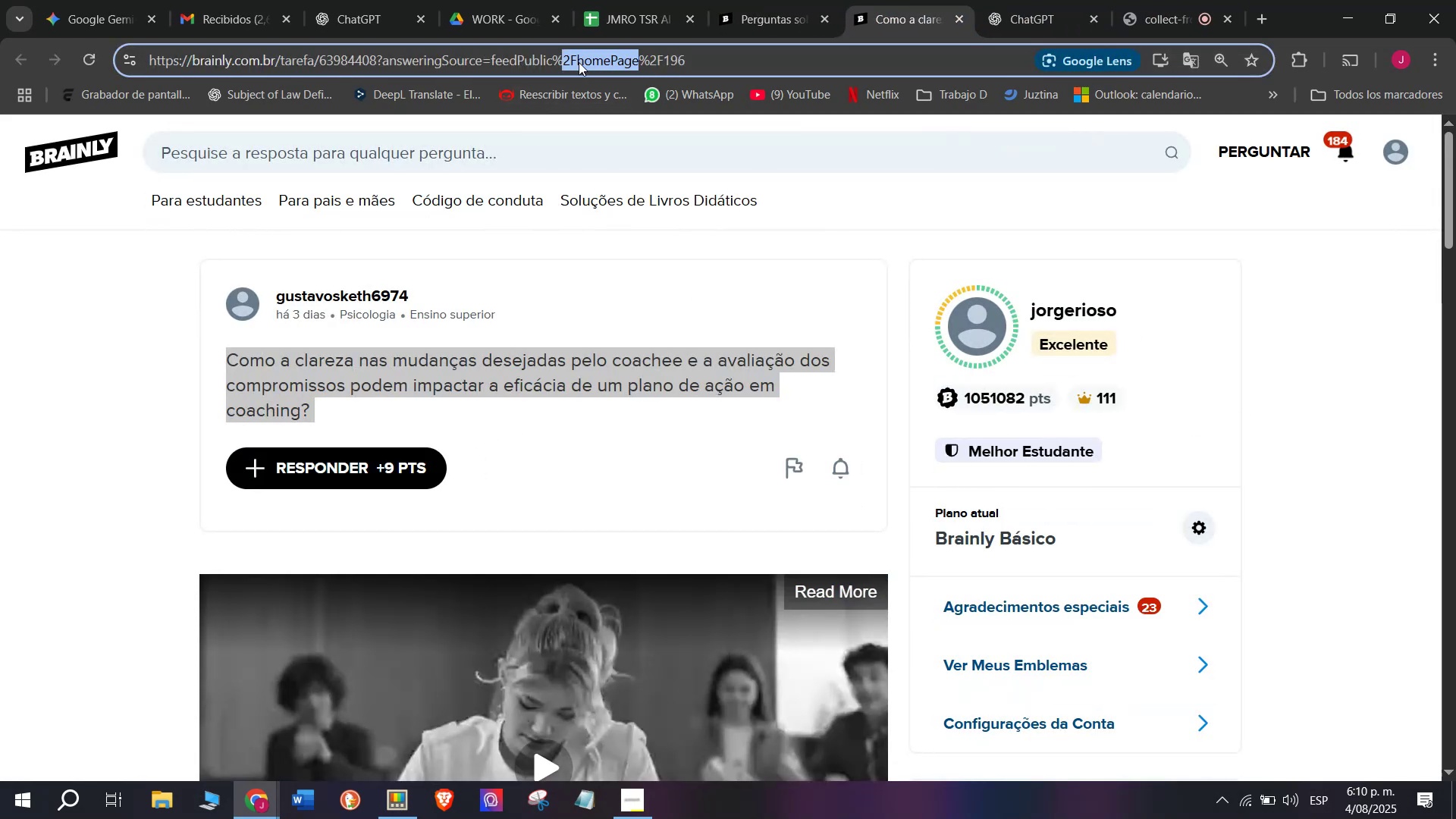 
triple_click([579, 62])
 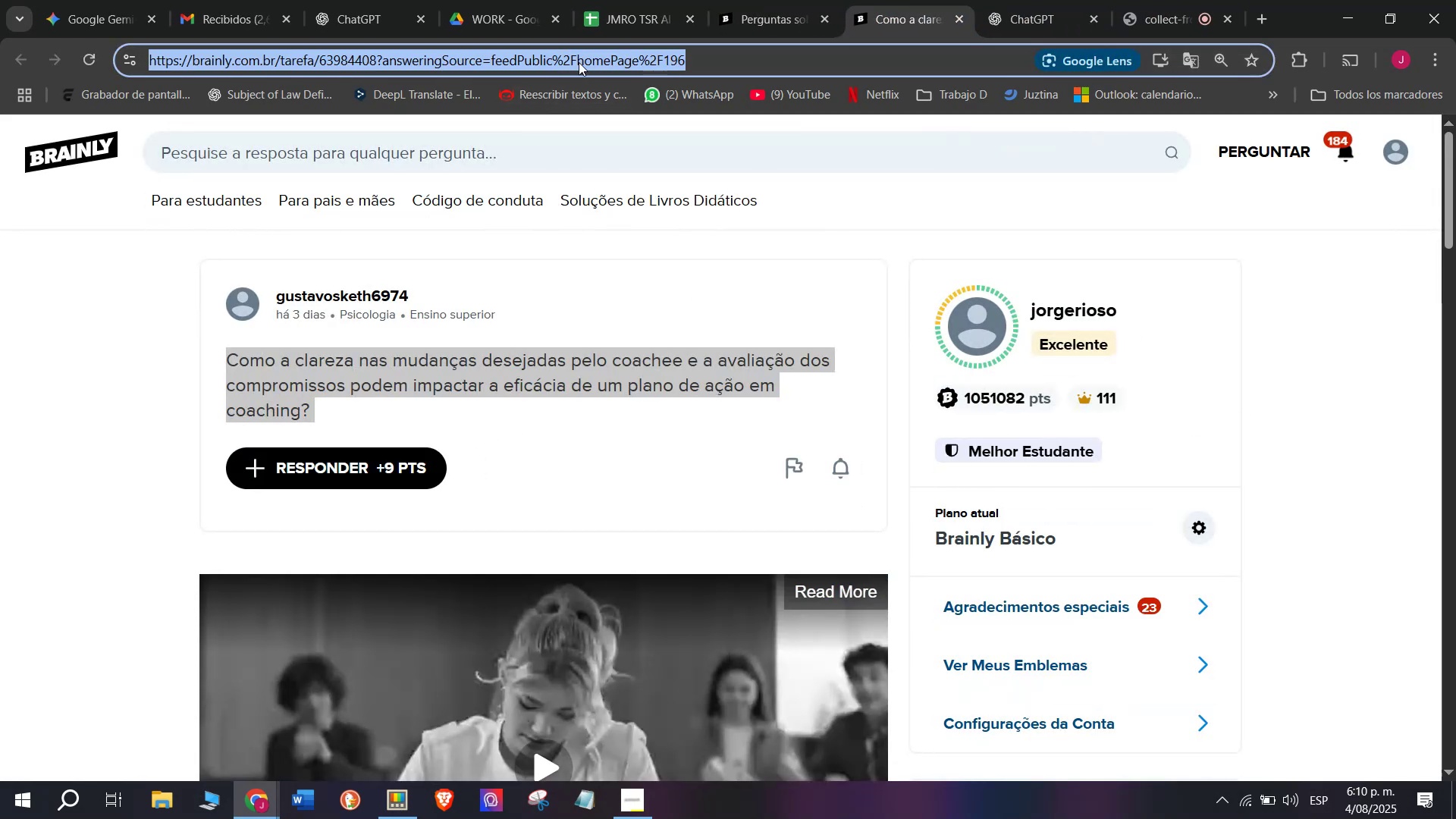 
key(Control+ControlLeft)
 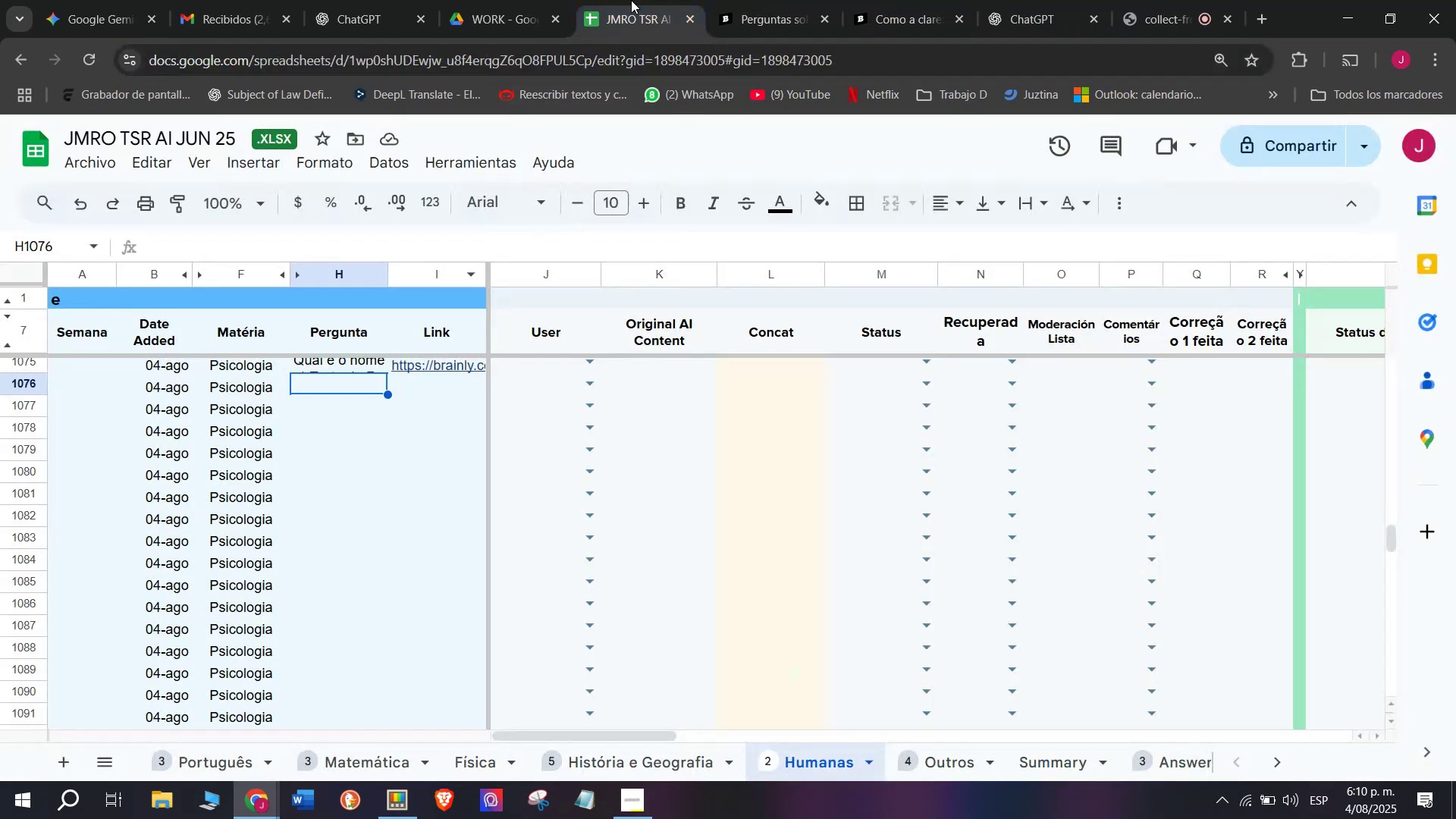 
key(Break)
 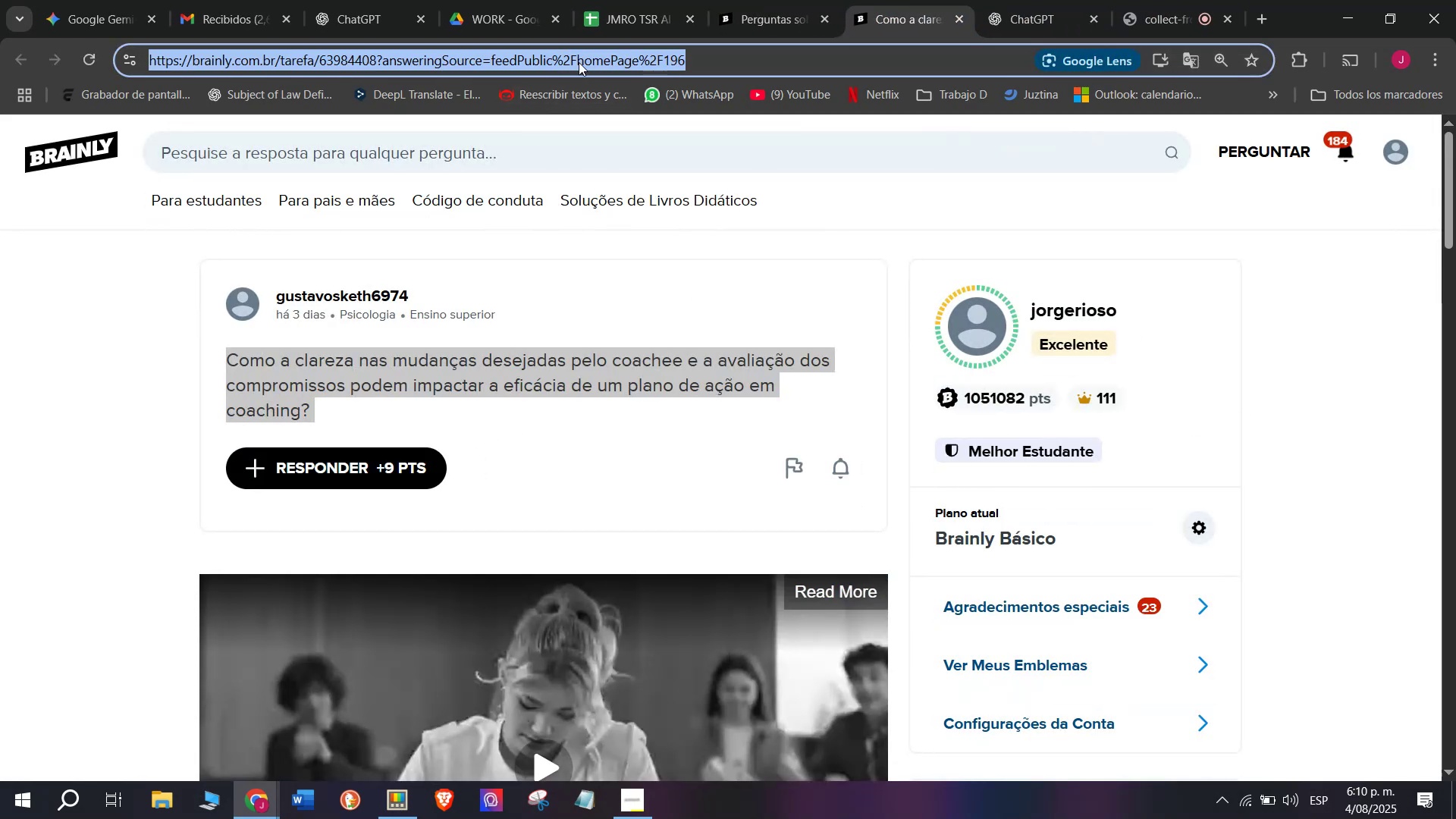 
key(Control+C)
 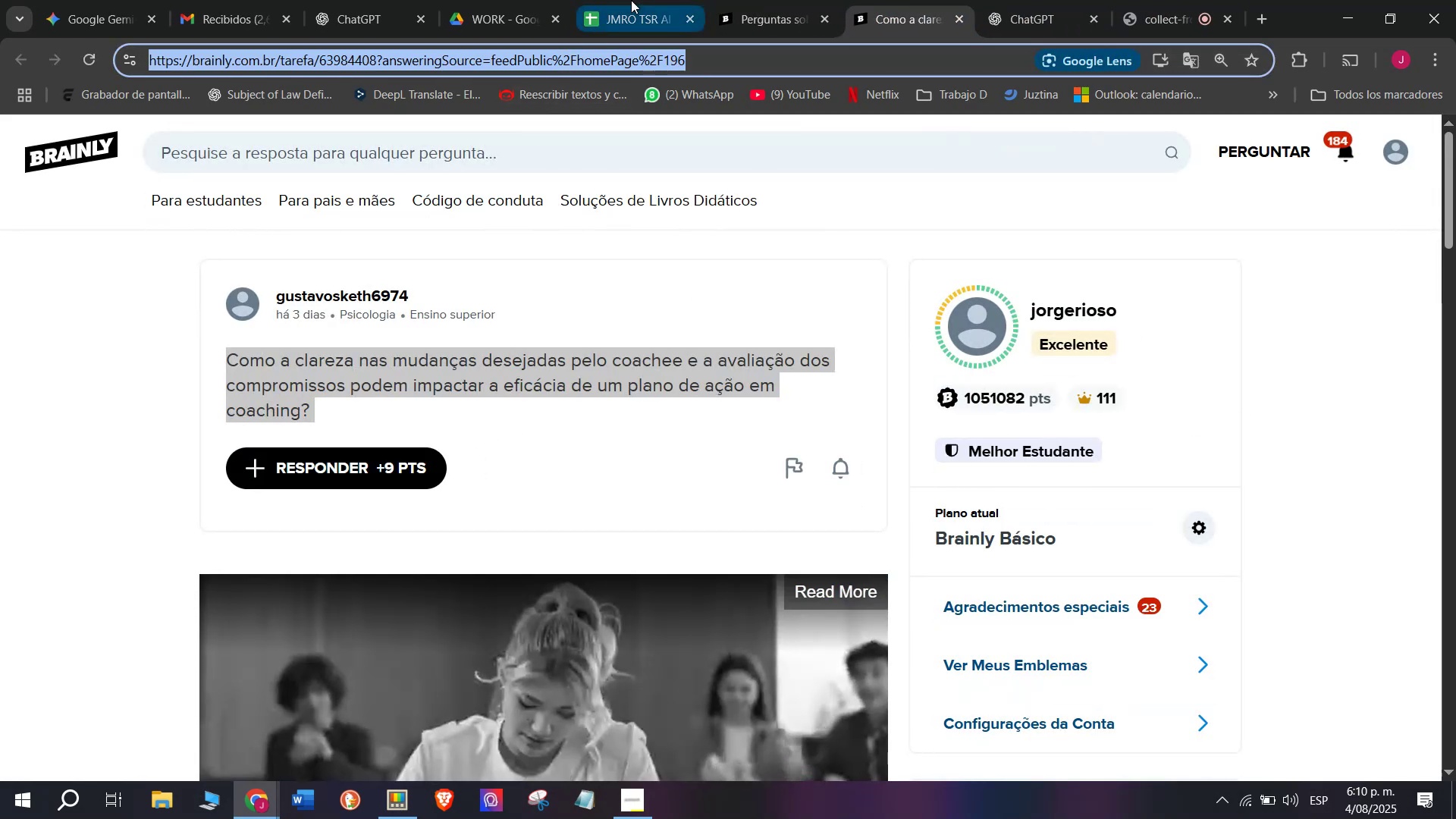 
left_click([631, 0])
 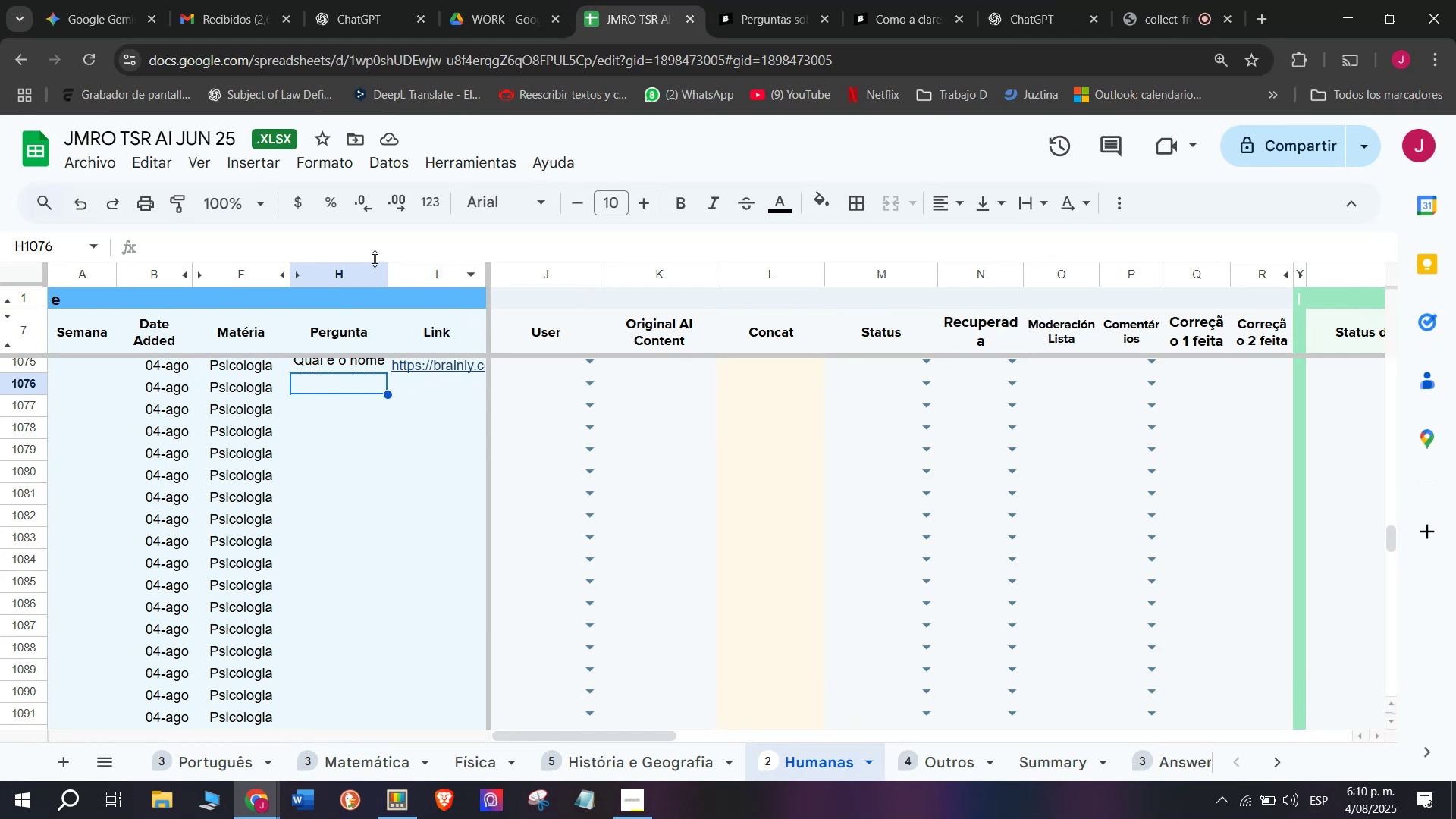 
left_click([375, 257])
 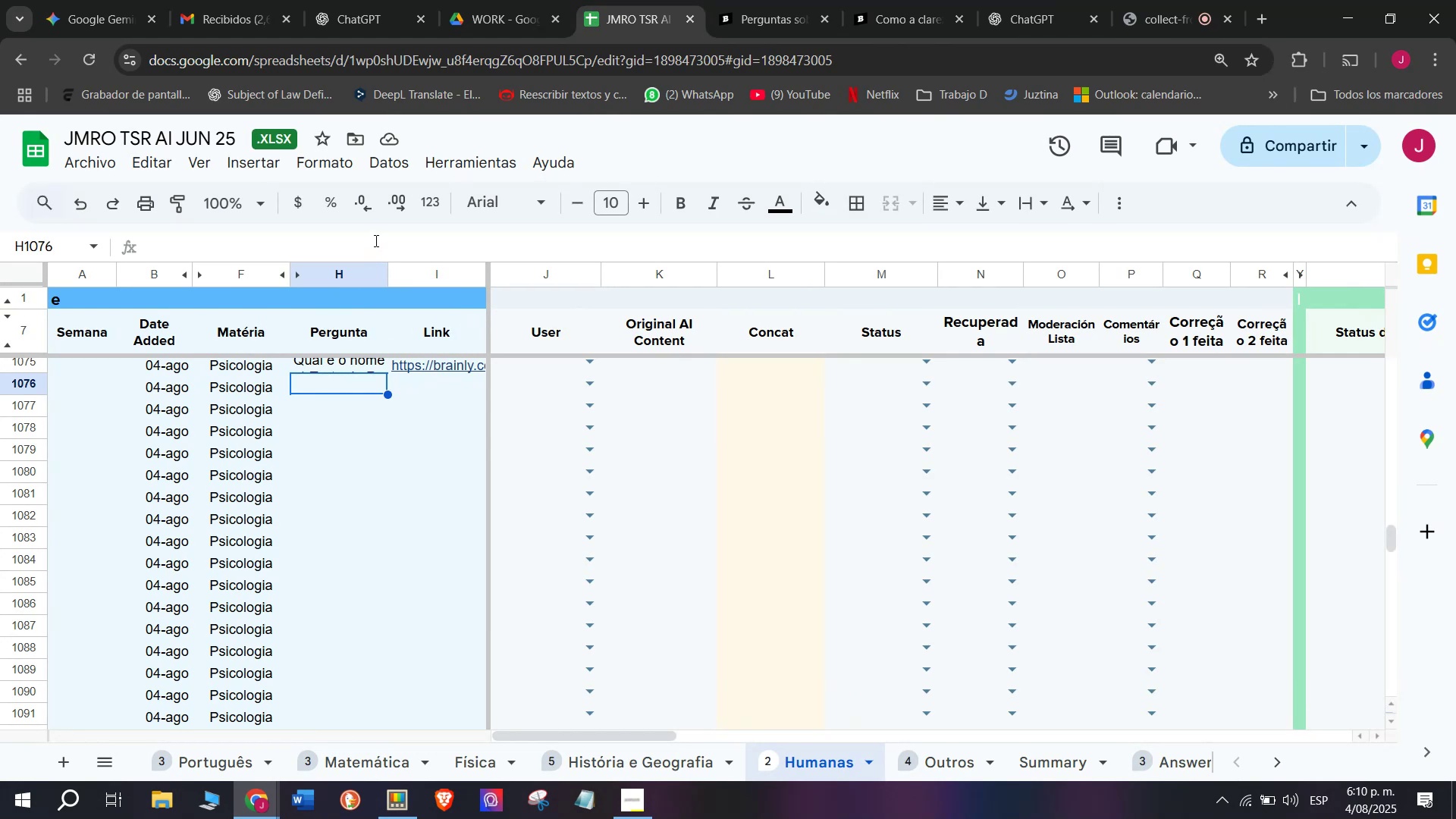 
double_click([375, 240])
 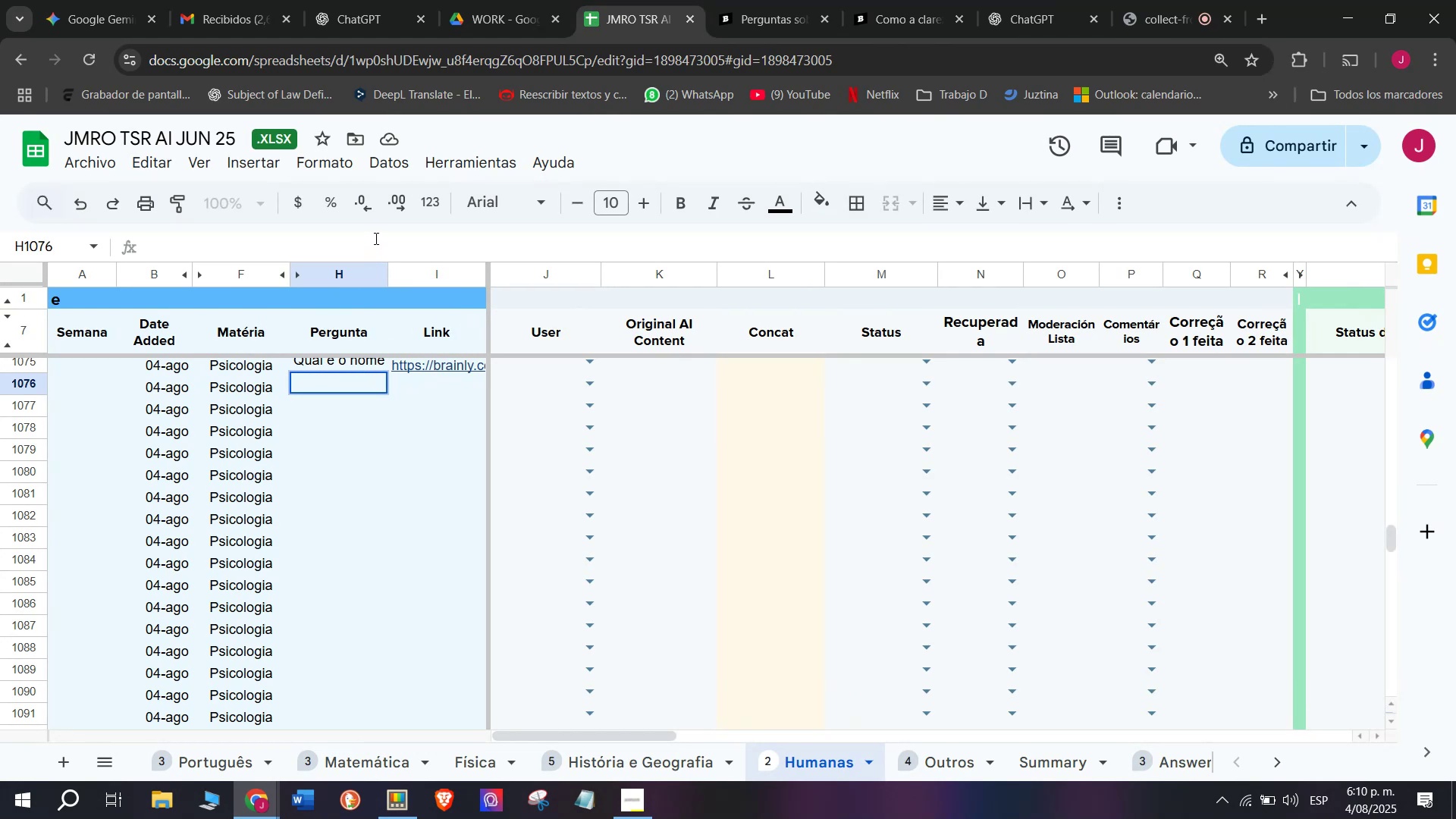 
key(C)
 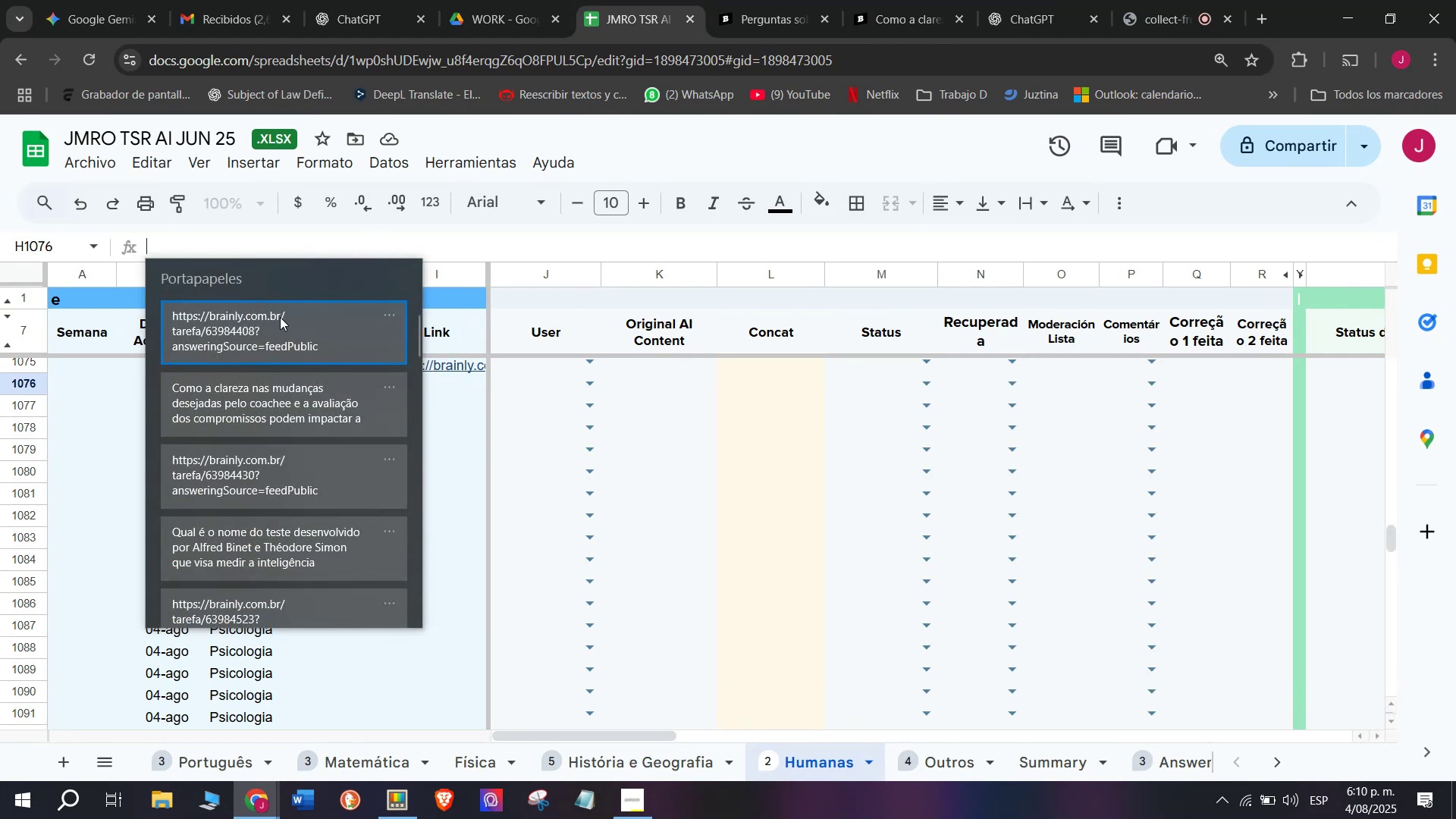 
key(Meta+MetaLeft)
 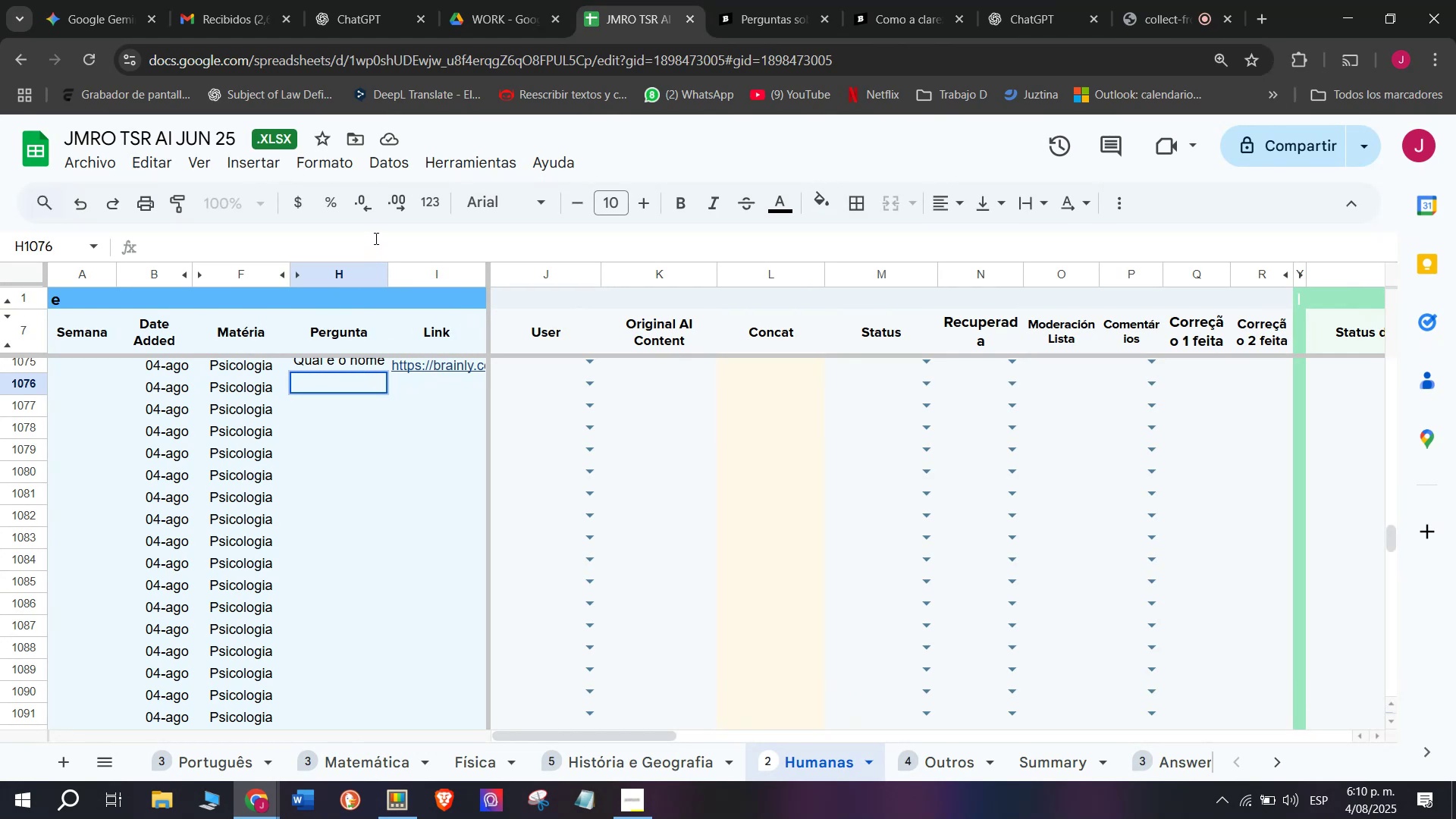 
key(Meta+V)
 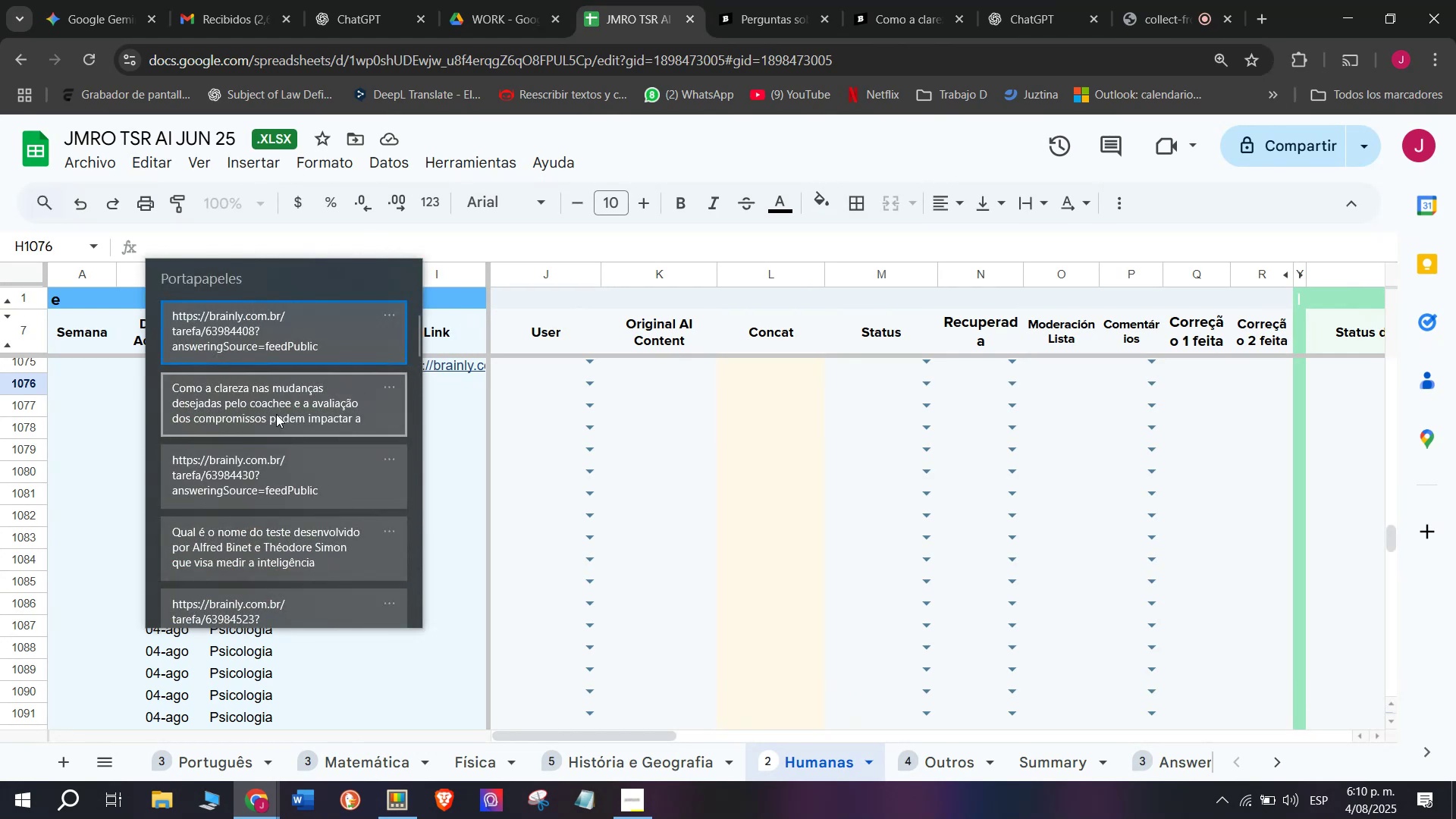 
left_click([276, 414])
 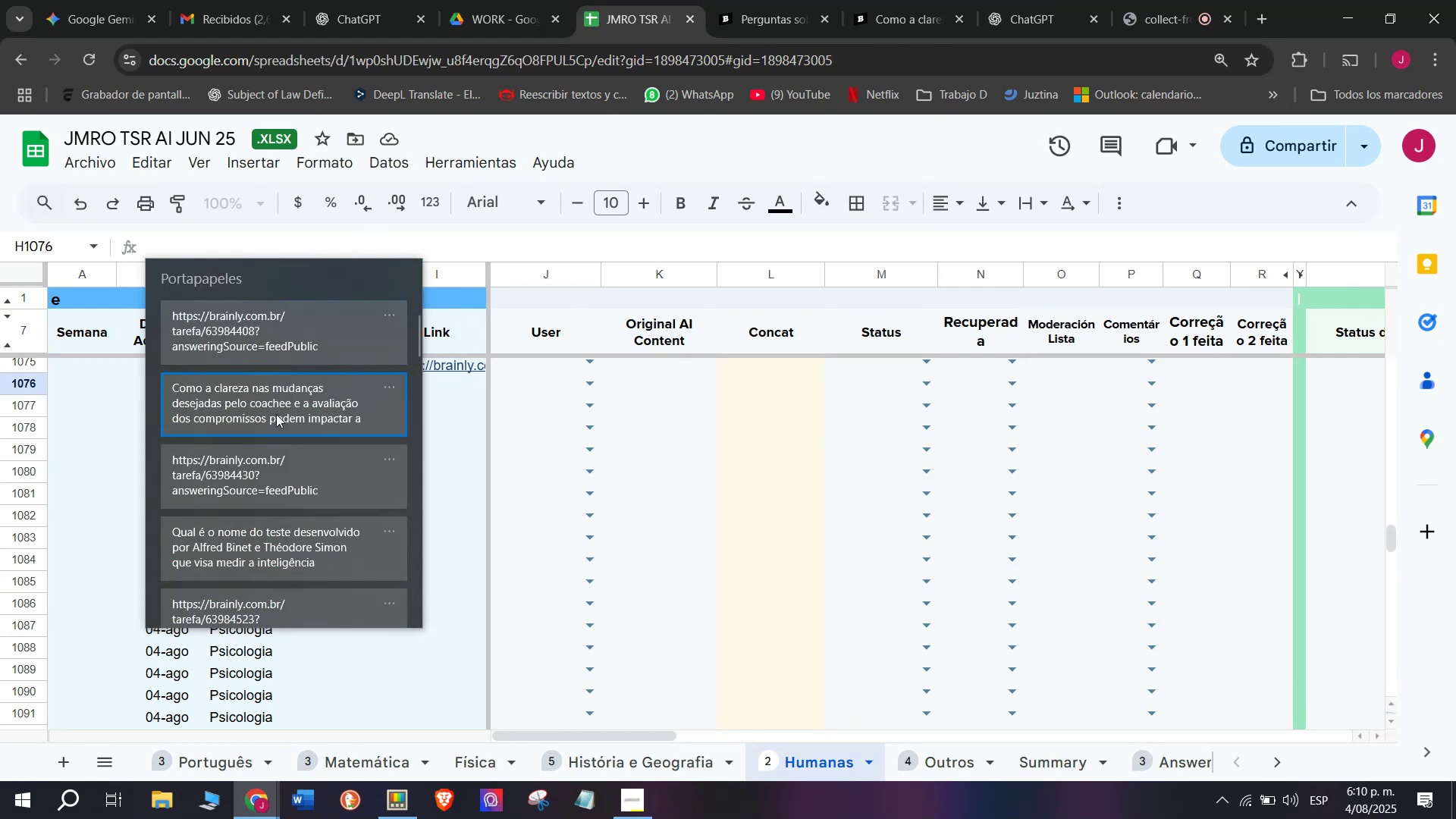 
key(Control+ControlLeft)
 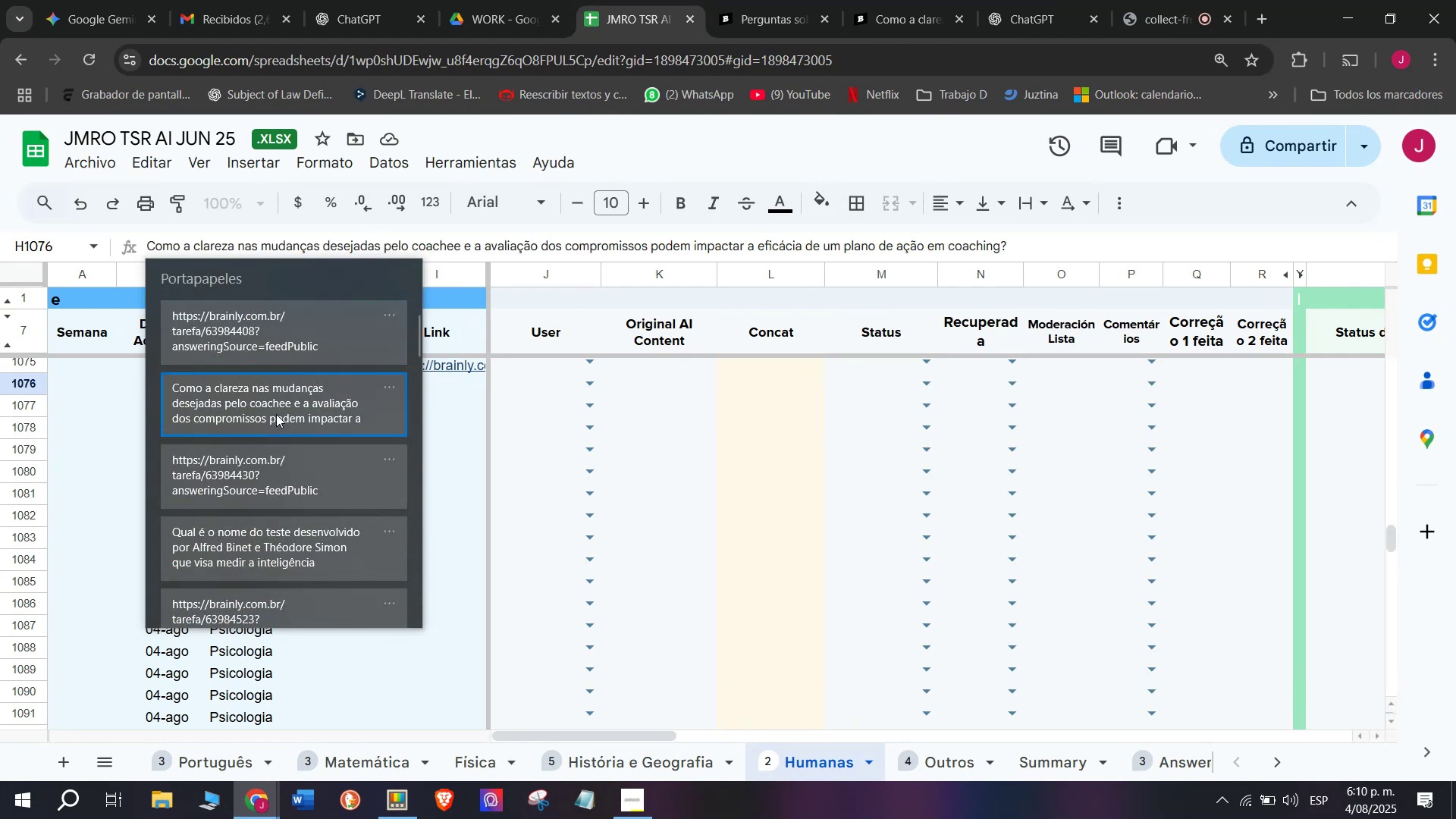 
key(Control+V)
 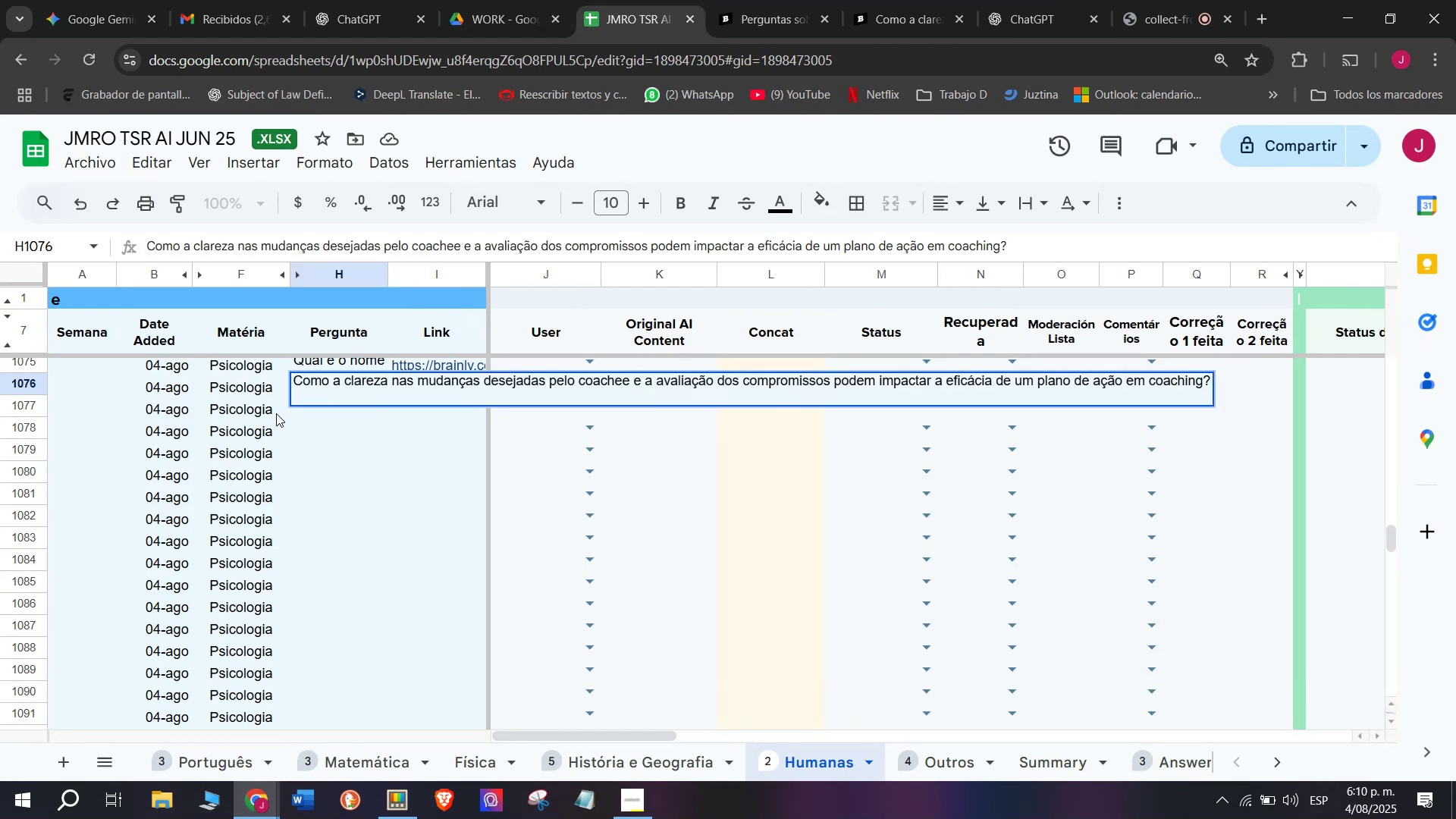 
key(Enter)
 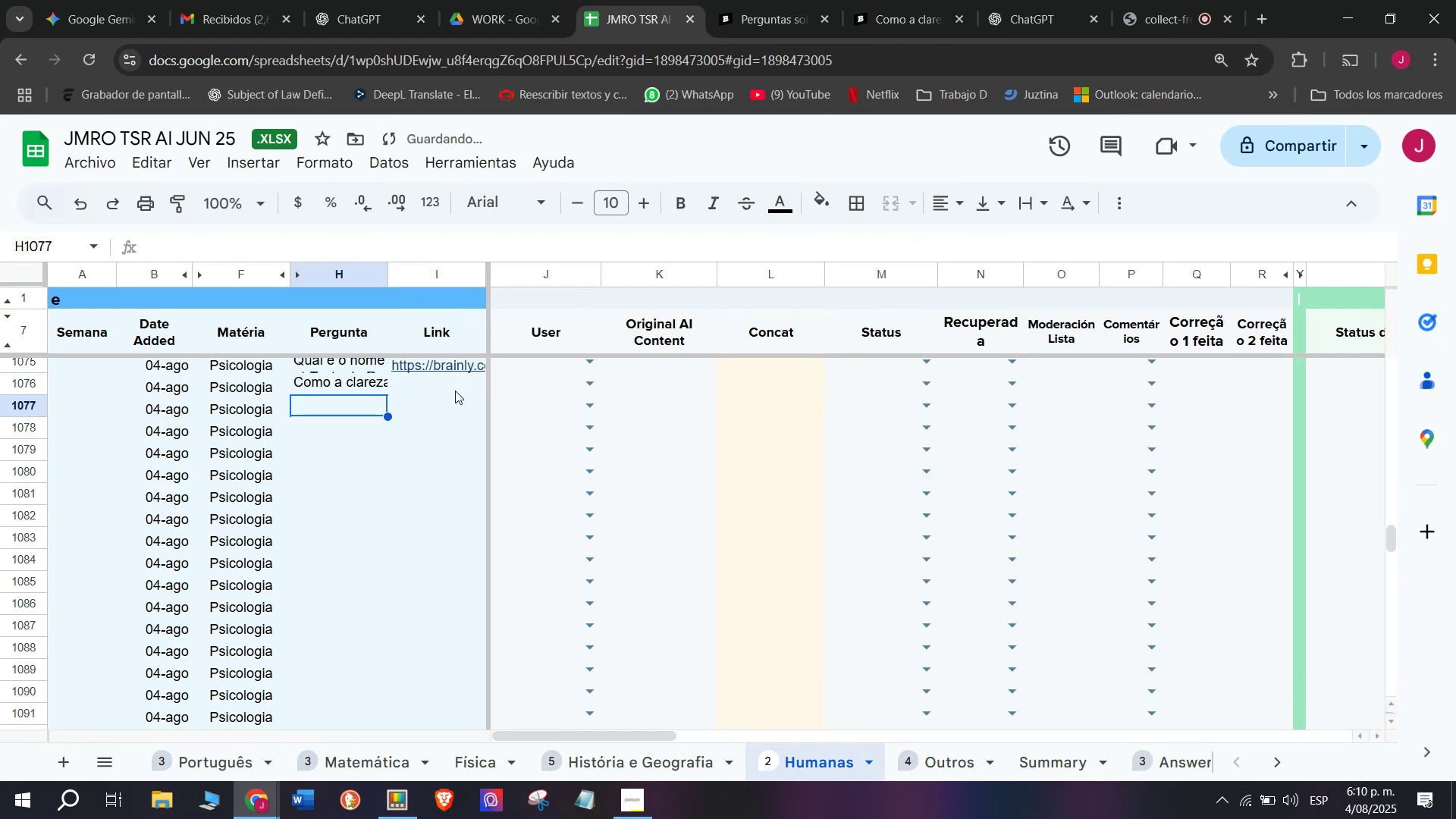 
double_click([455, 391])
 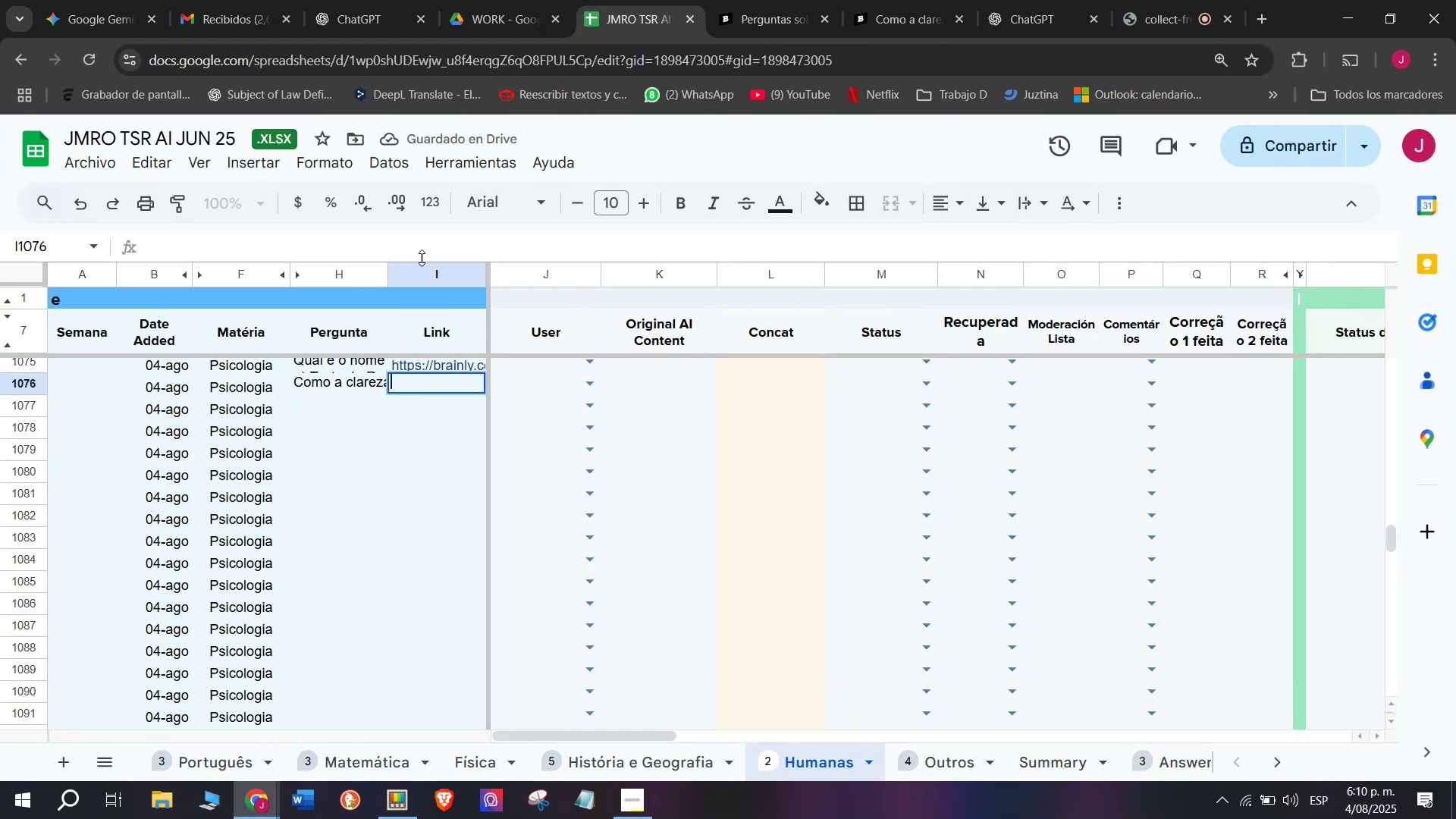 
key(C)
 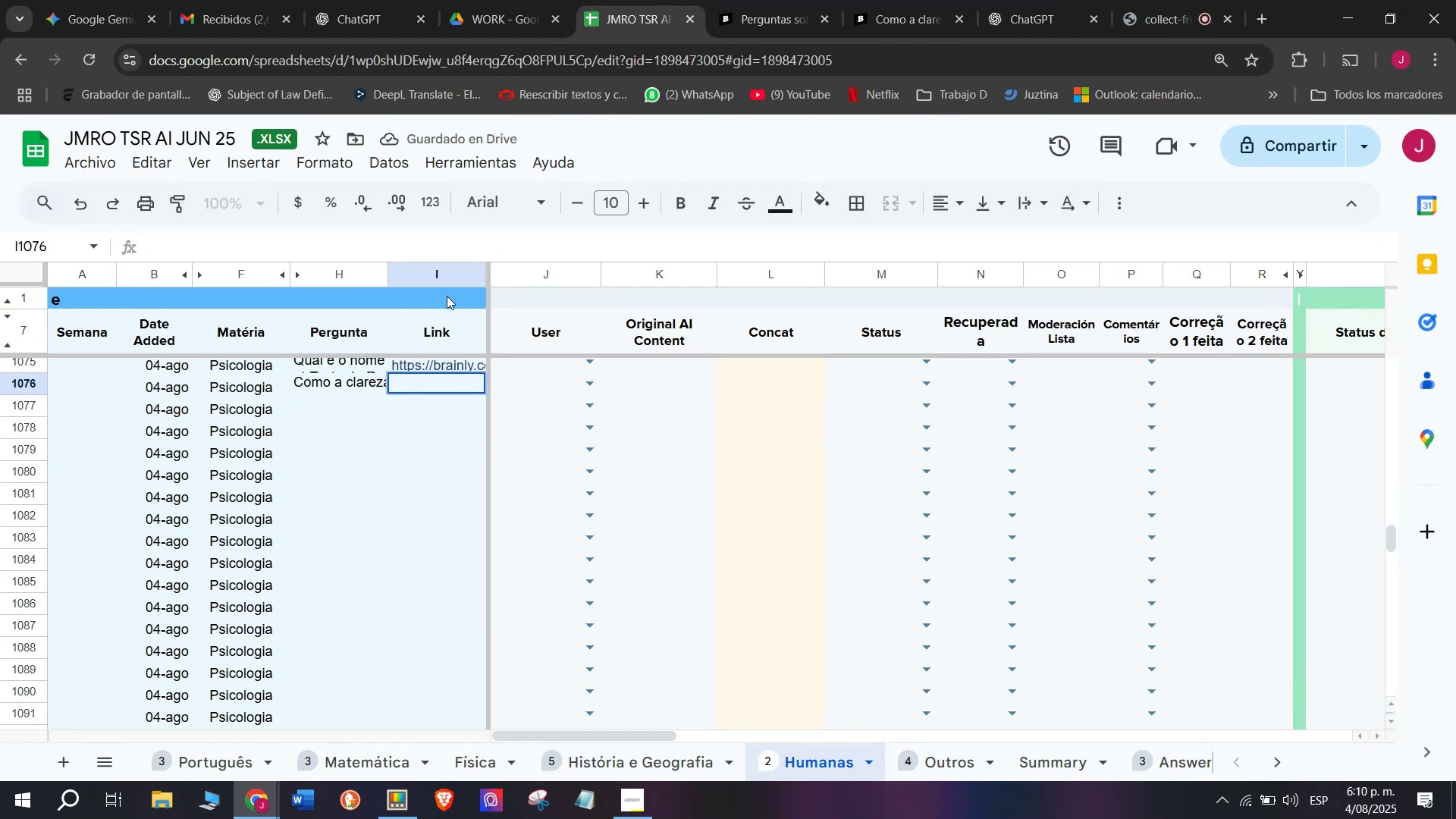 
key(Meta+MetaLeft)
 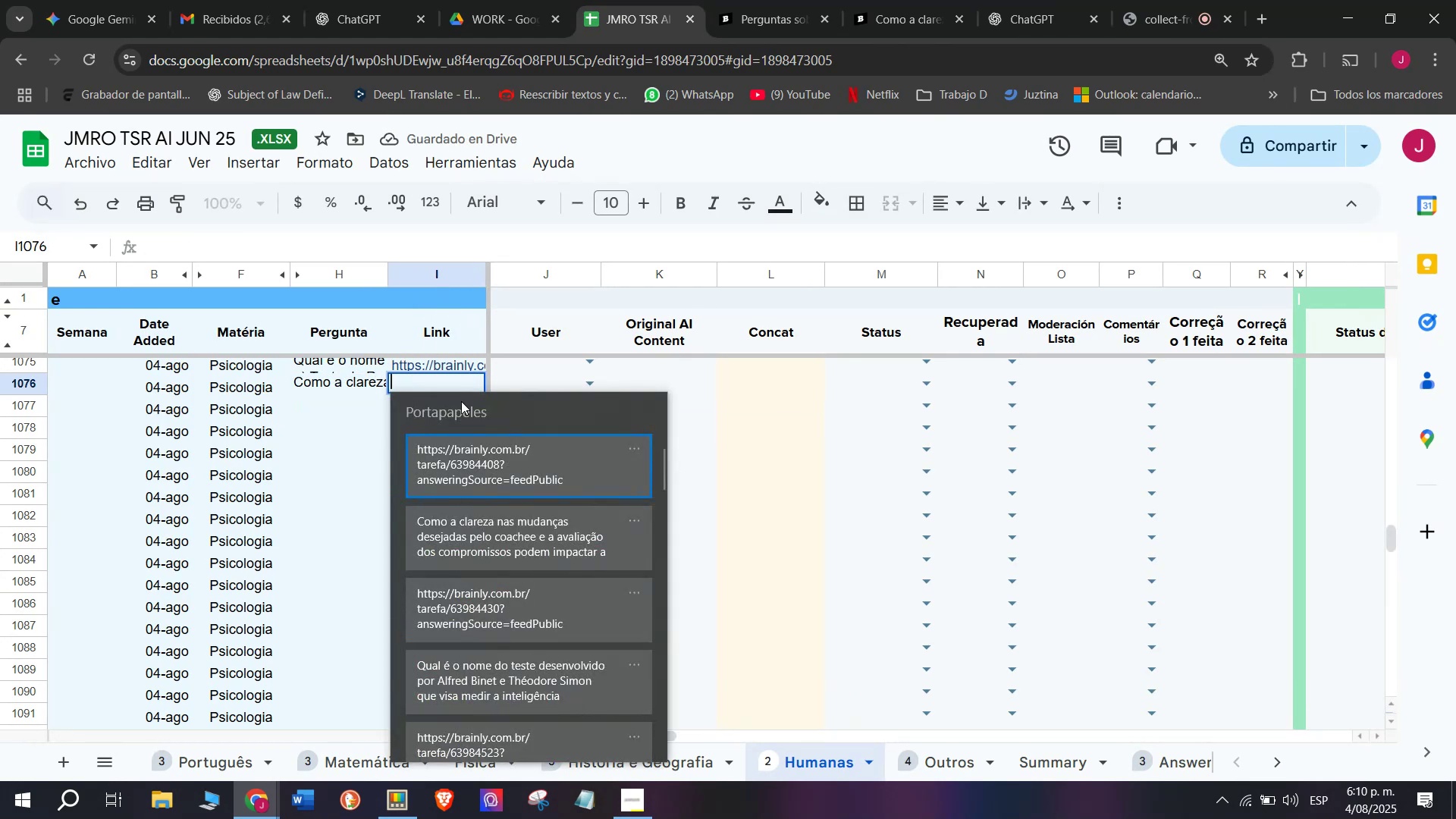 
key(Meta+V)
 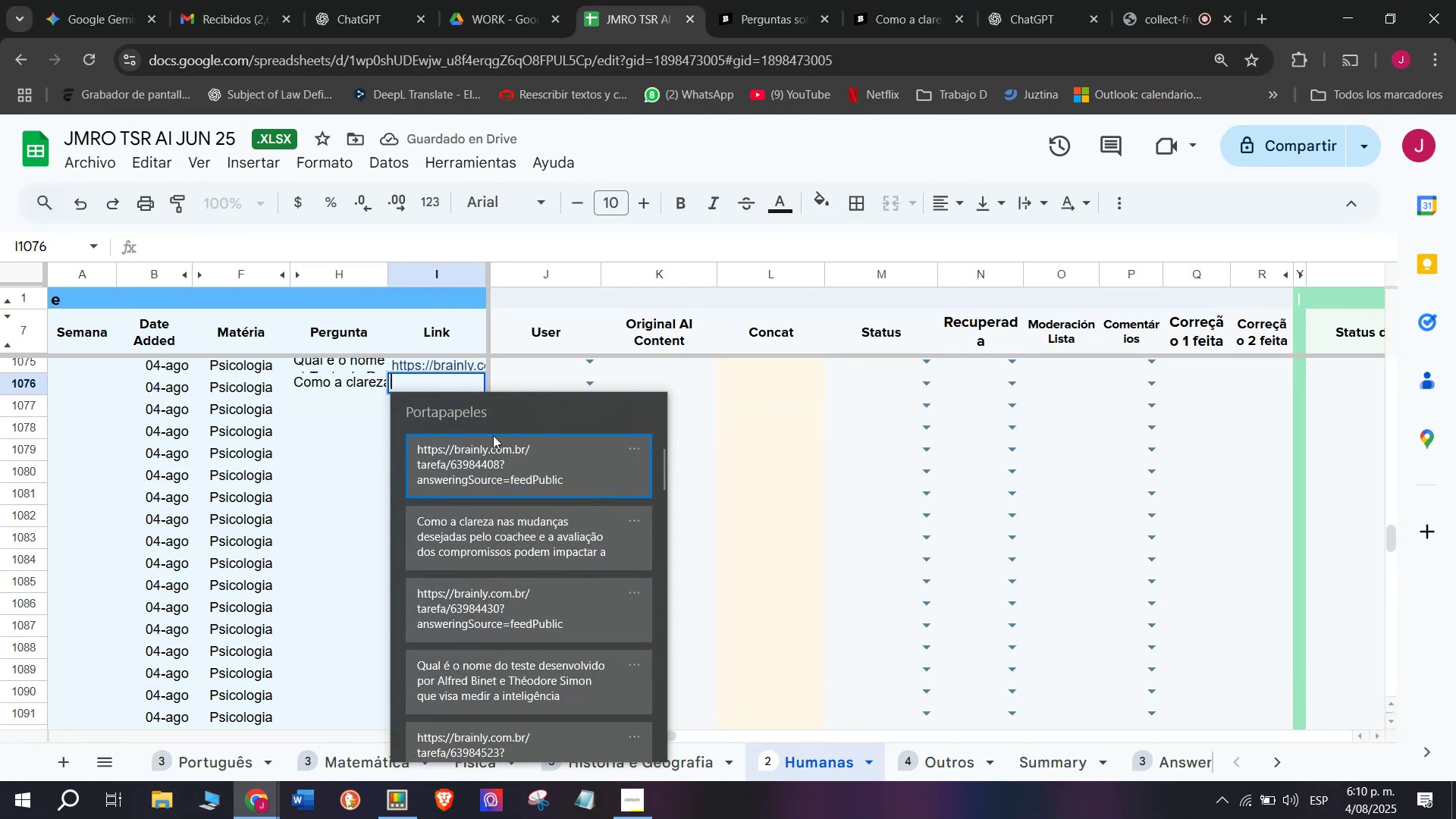 
left_click([510, 459])
 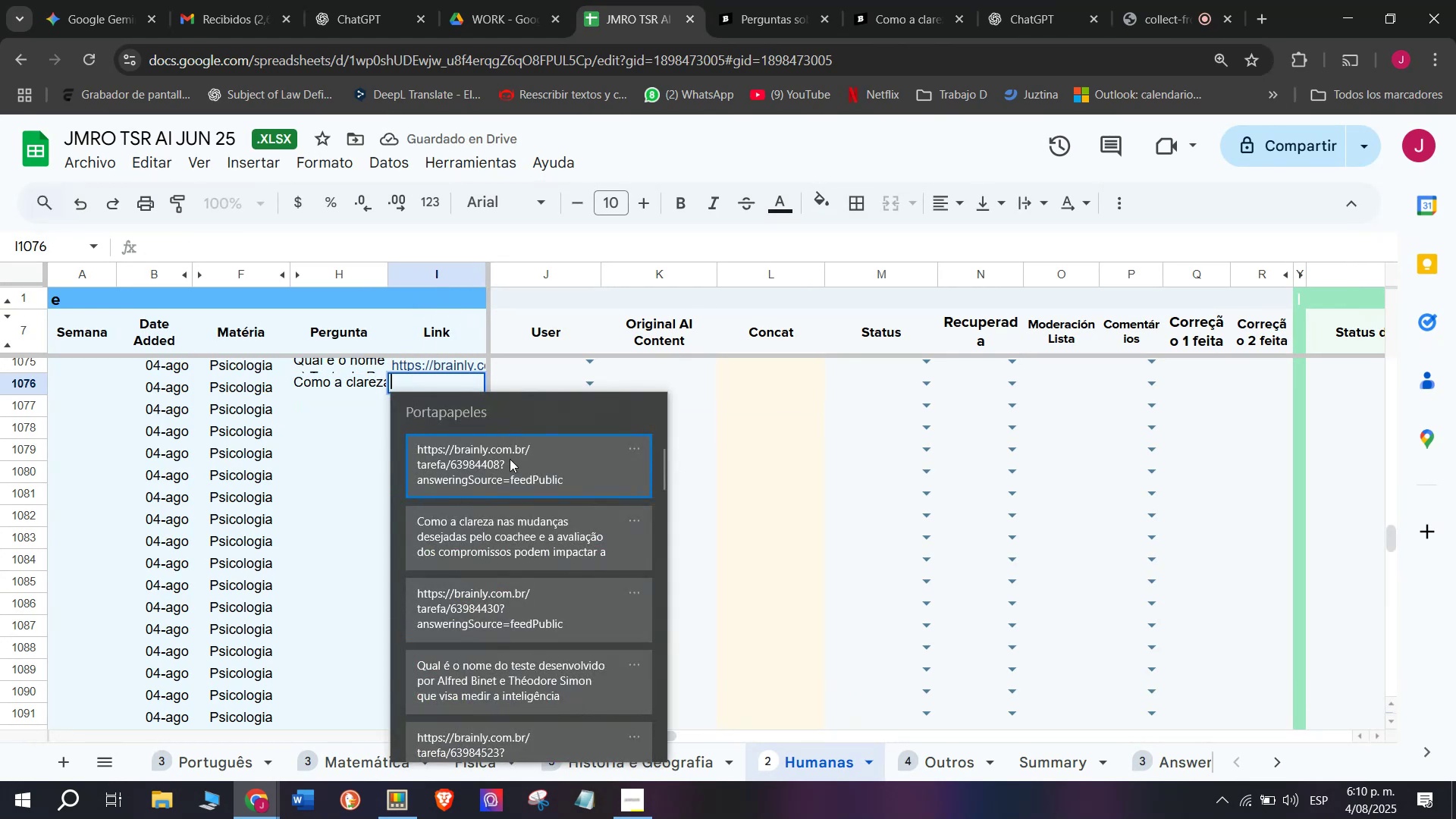 
key(Control+ControlLeft)
 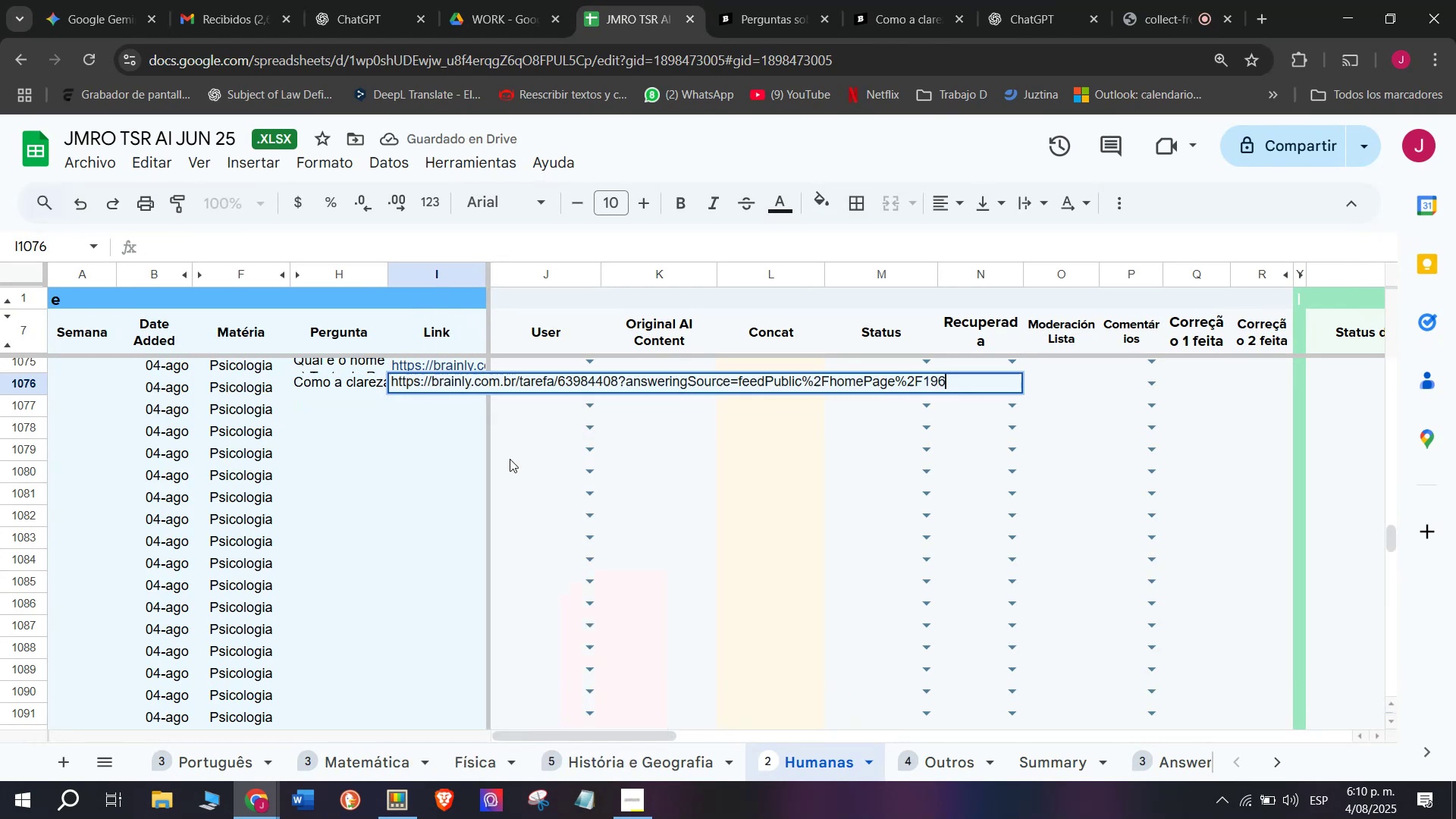 
key(Control+V)
 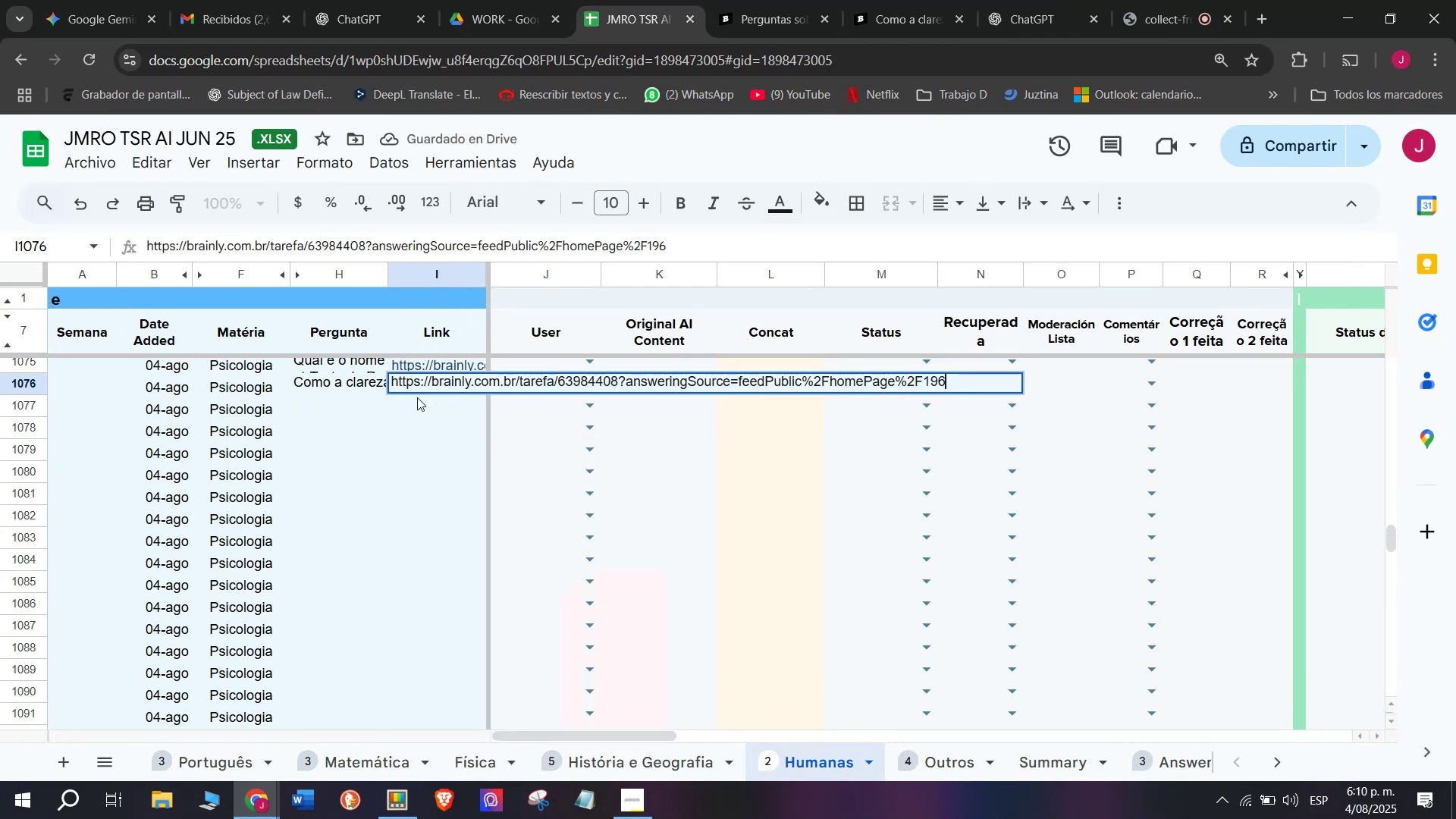 
key(Enter)
 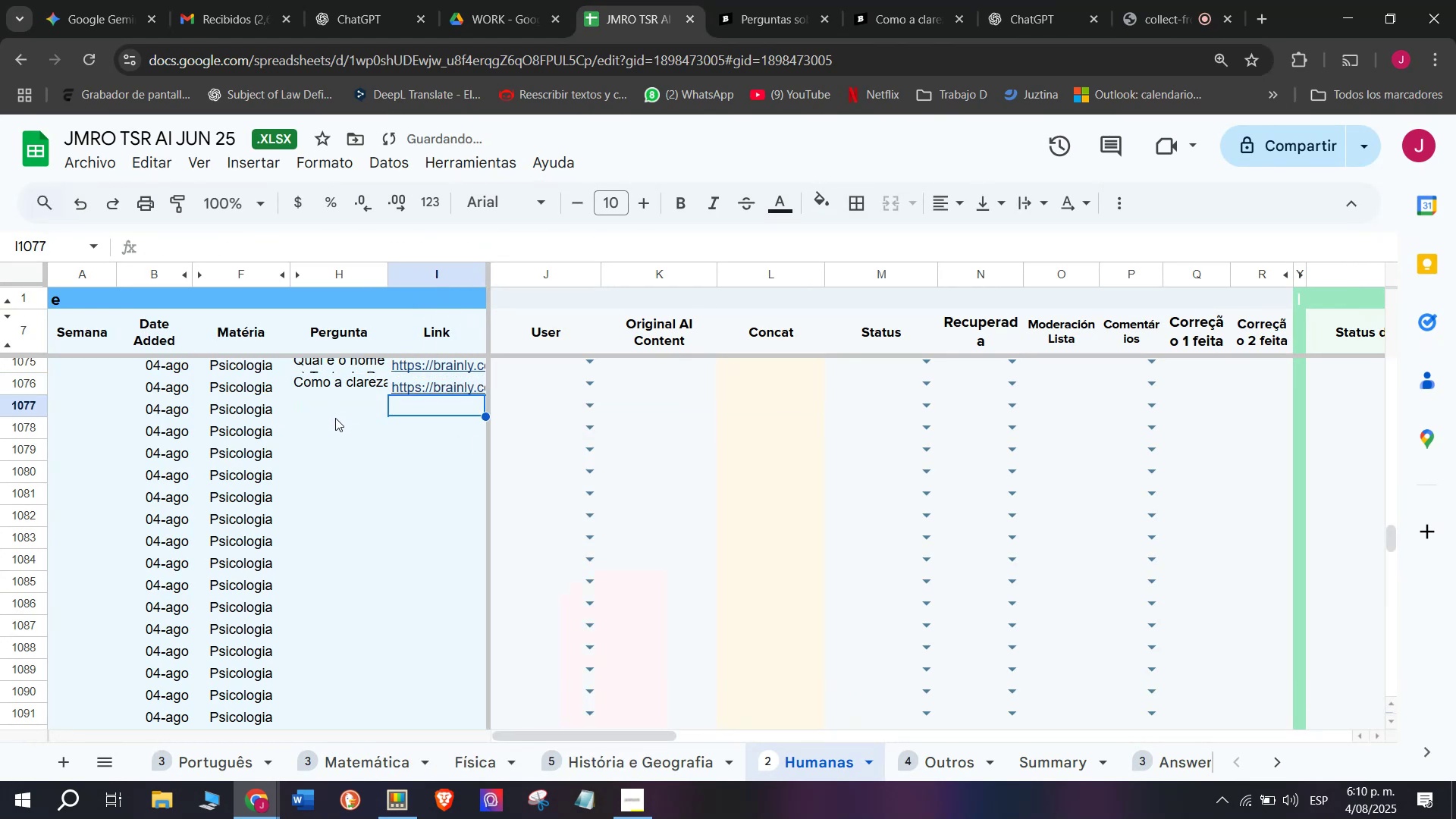 
left_click([335, 418])
 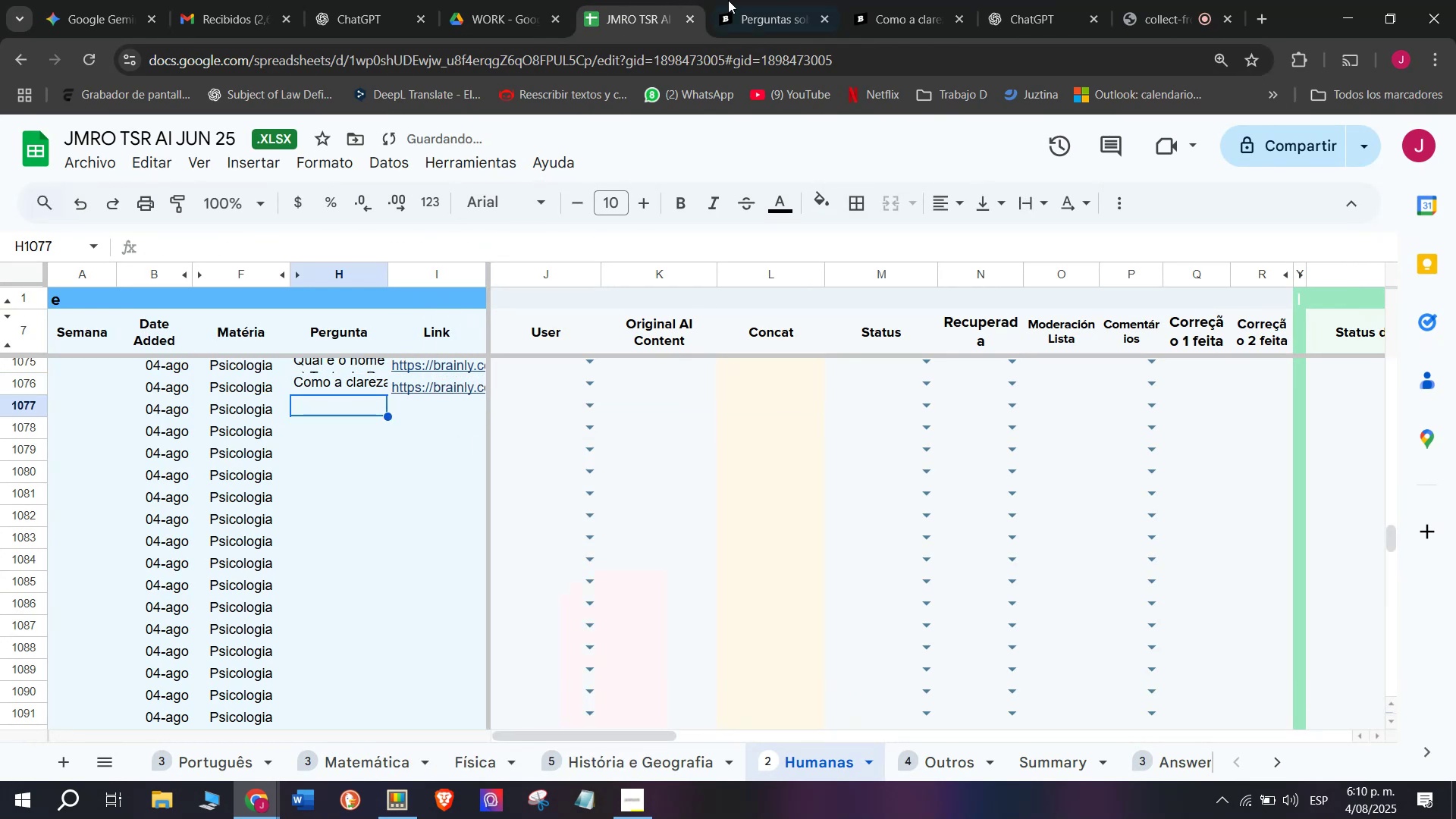 
left_click([730, 0])
 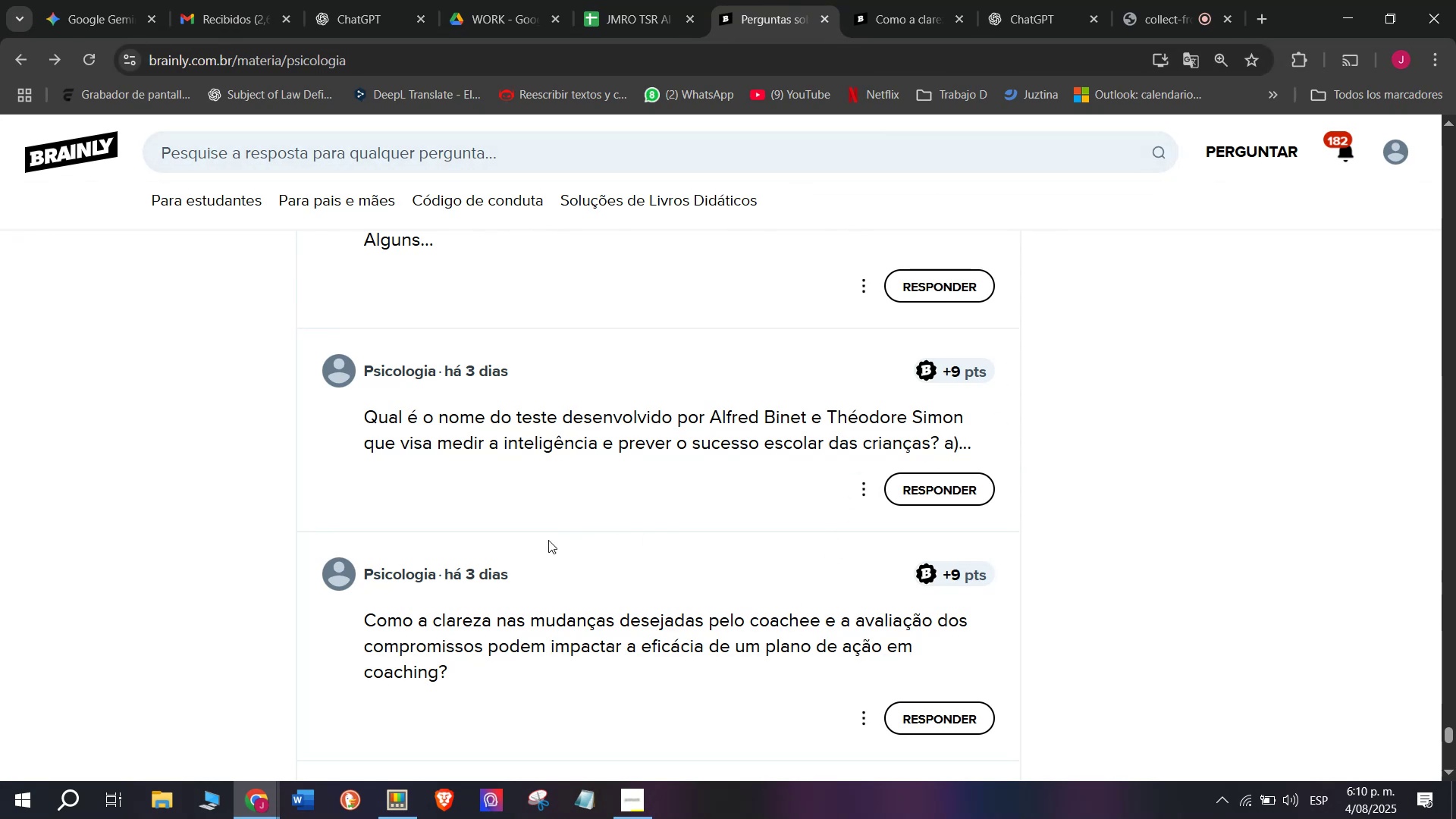 
scroll: coordinate [447, 458], scroll_direction: down, amount: 1.0
 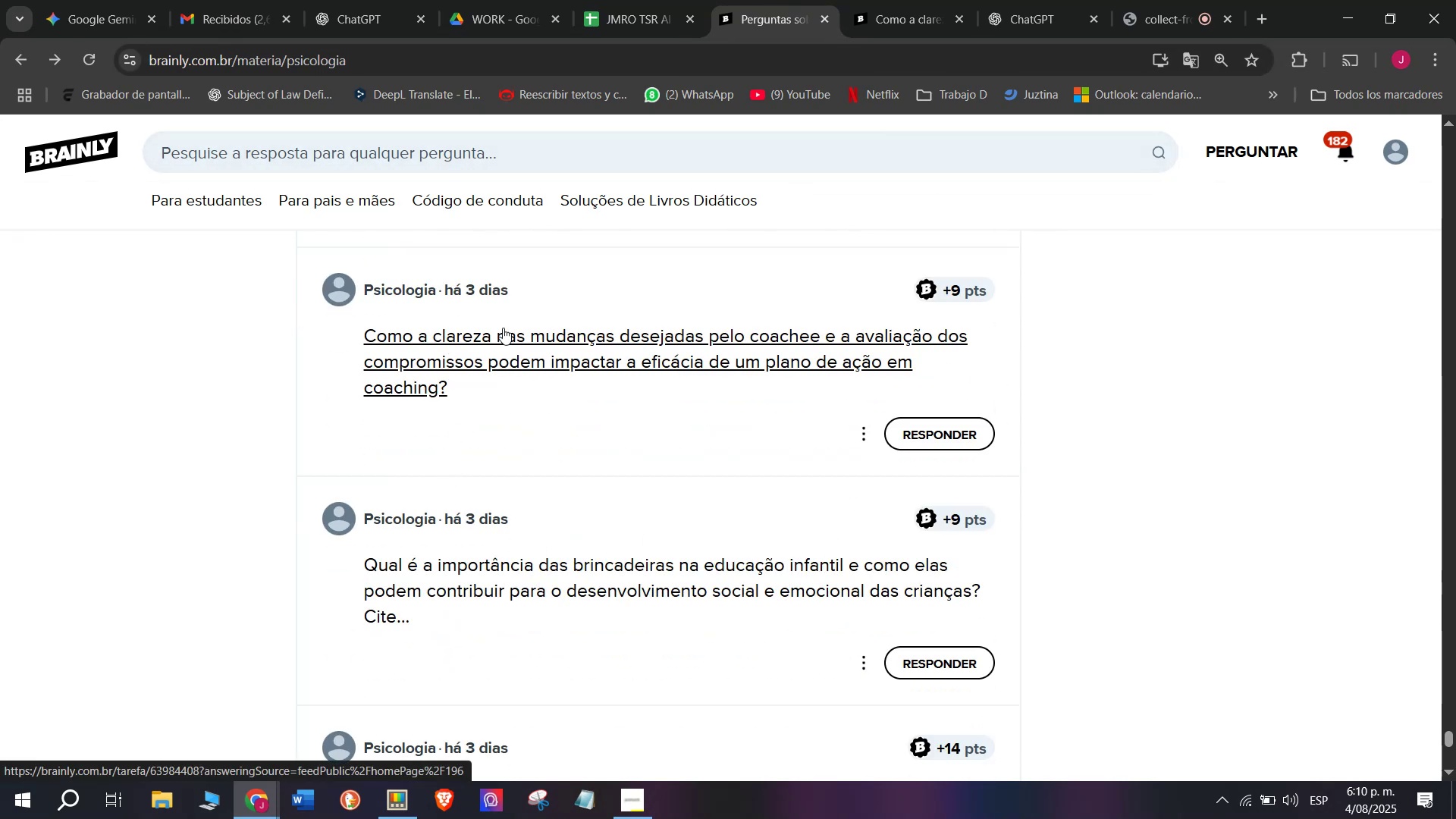 
right_click([503, 328])
 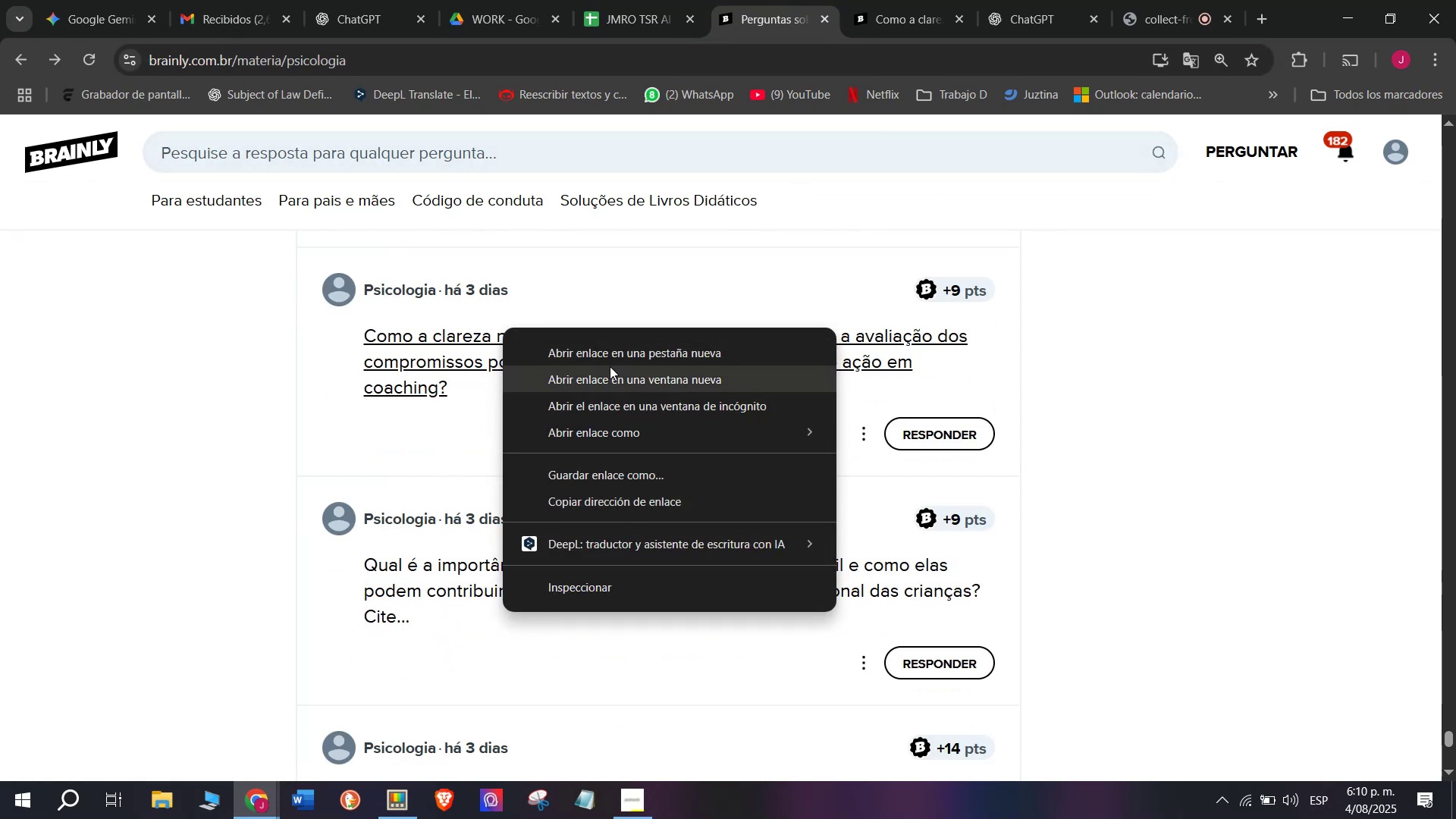 
left_click([610, 360])
 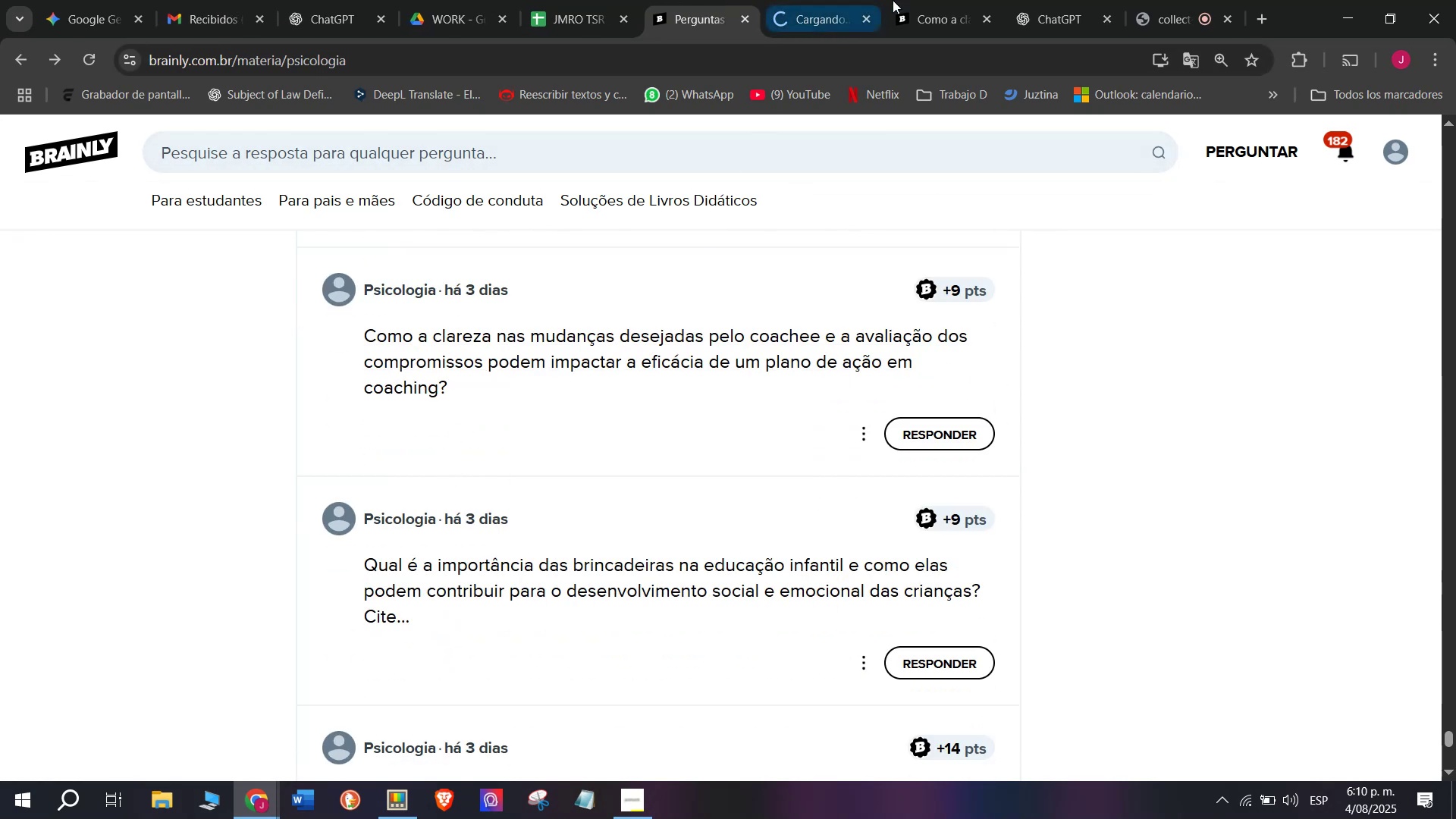 
left_click([924, 0])
 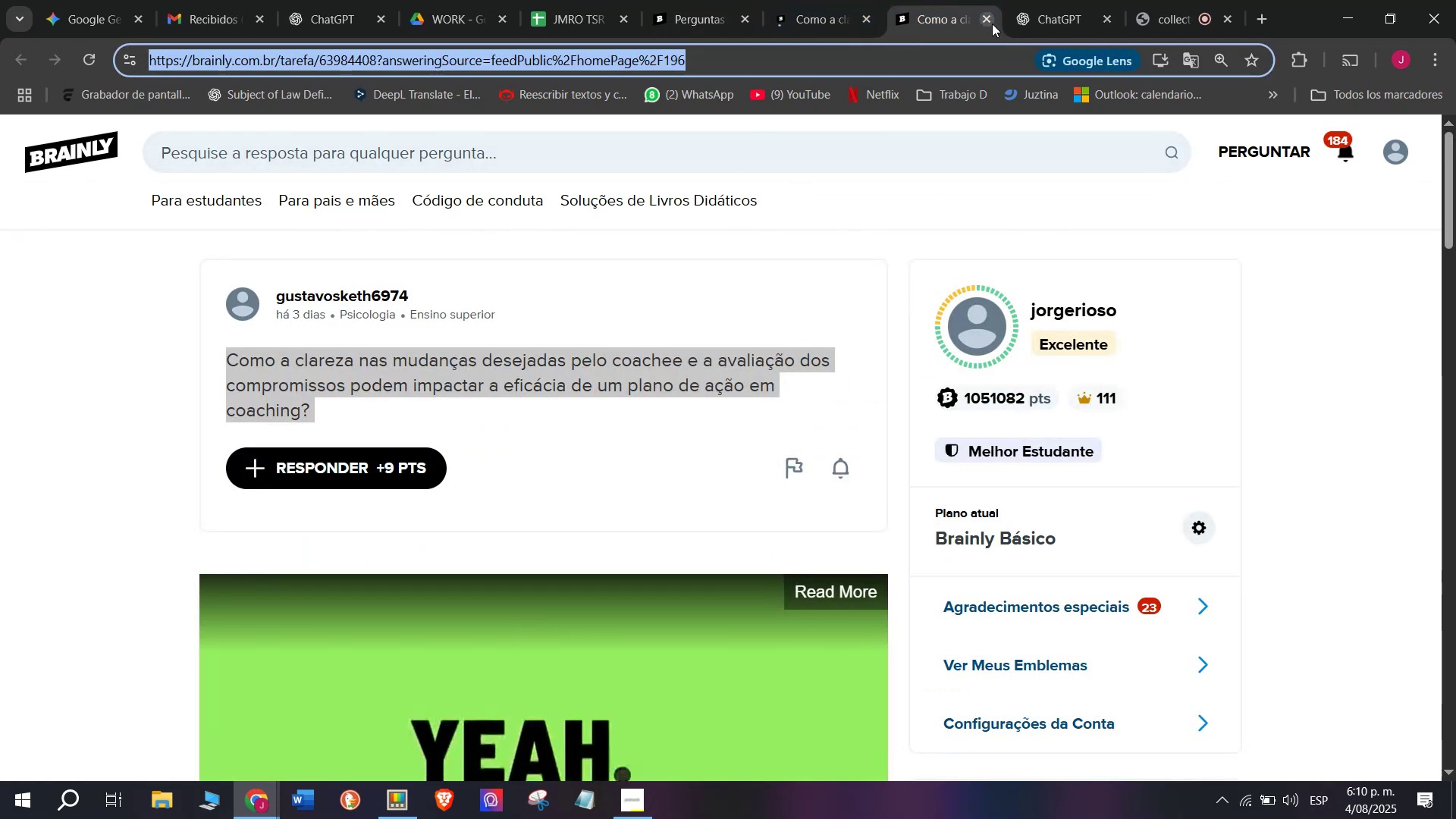 
left_click([992, 19])
 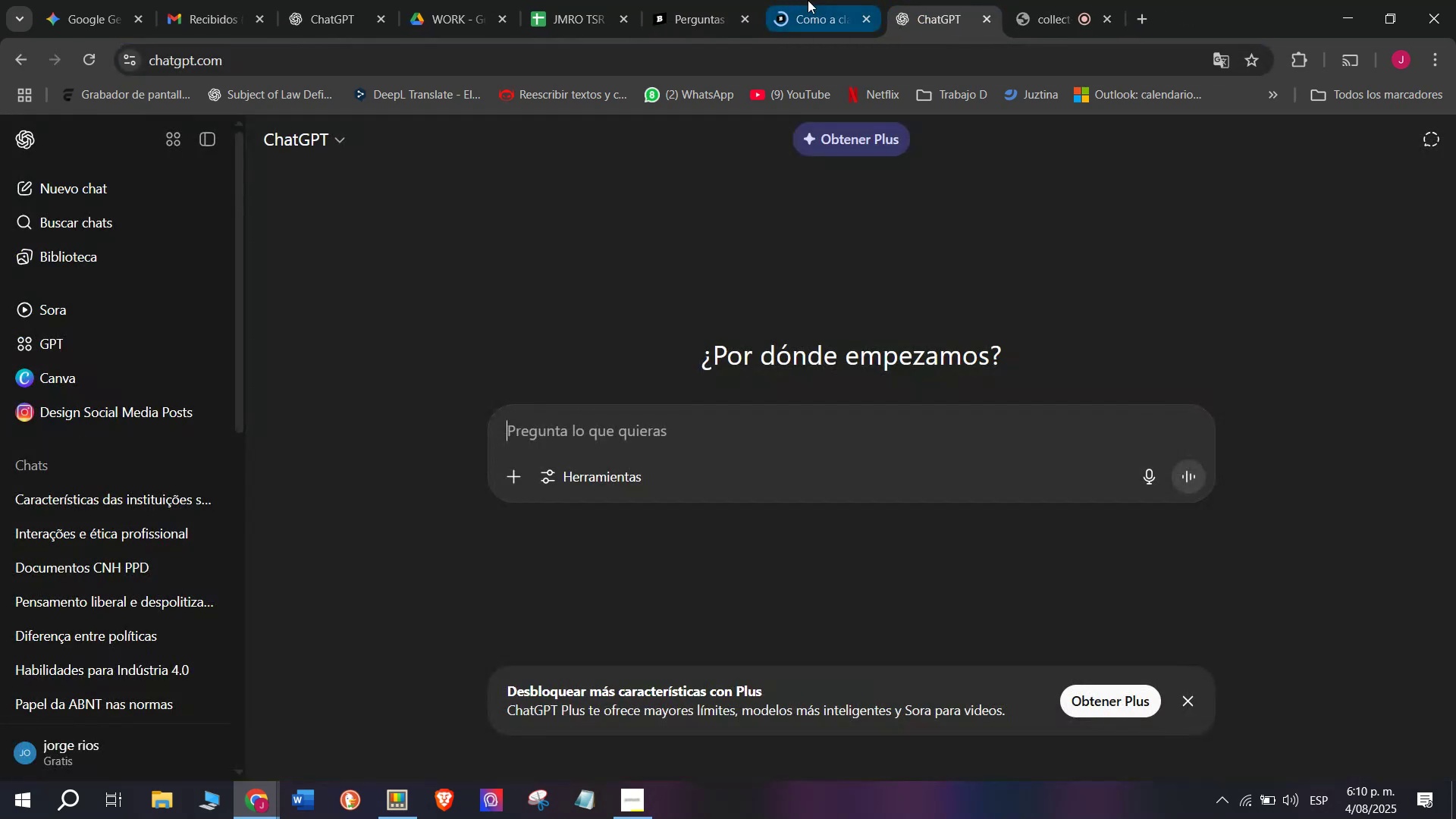 
left_click([808, 0])
 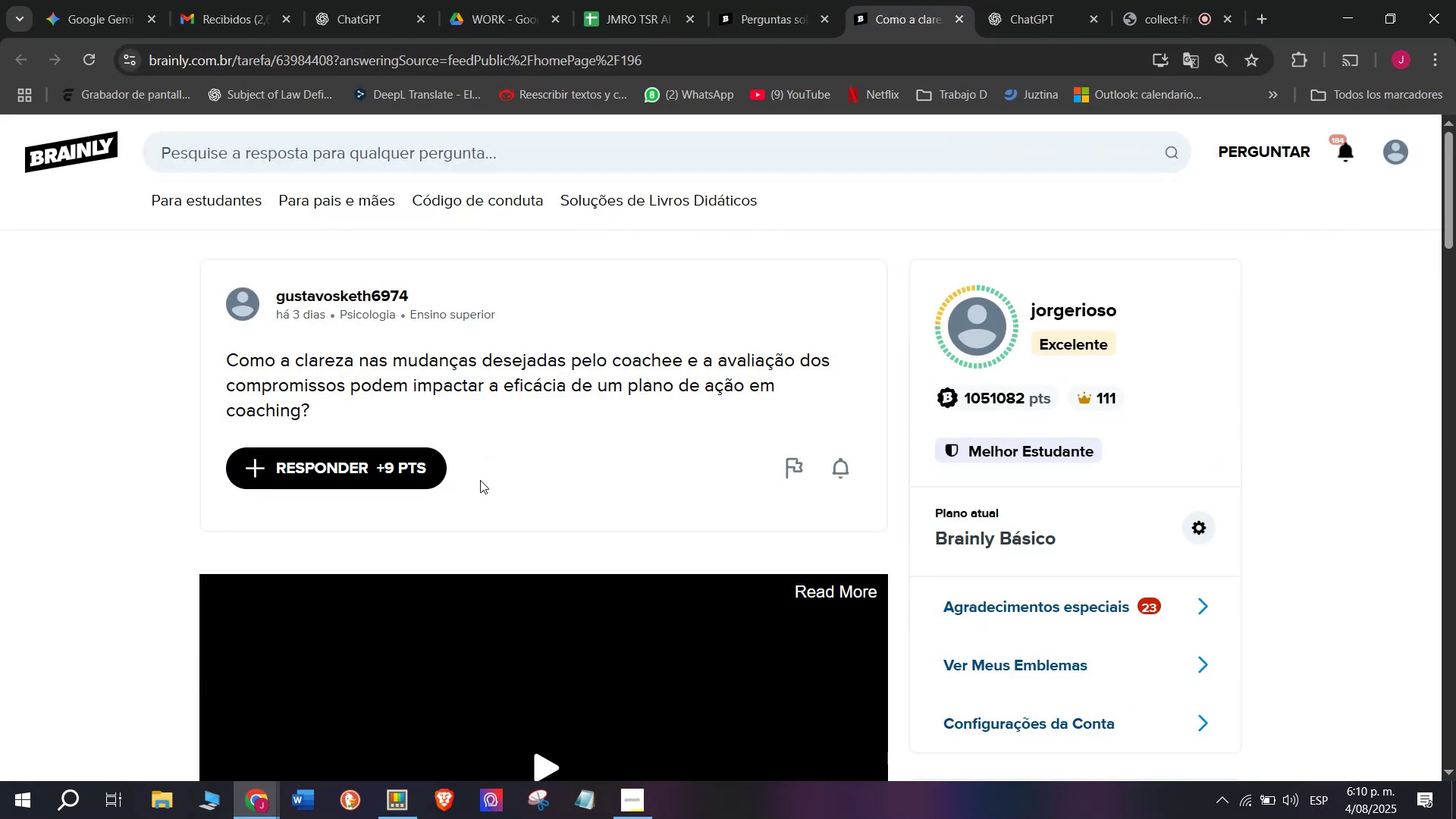 
double_click([486, 390])
 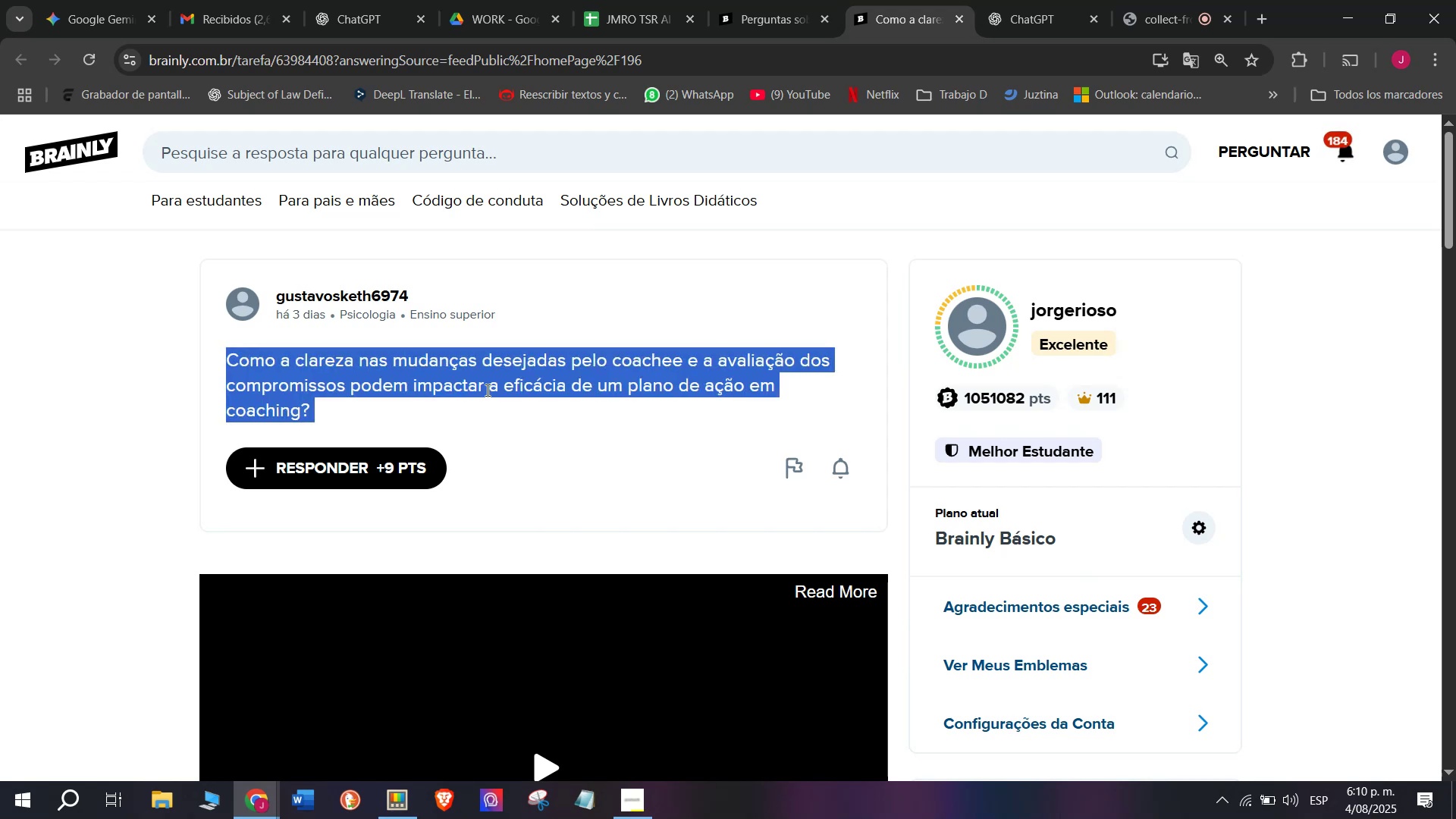 
triple_click([486, 390])
 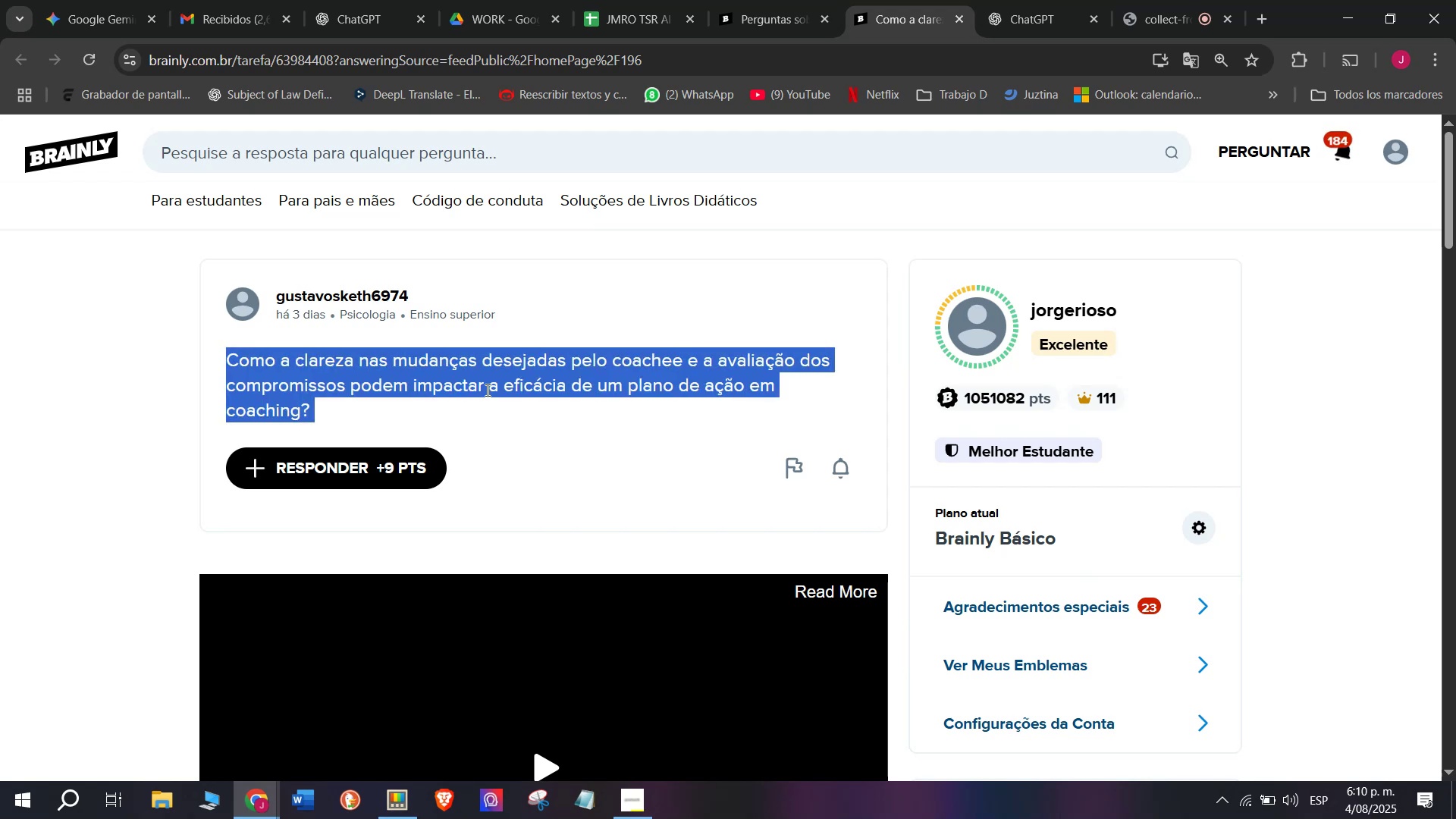 
triple_click([486, 390])
 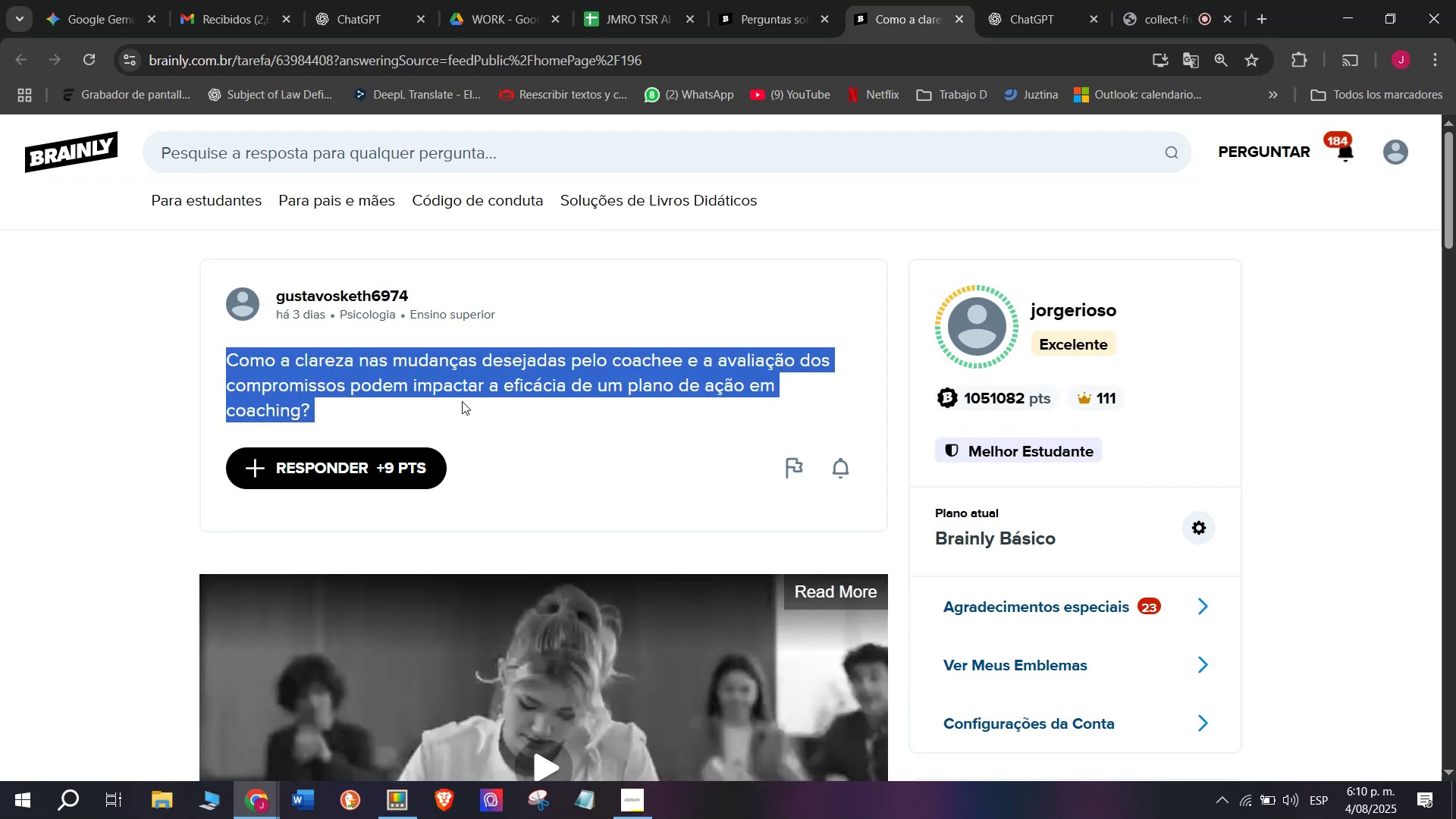 
key(Control+ControlLeft)
 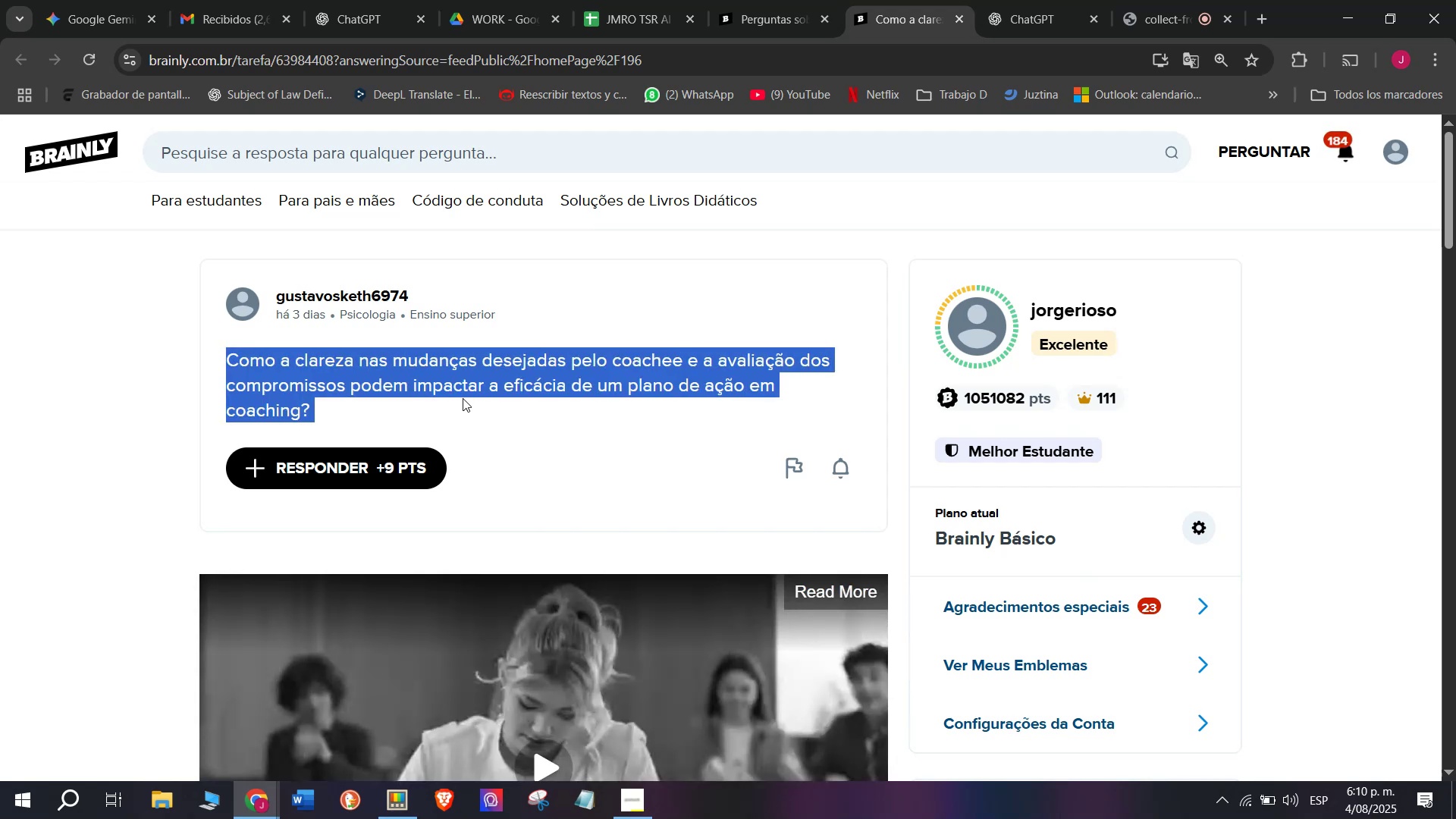 
key(Break)
 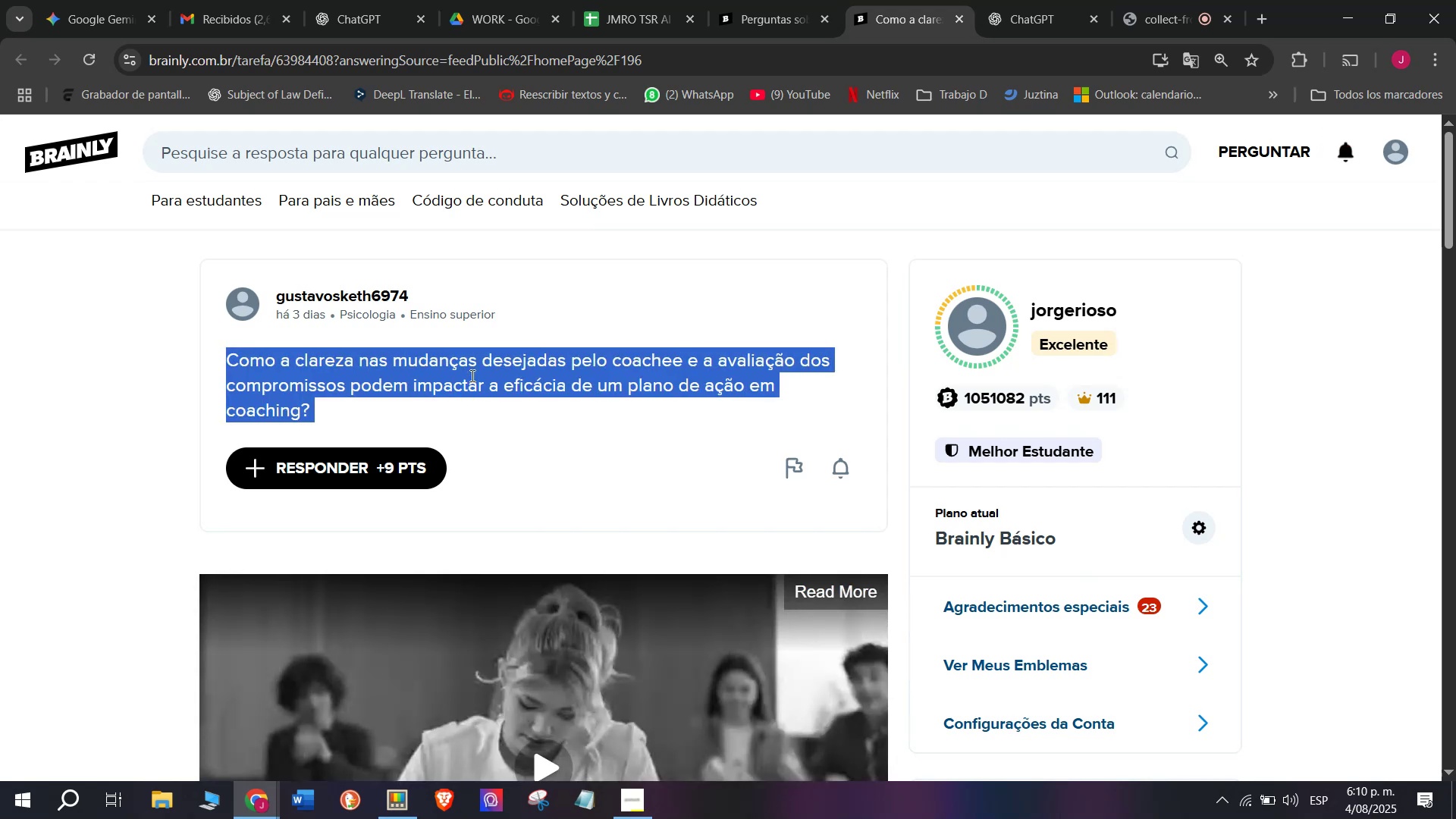 
key(Control+C)
 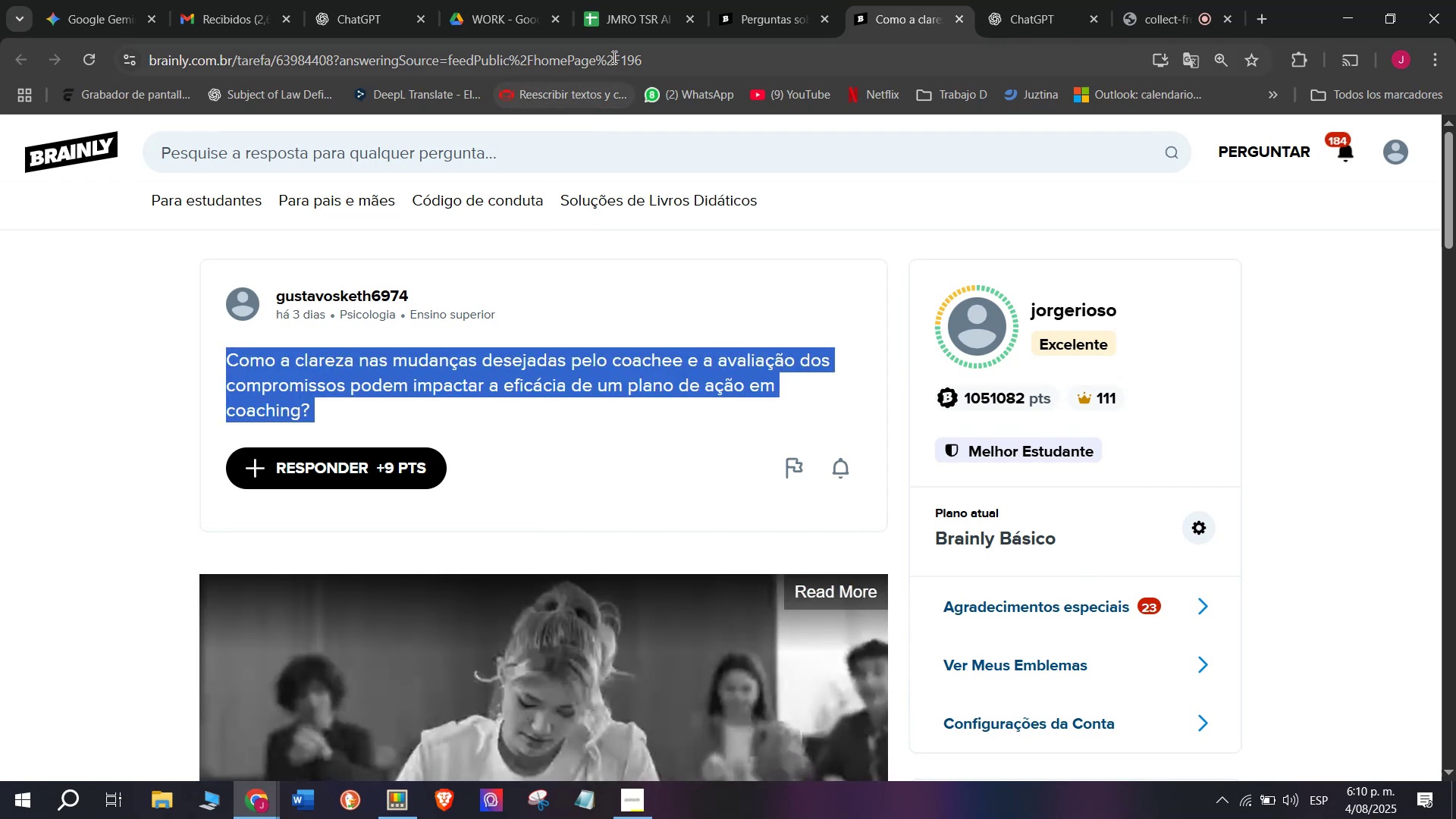 
left_click([614, 55])
 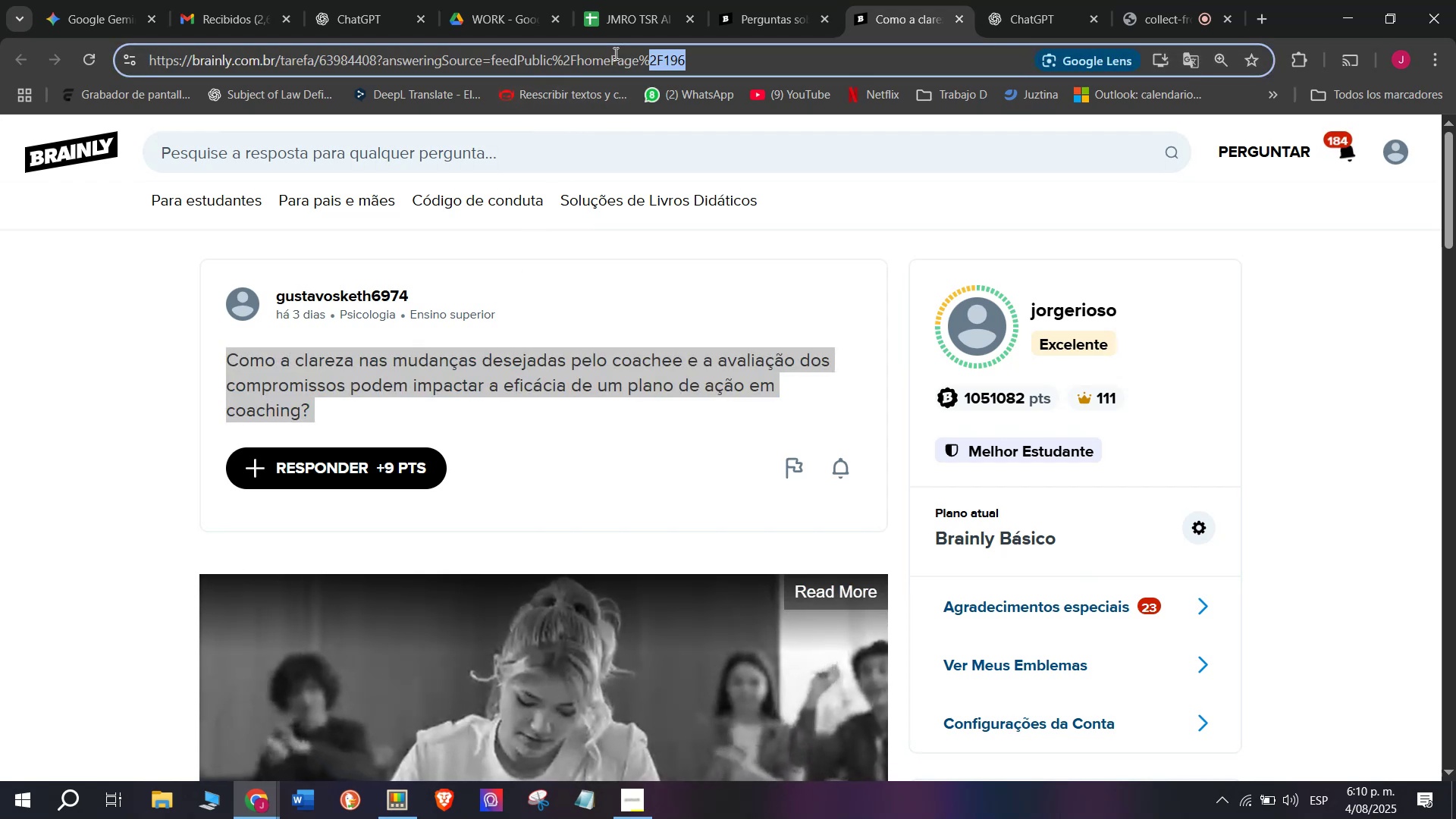 
triple_click([614, 53])
 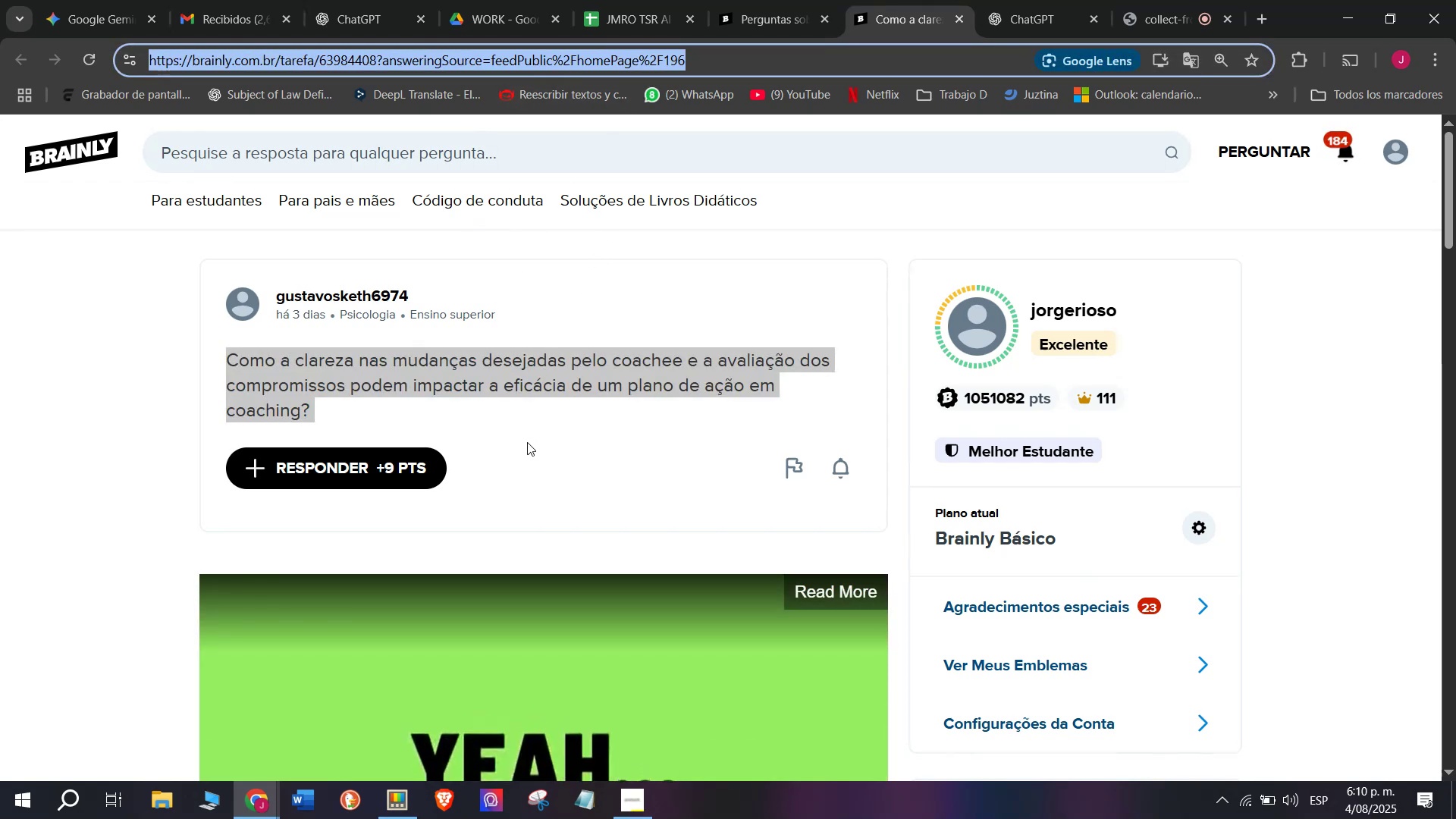 
left_click([526, 388])
 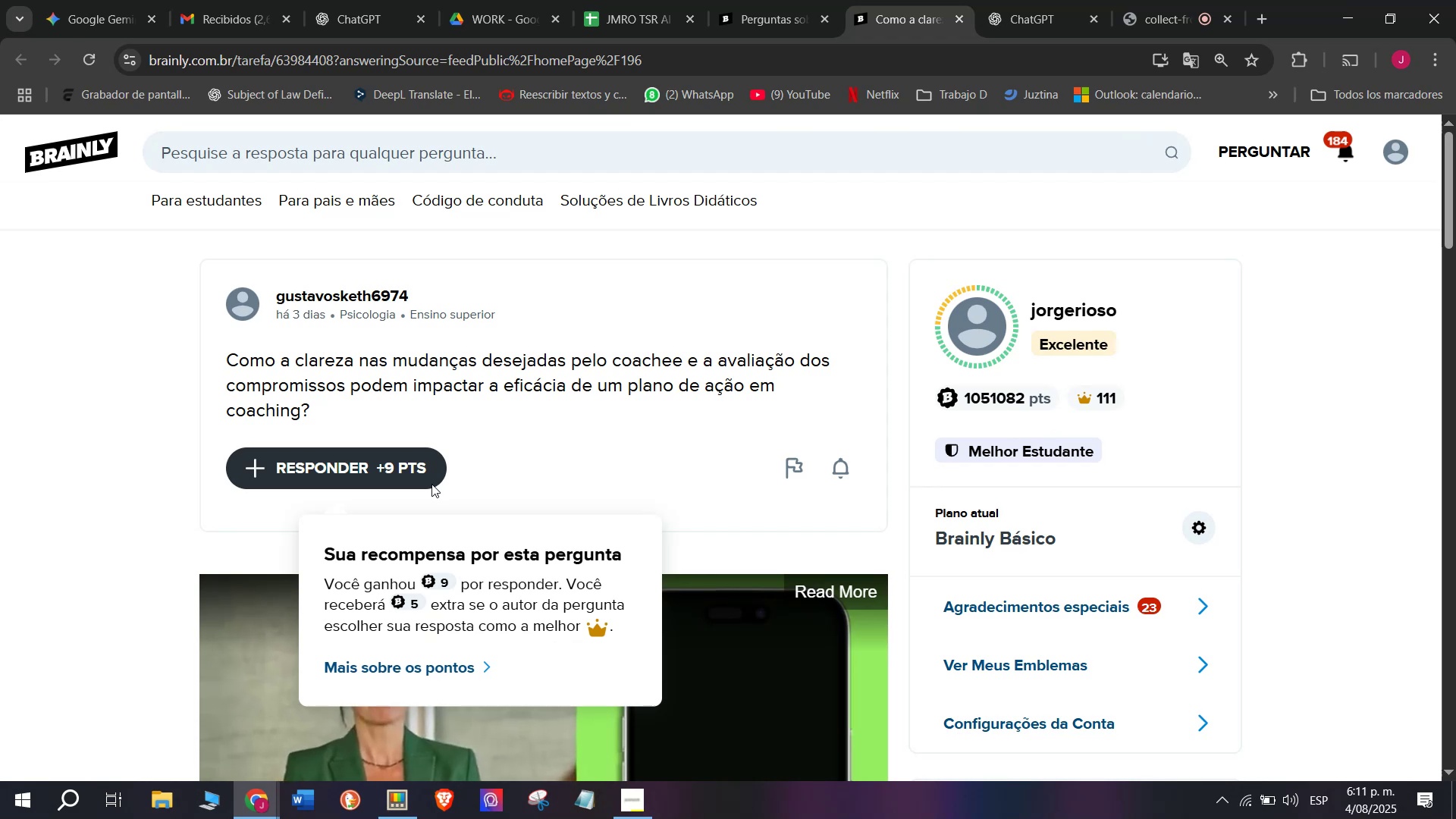 
double_click([474, 350])
 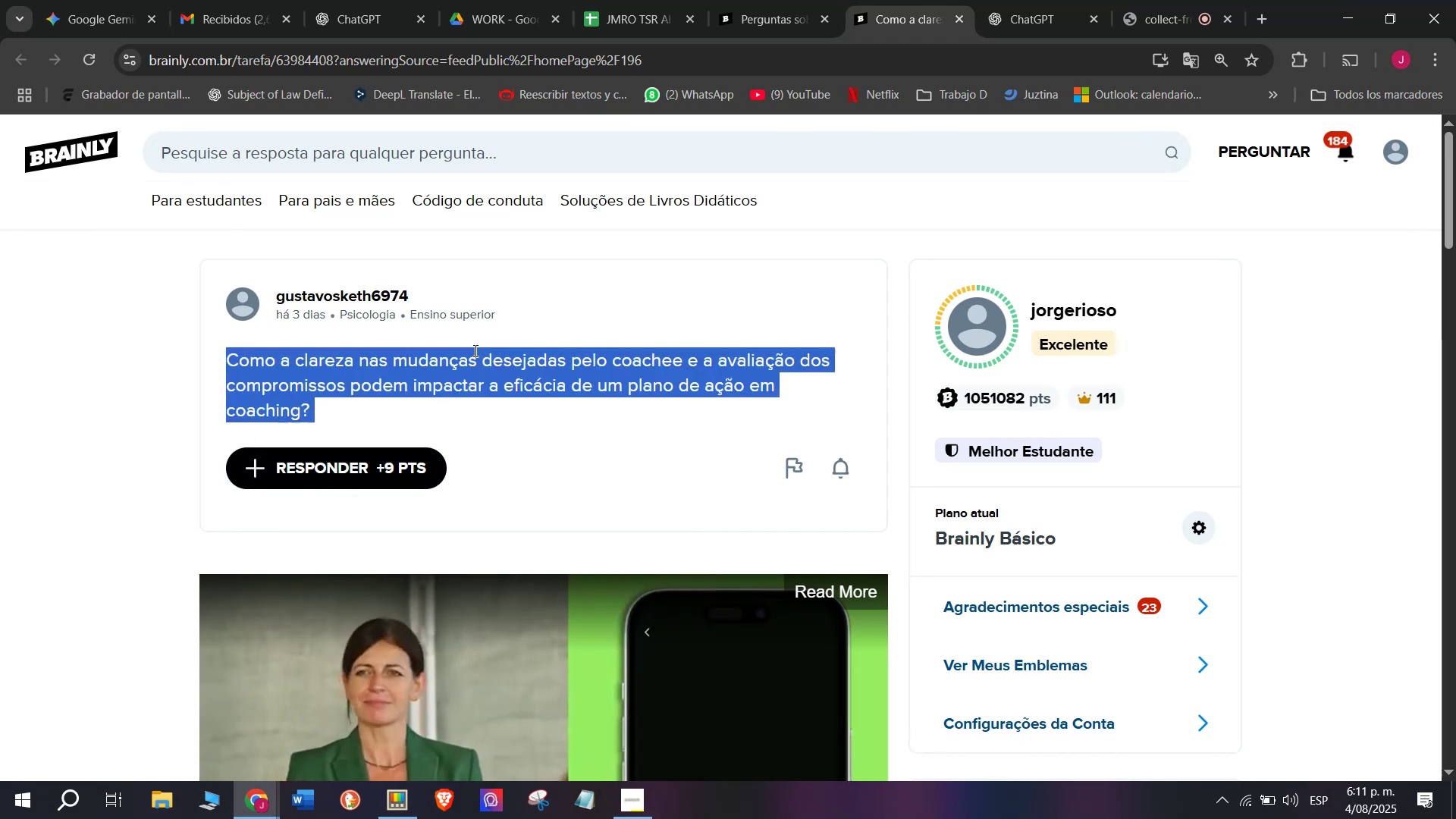 
triple_click([474, 350])
 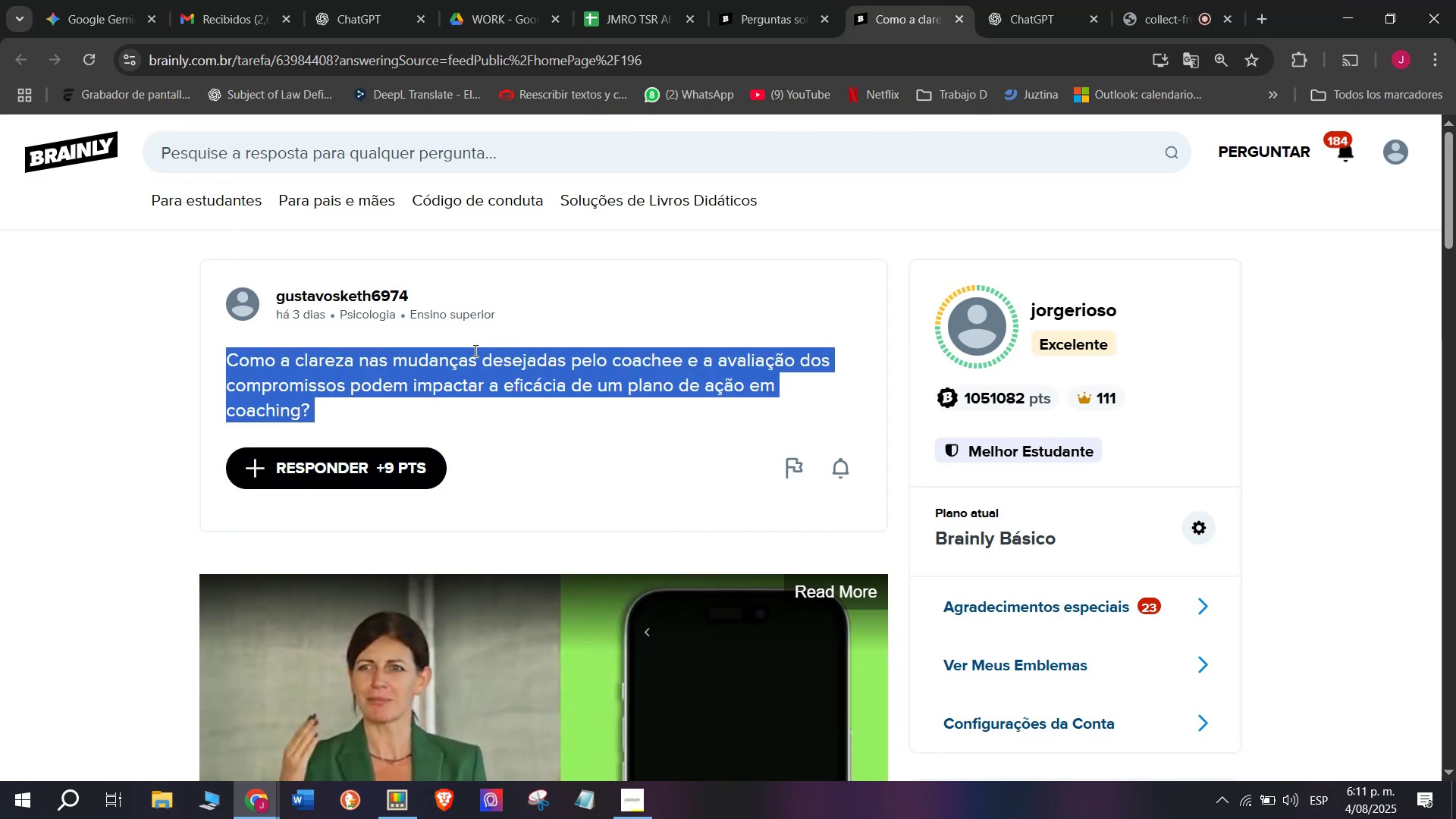 
key(Control+ControlLeft)
 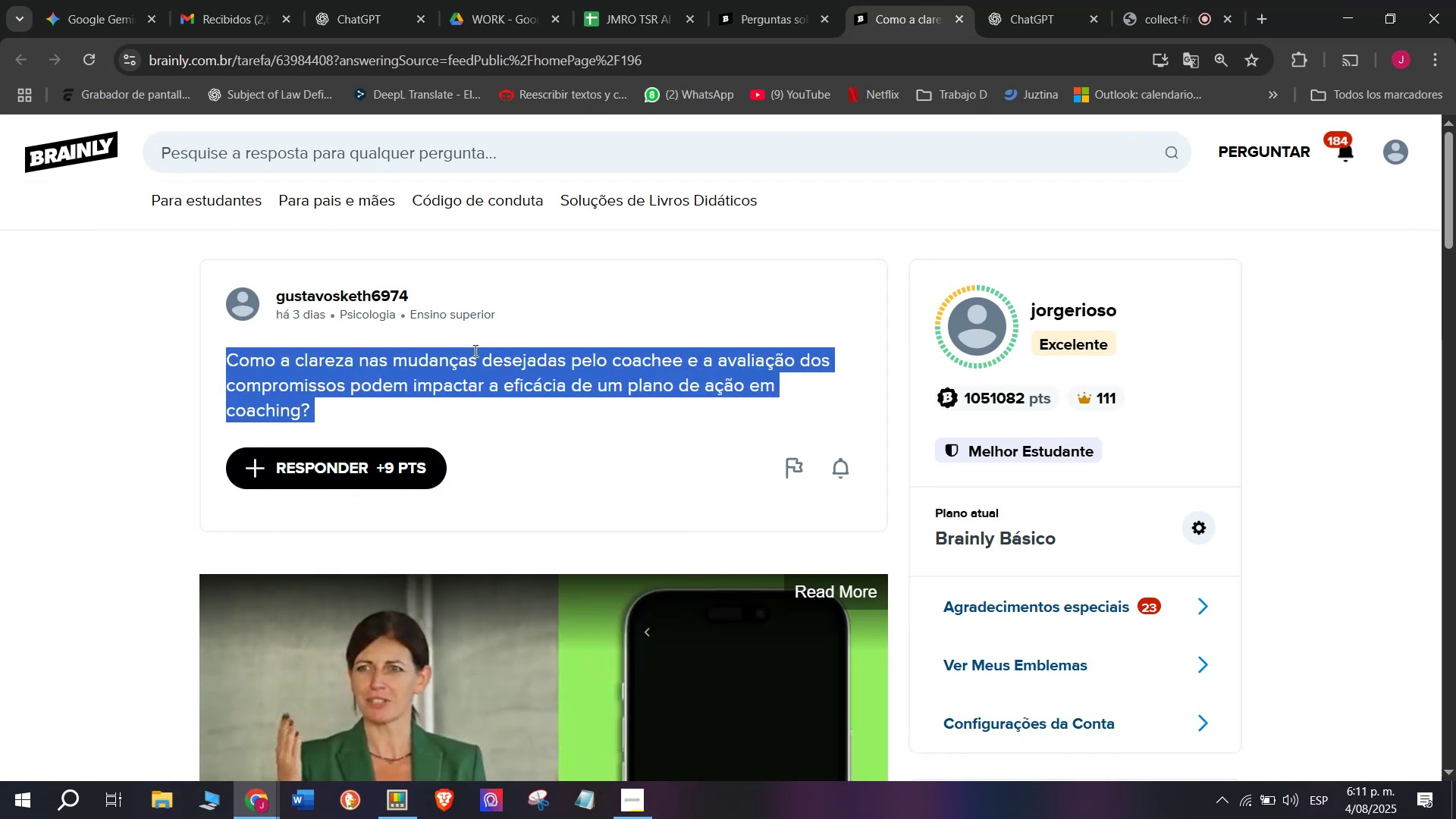 
key(Break)
 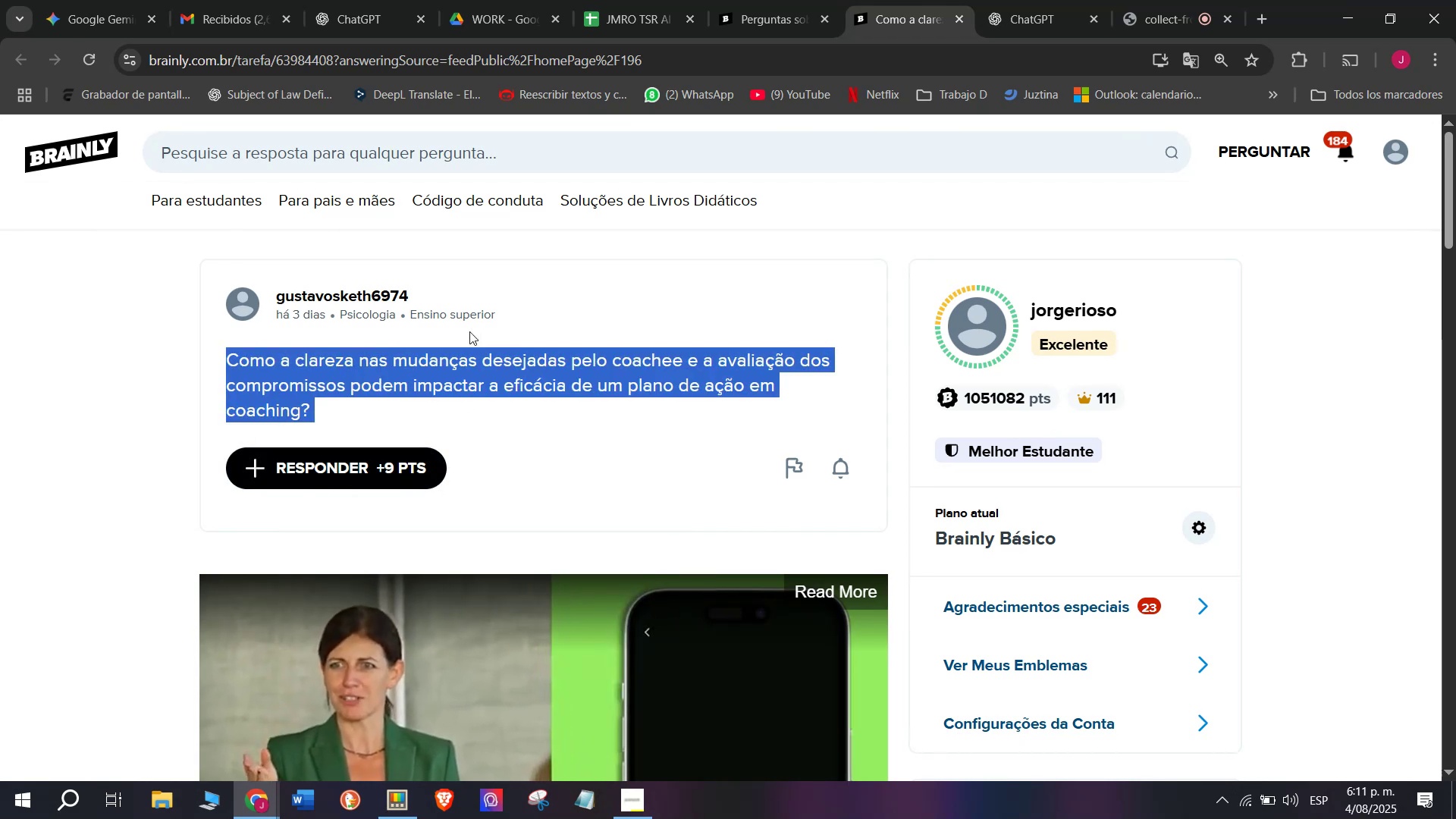 
key(Control+C)
 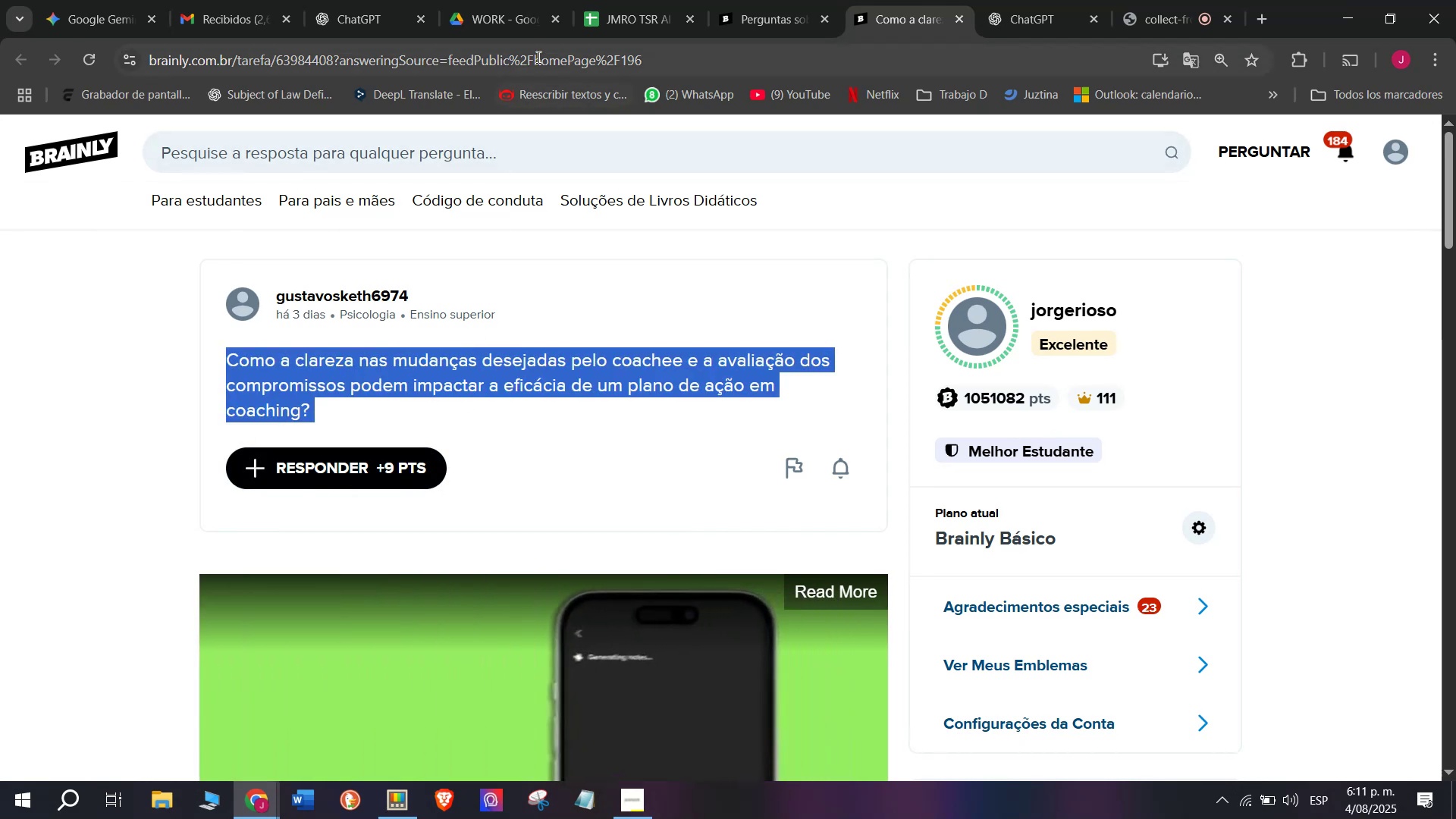 
double_click([537, 55])
 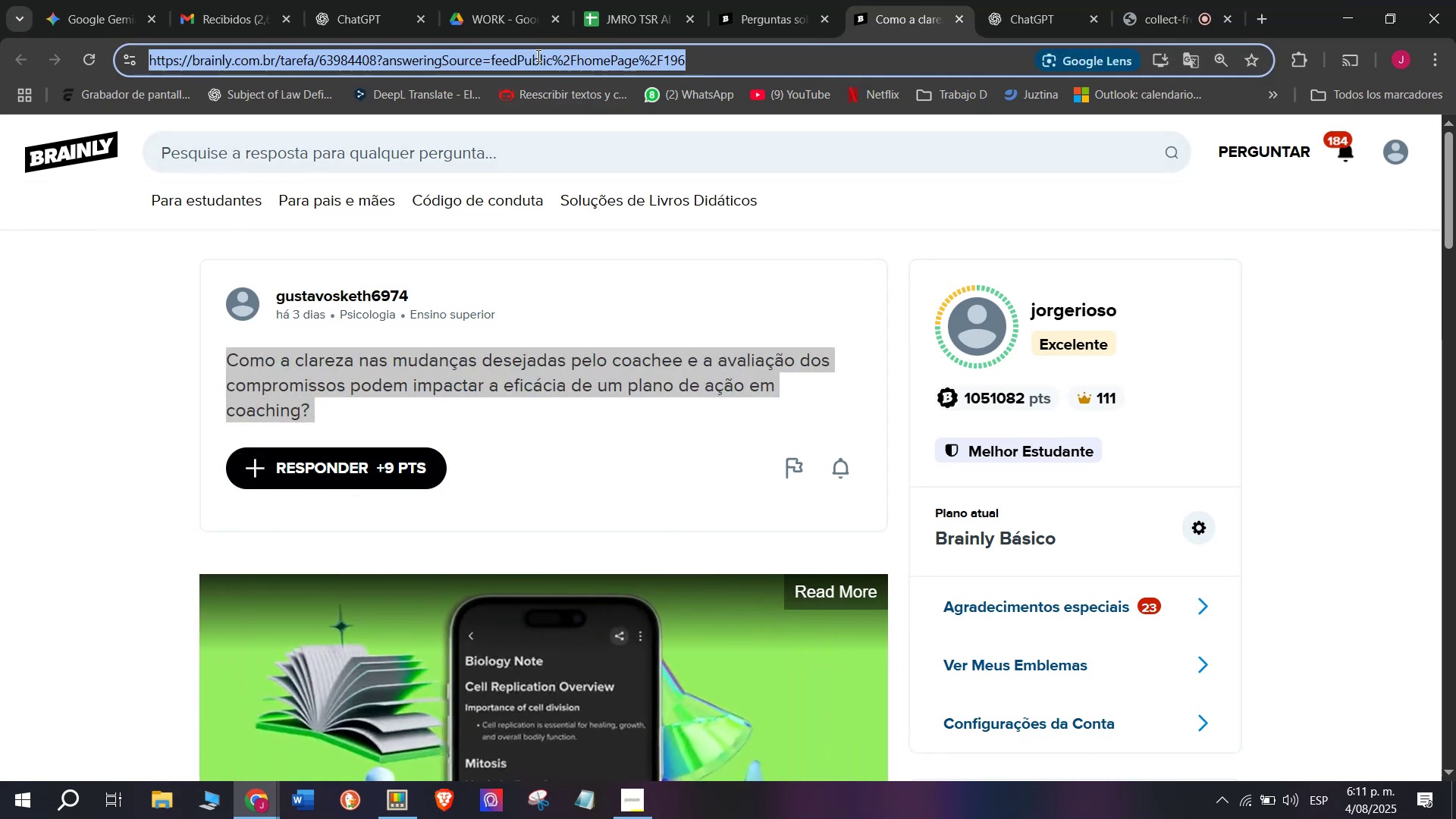 
triple_click([537, 55])
 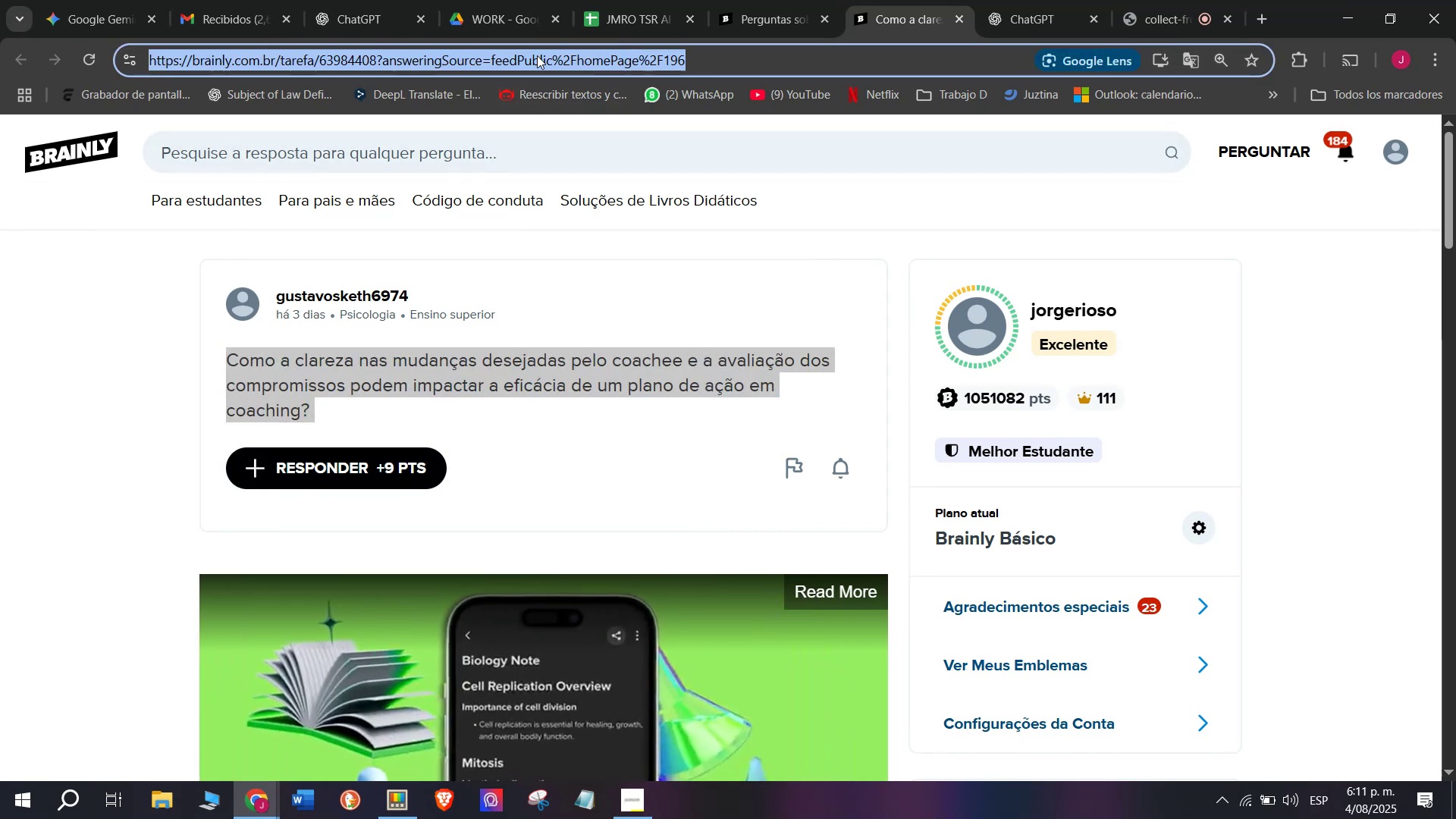 
key(Control+ControlLeft)
 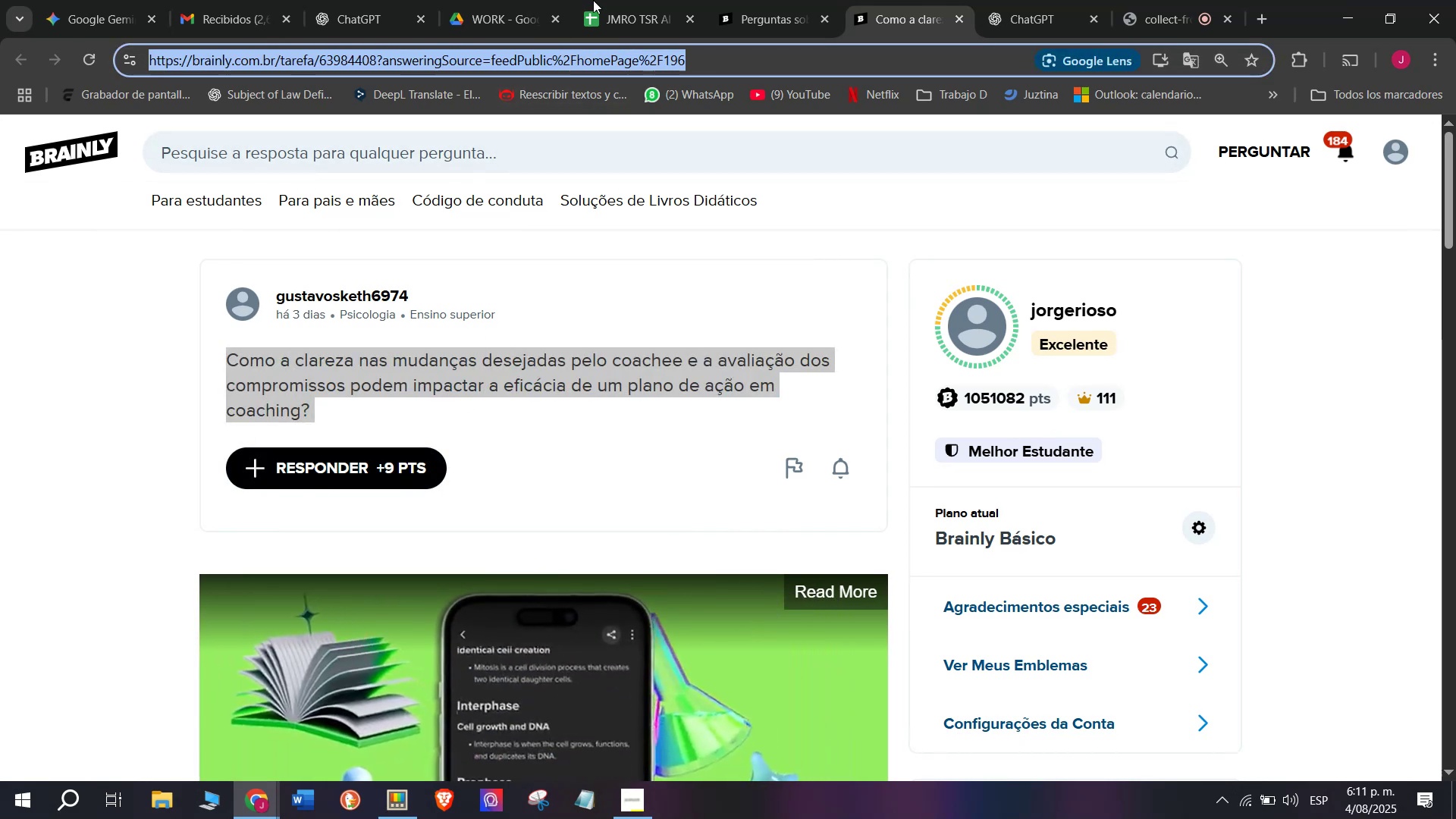 
key(Break)
 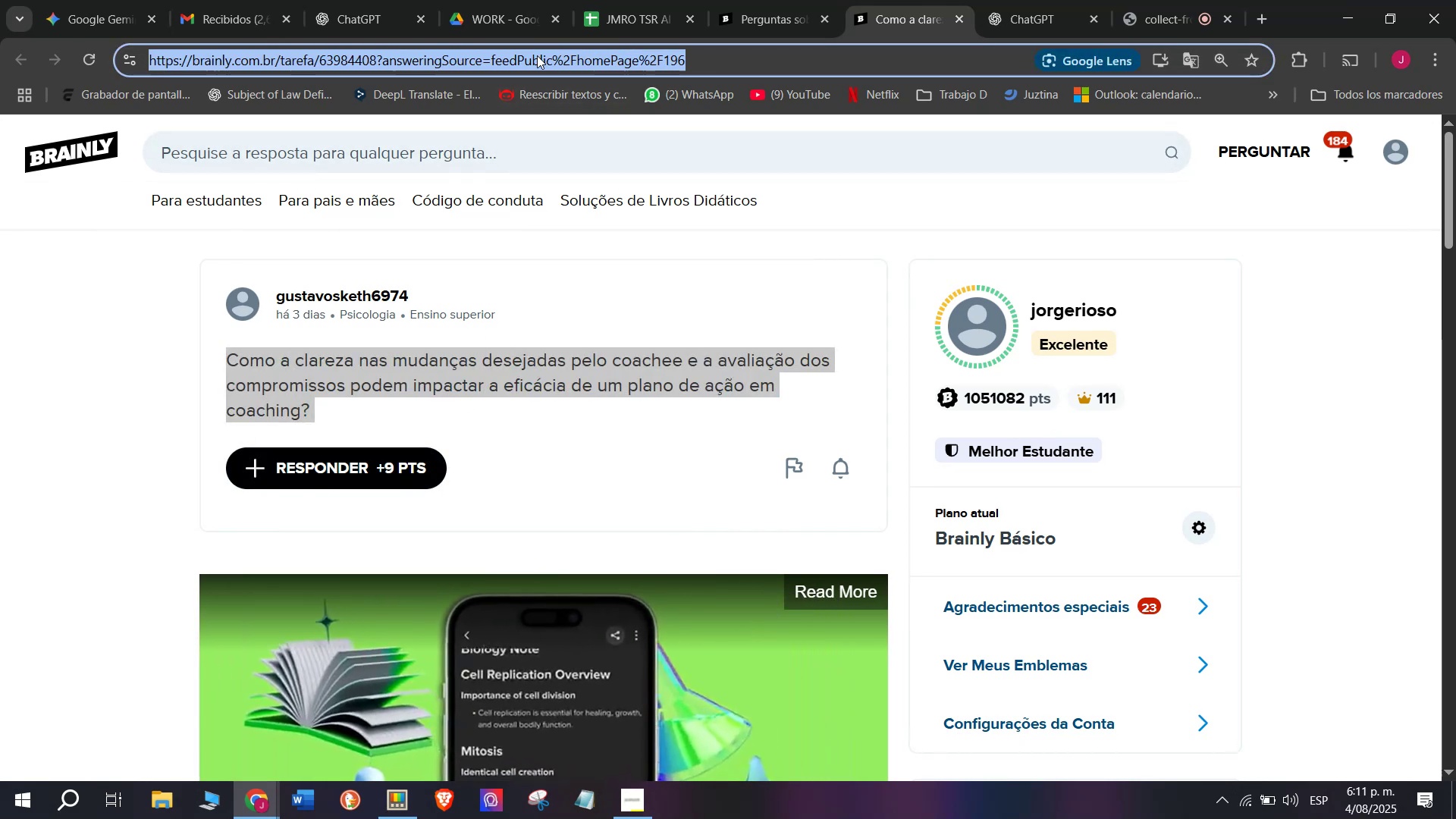 
key(Control+C)
 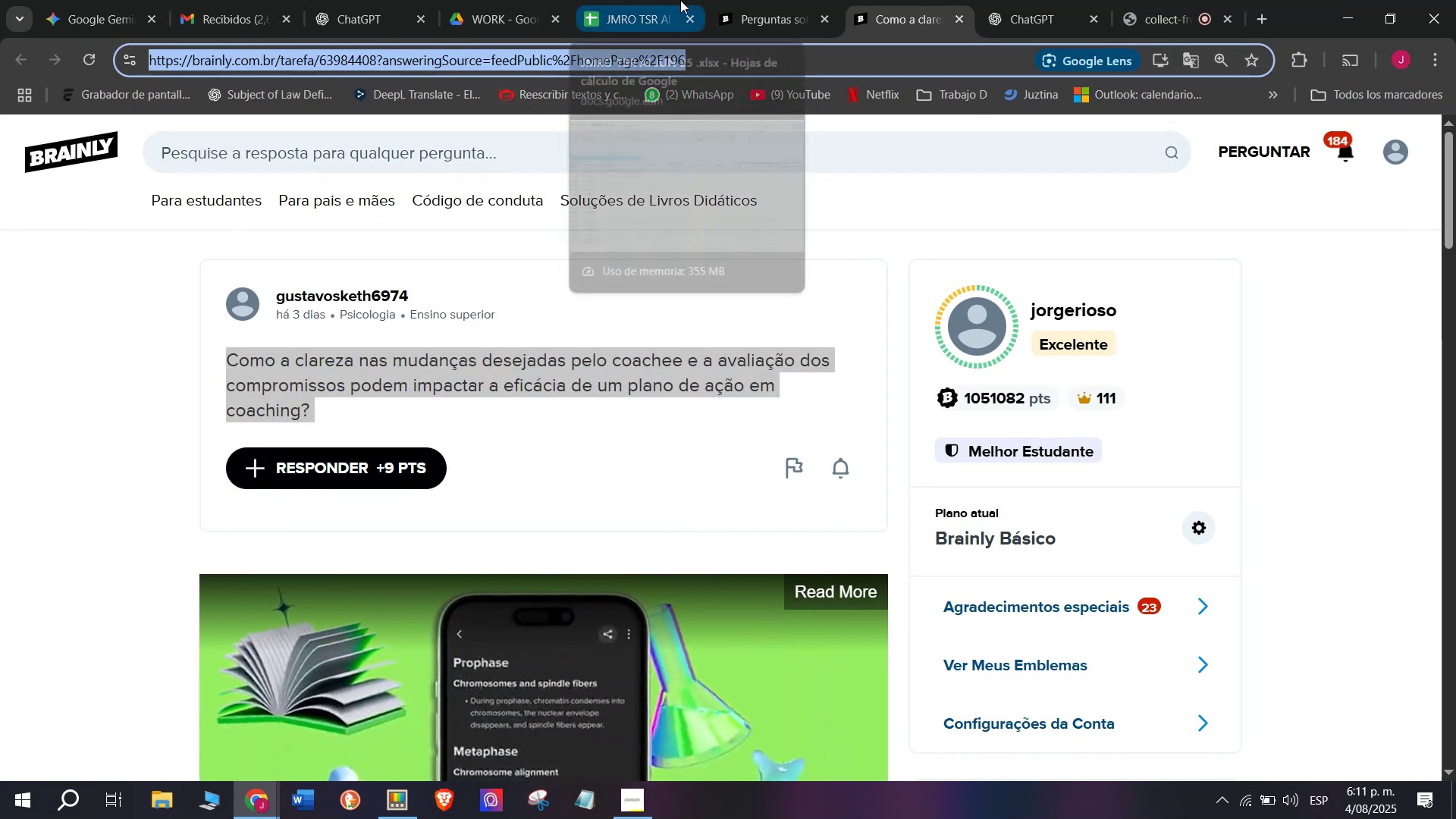 
left_click([647, 0])
 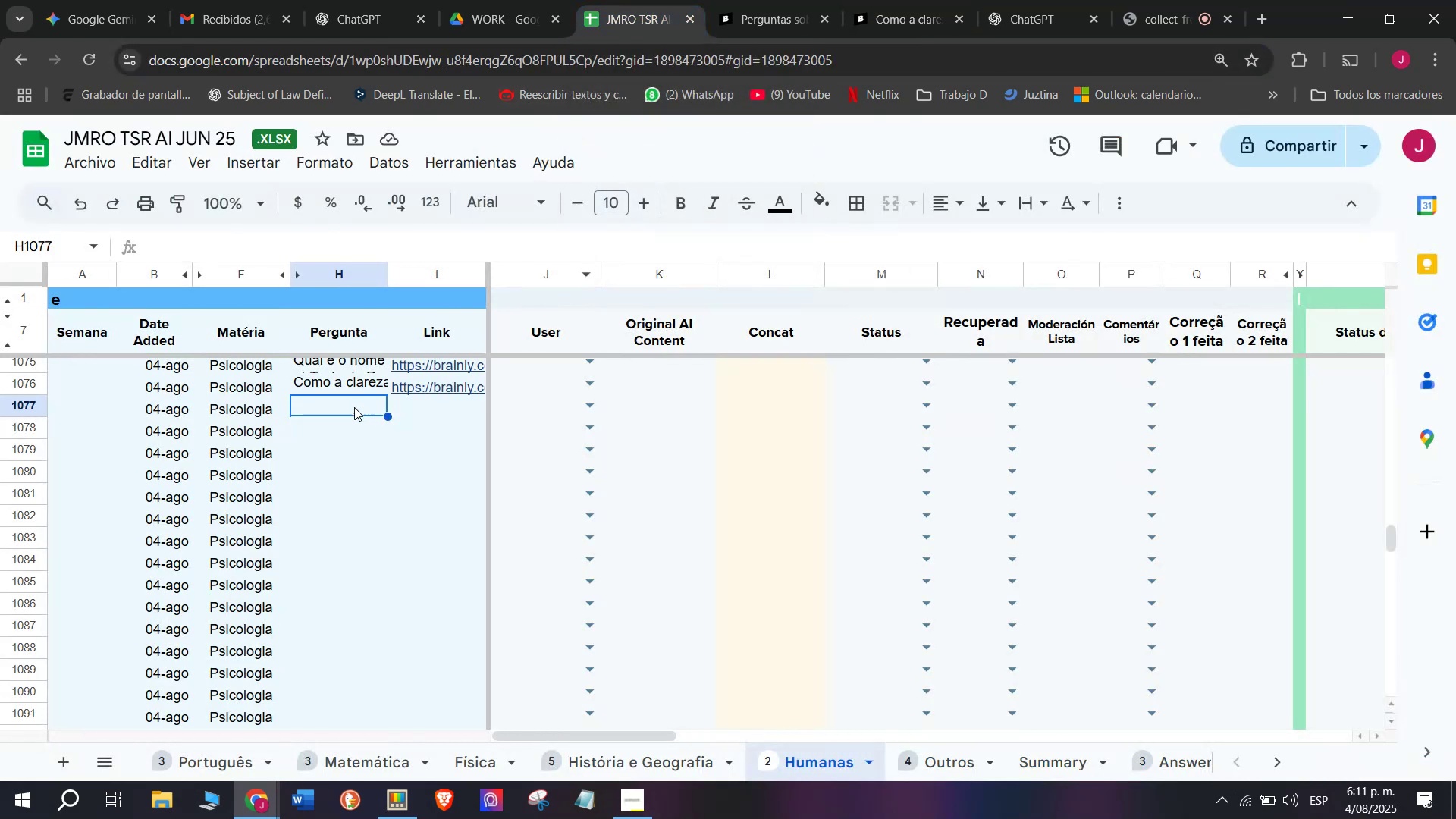 
double_click([354, 407])
 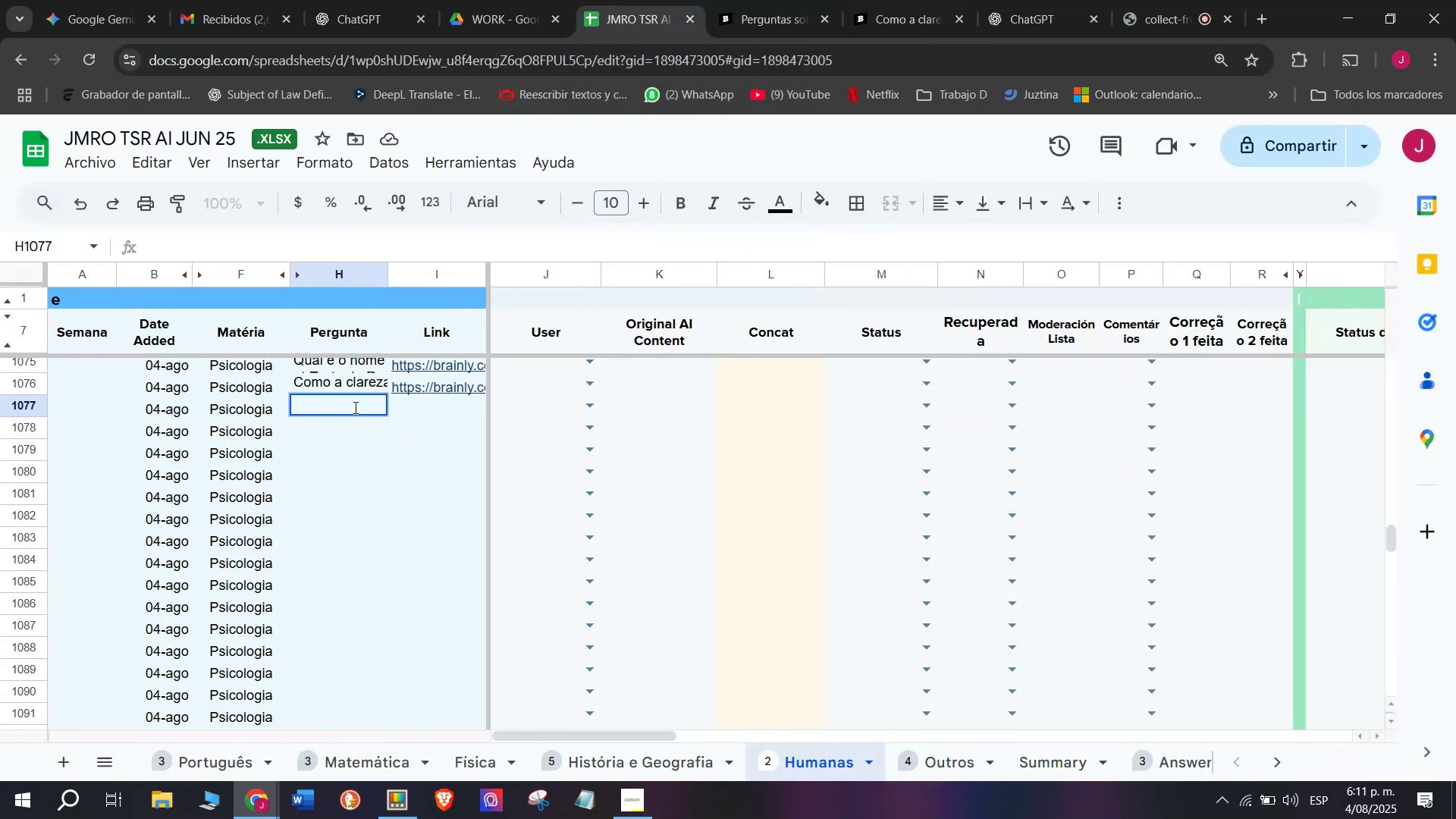 
triple_click([354, 407])
 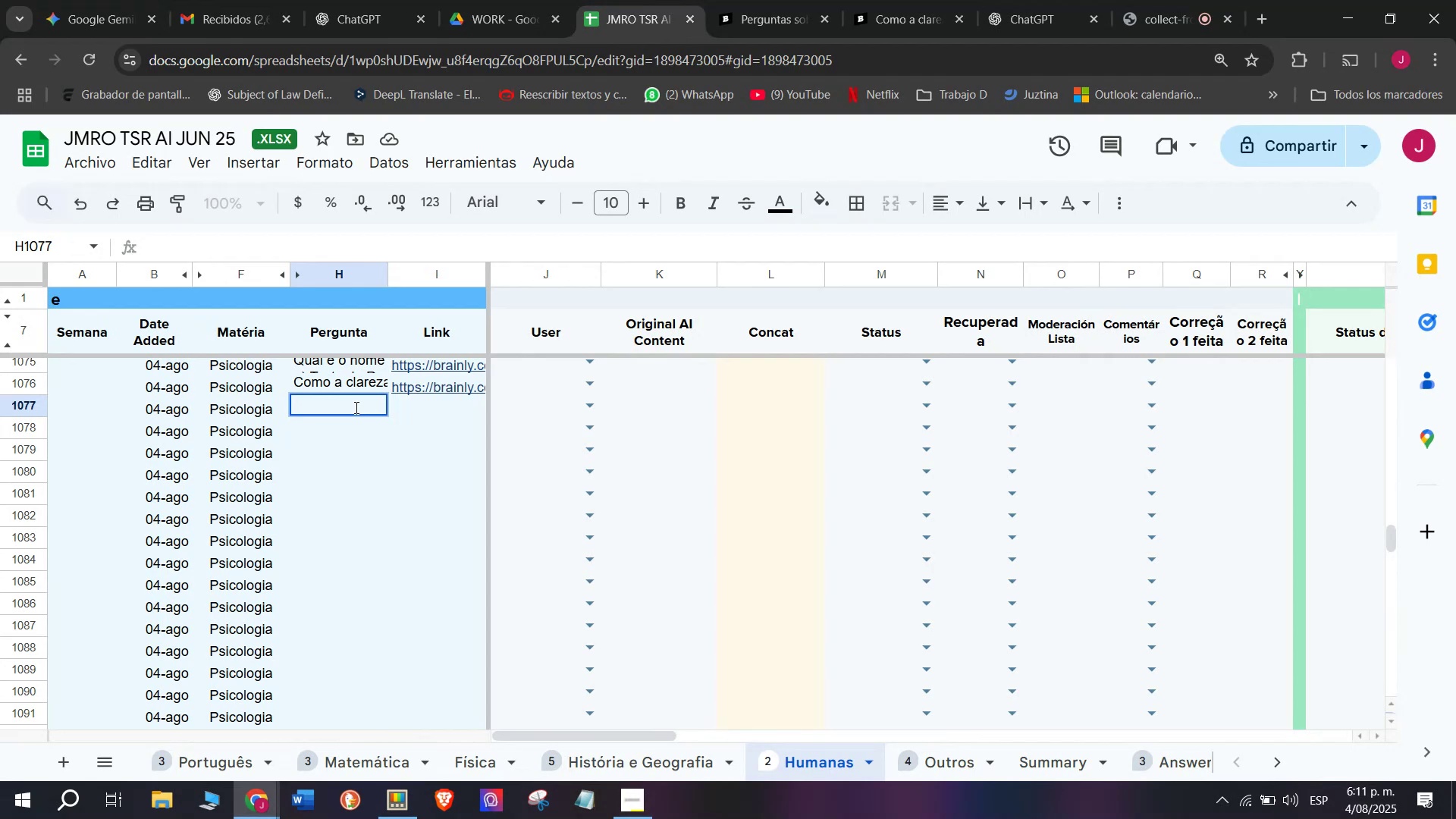 
wait(6.52)
 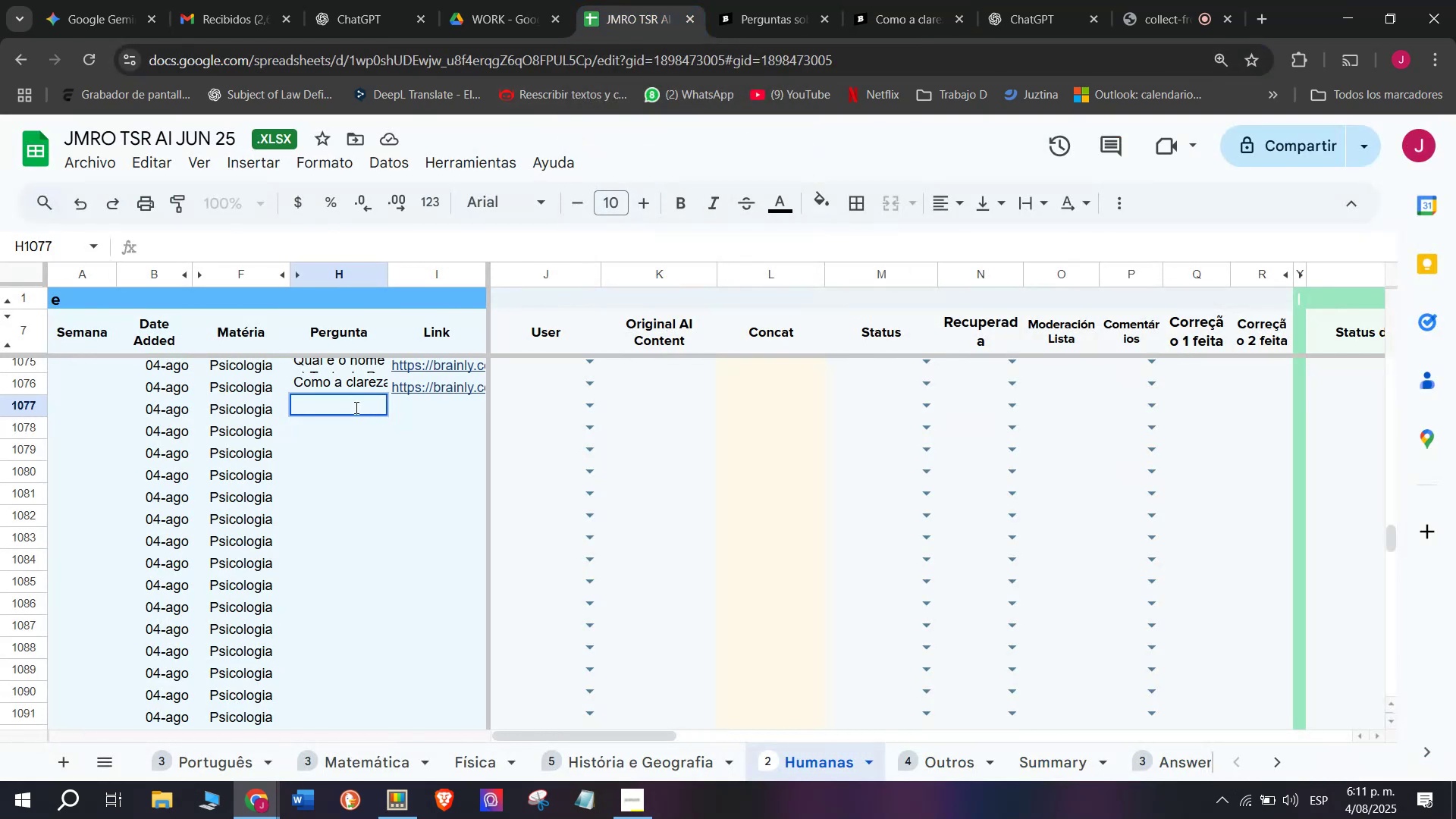 
key(Meta+MetaLeft)
 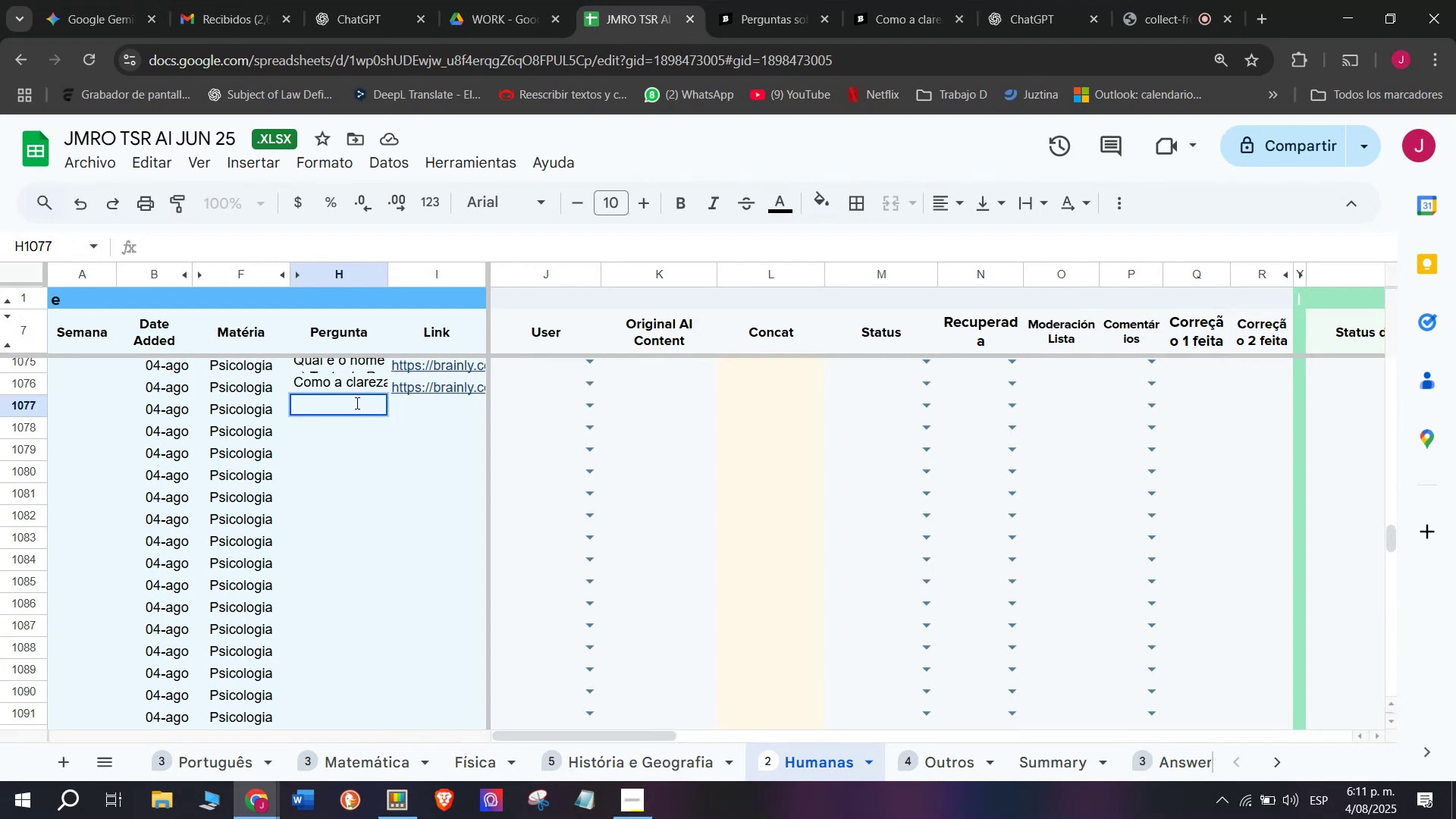 
key(C)
 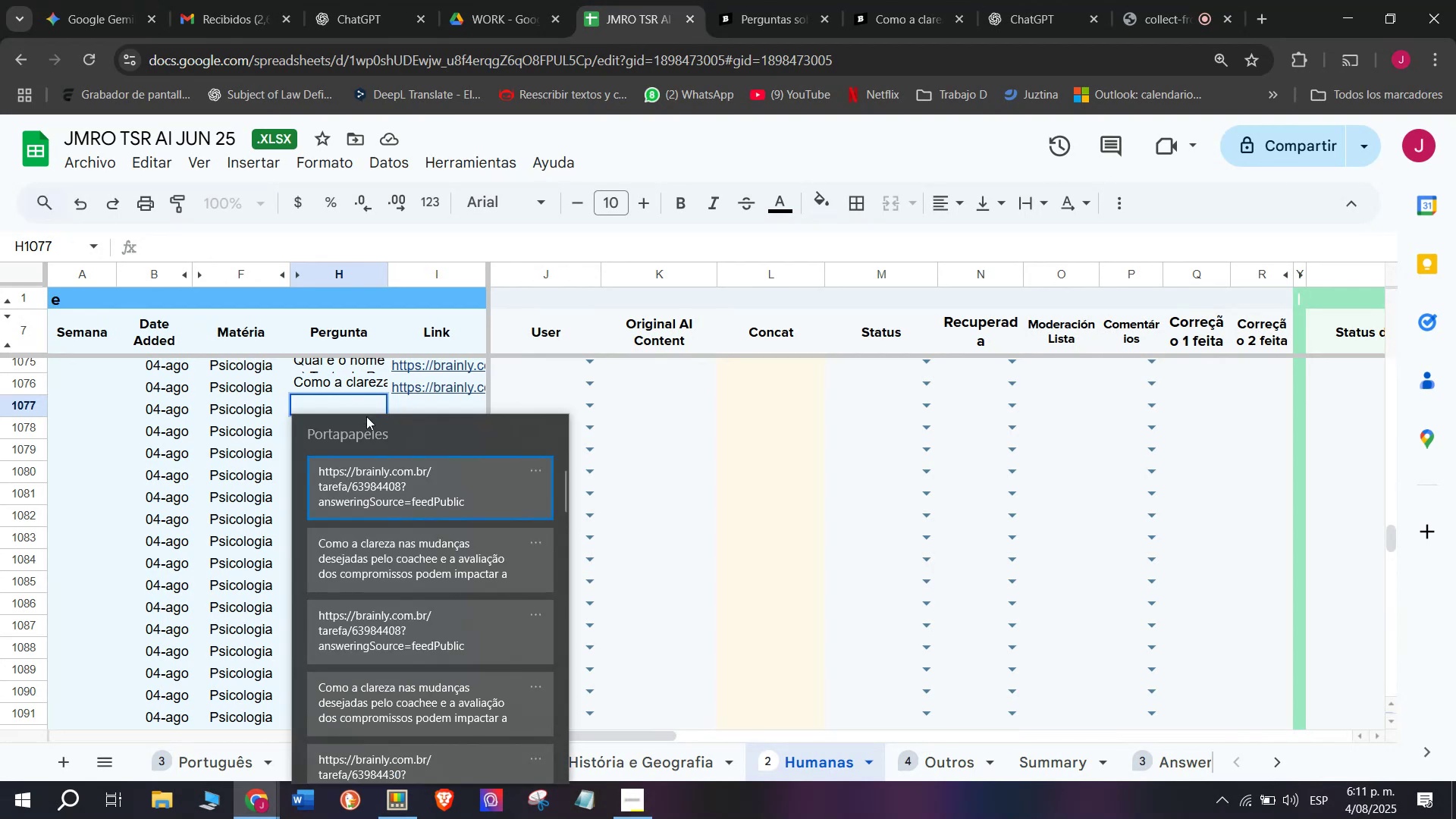 
key(Meta+V)
 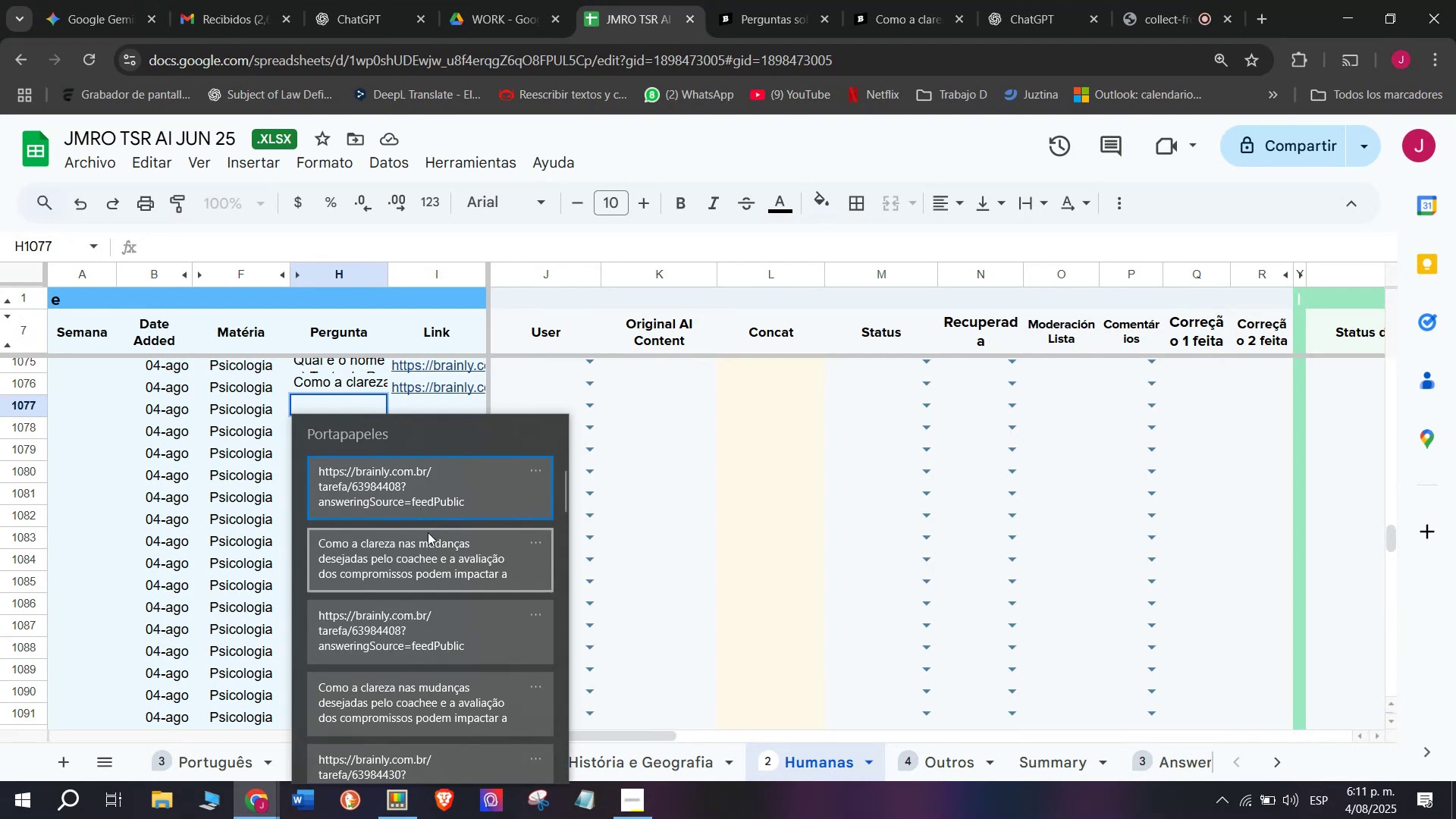 
left_click([431, 549])
 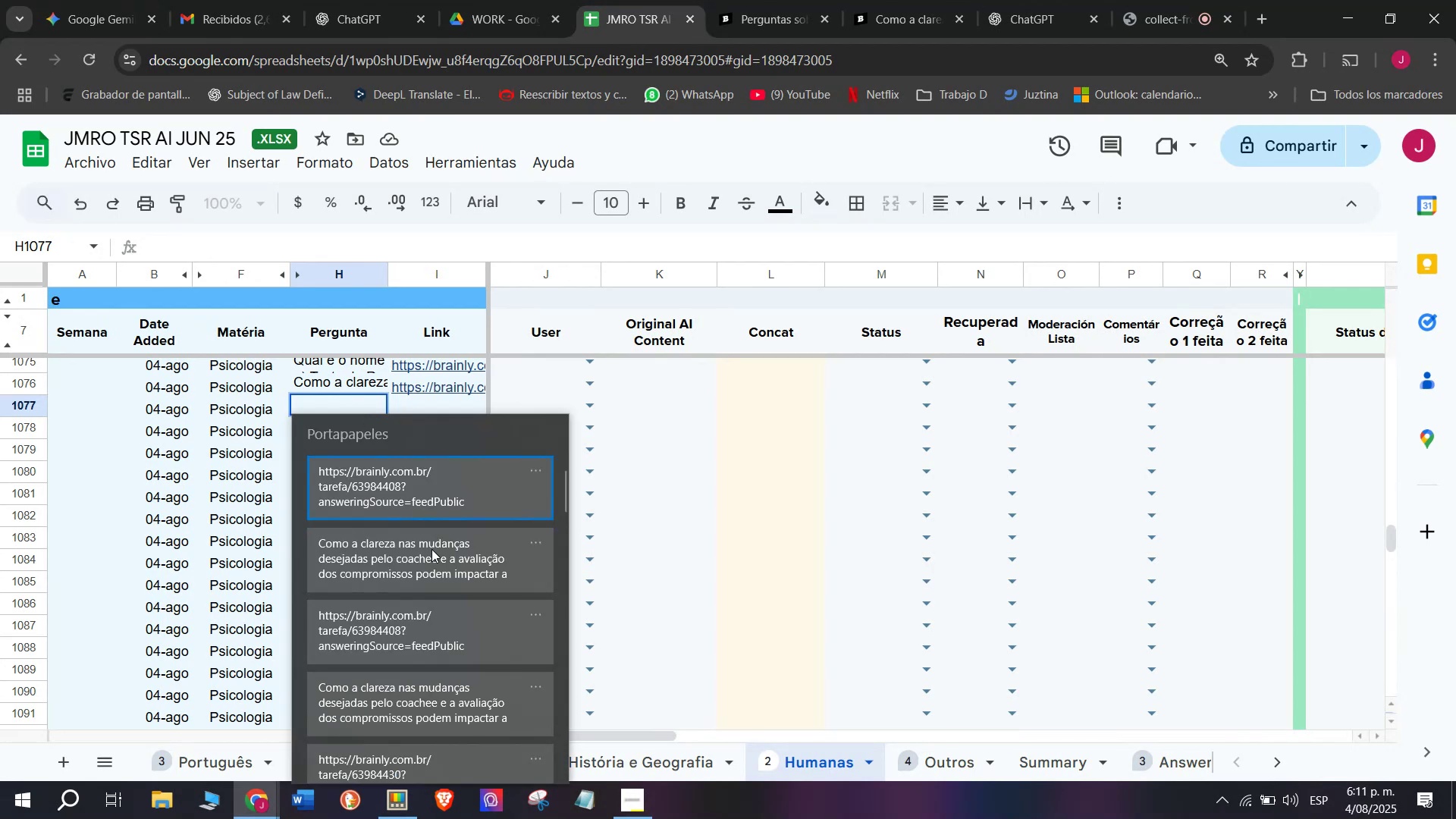 
key(Control+ControlLeft)
 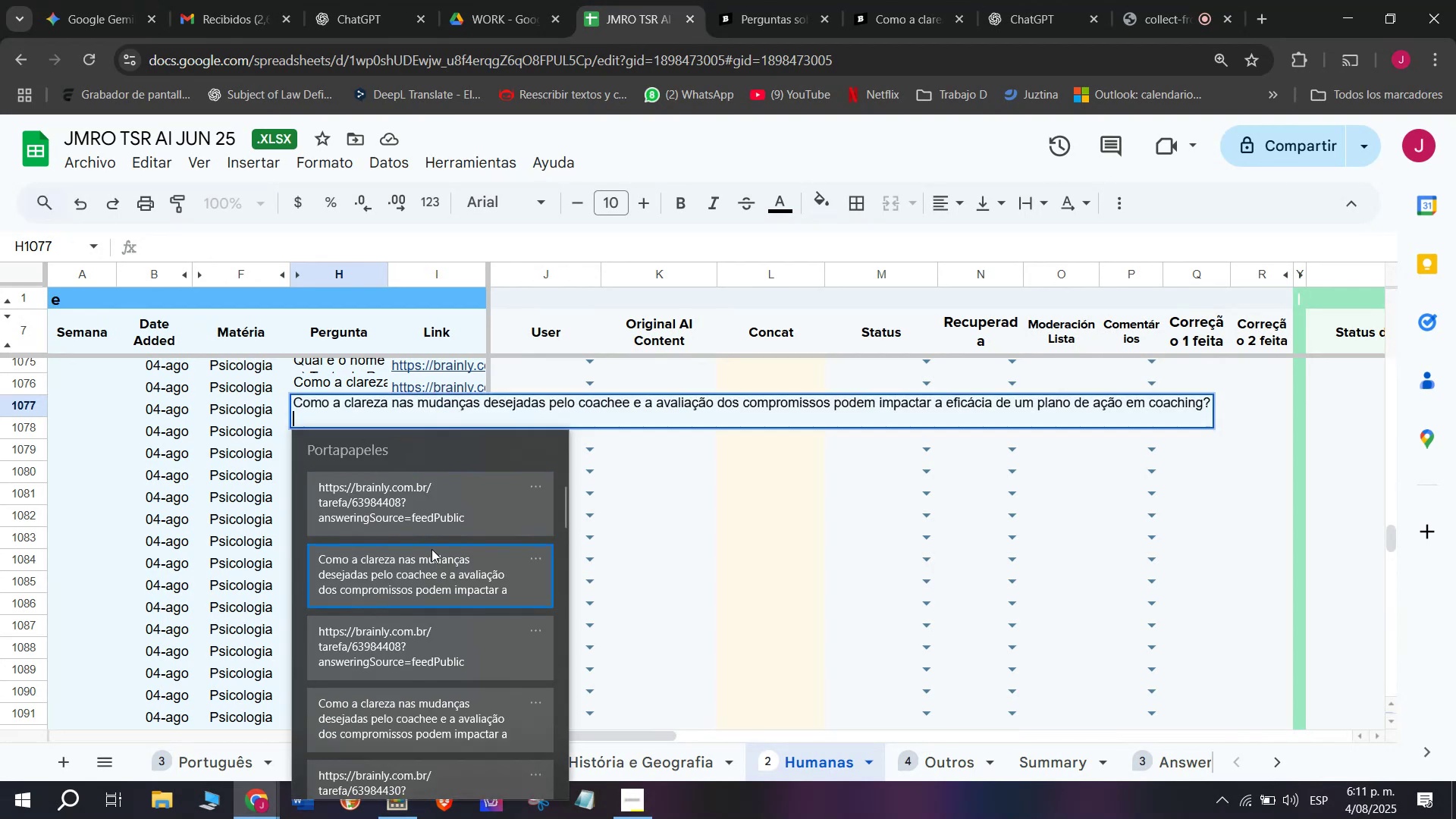 
key(Control+V)
 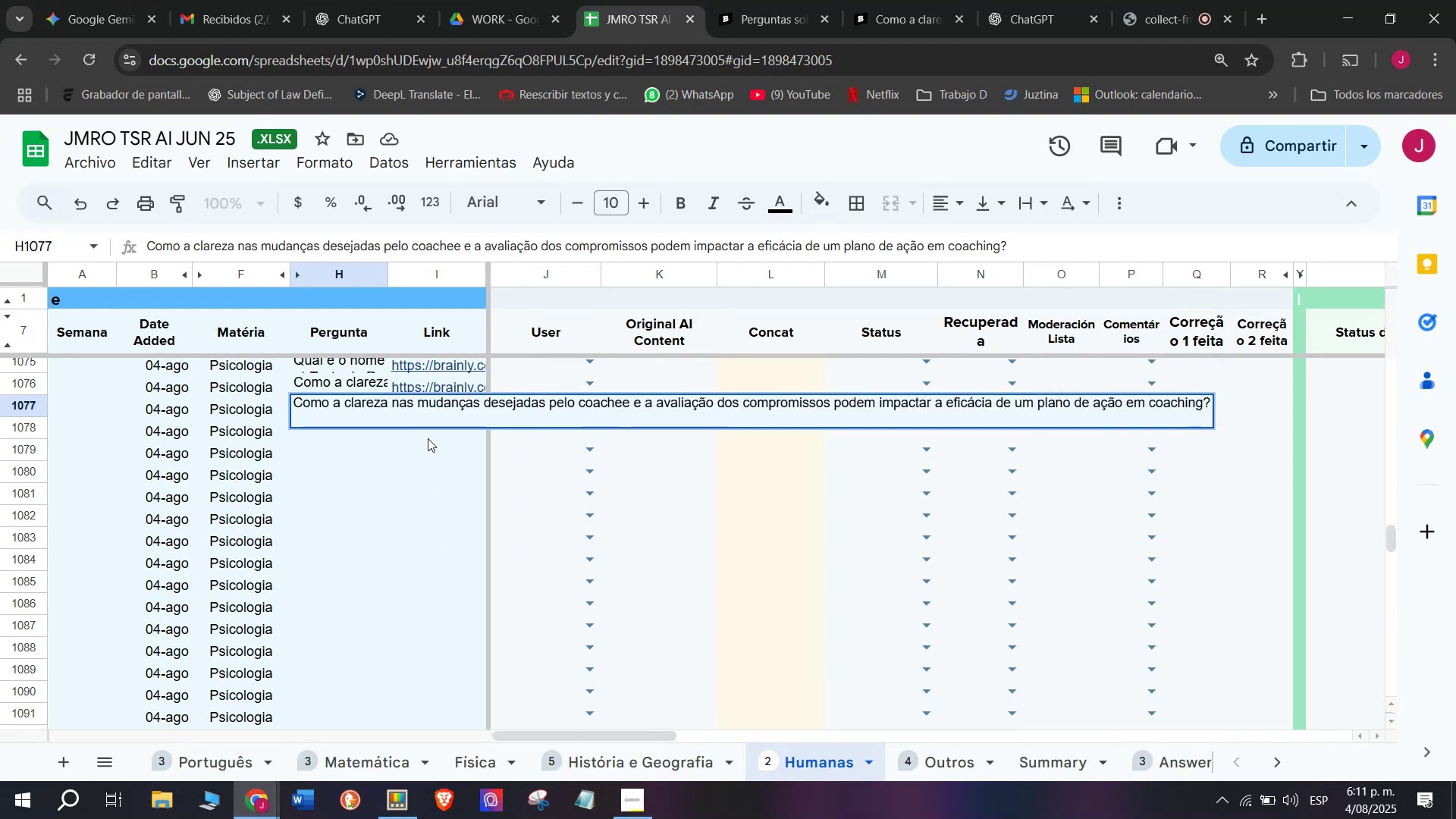 
key(Enter)
 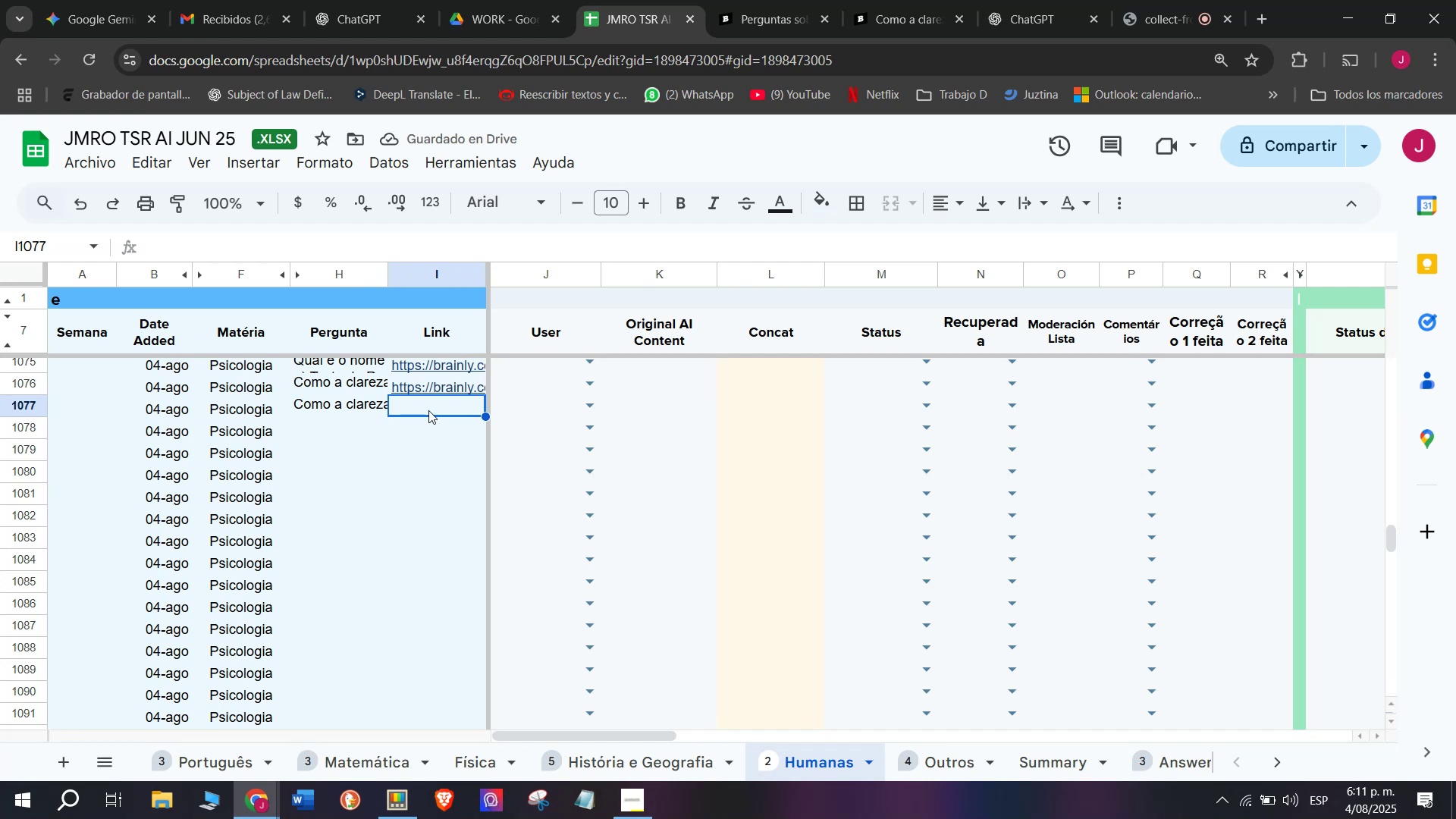 
wait(6.9)
 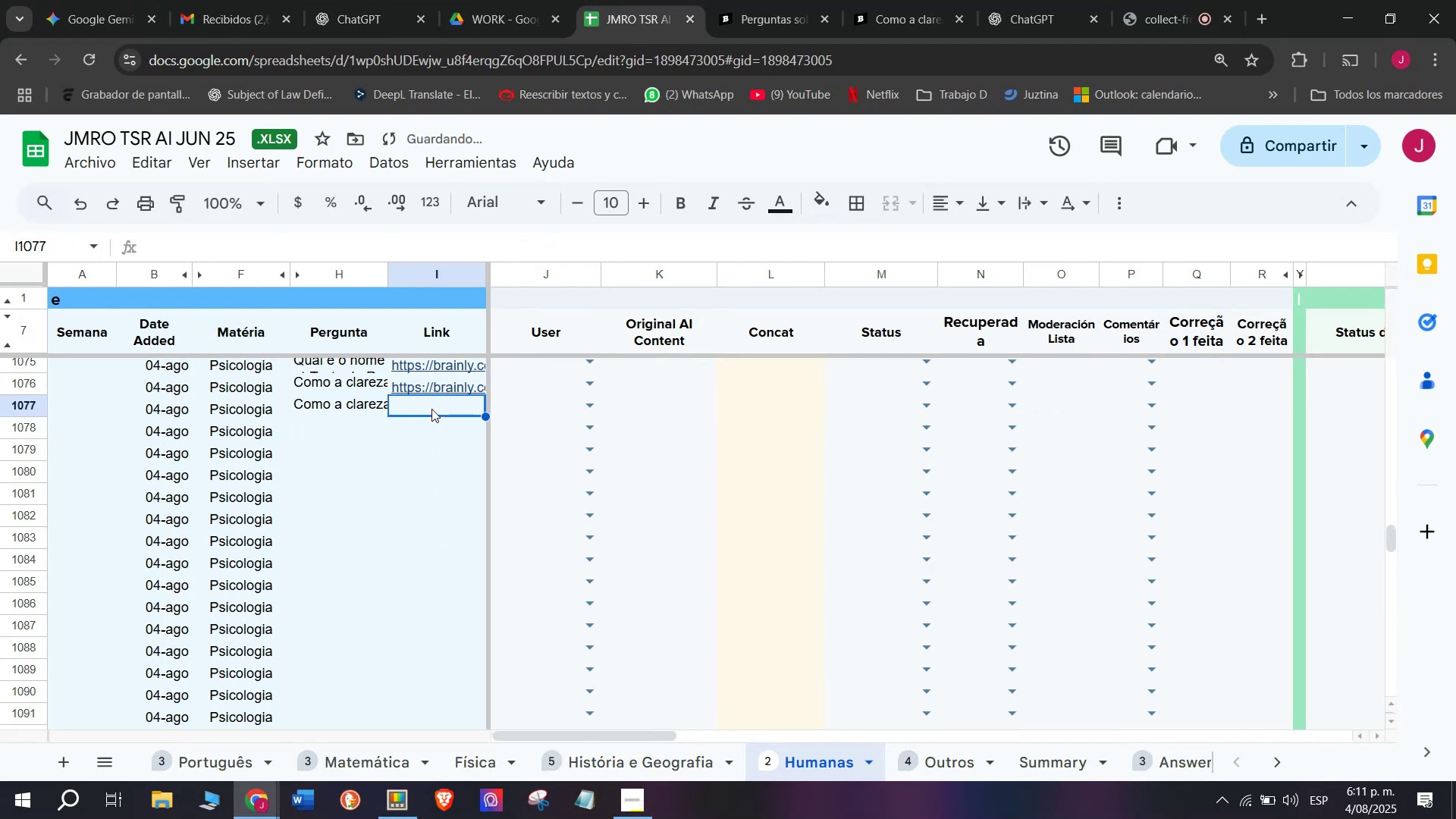 
key(C)
 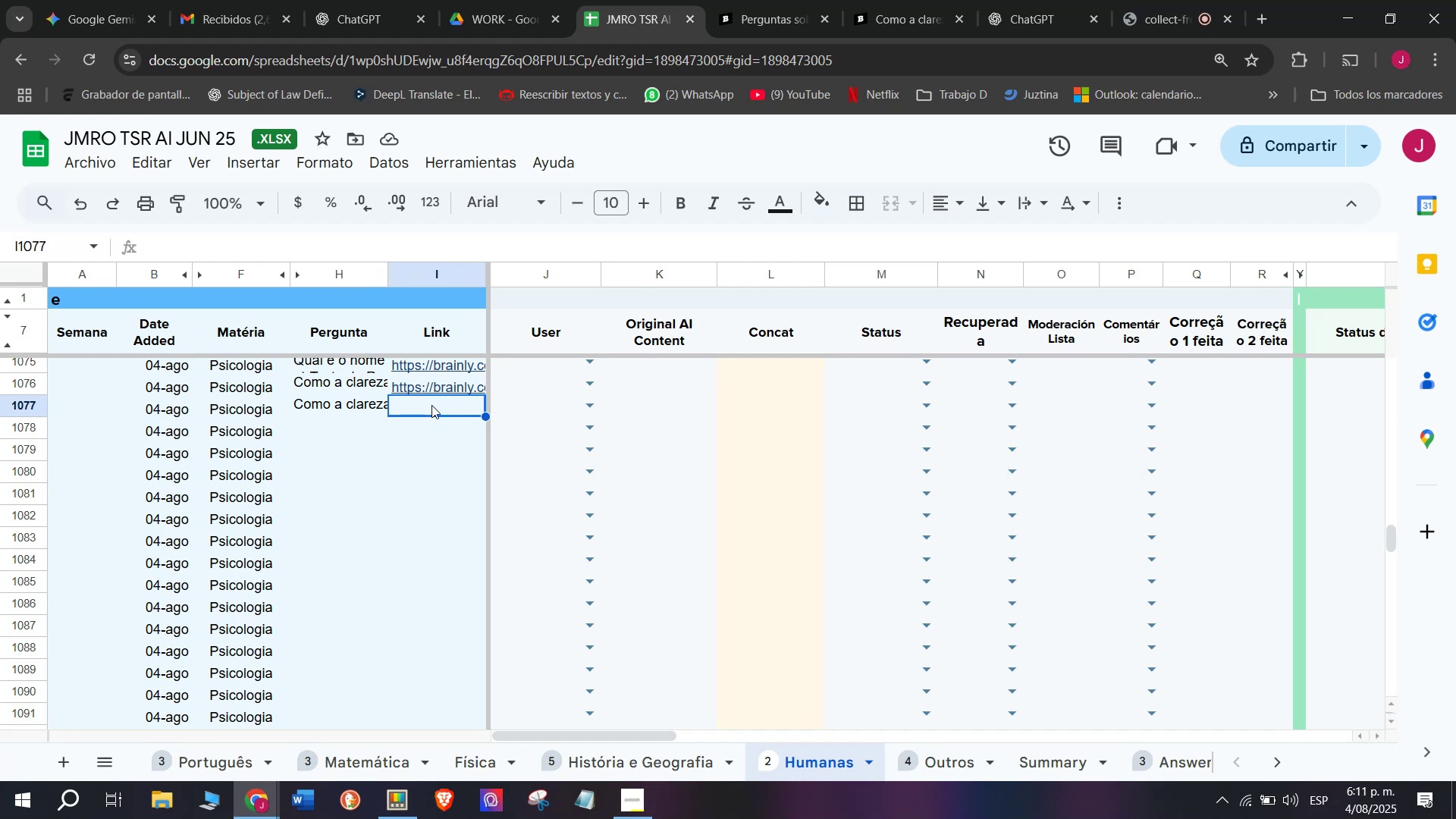 
key(Meta+MetaLeft)
 